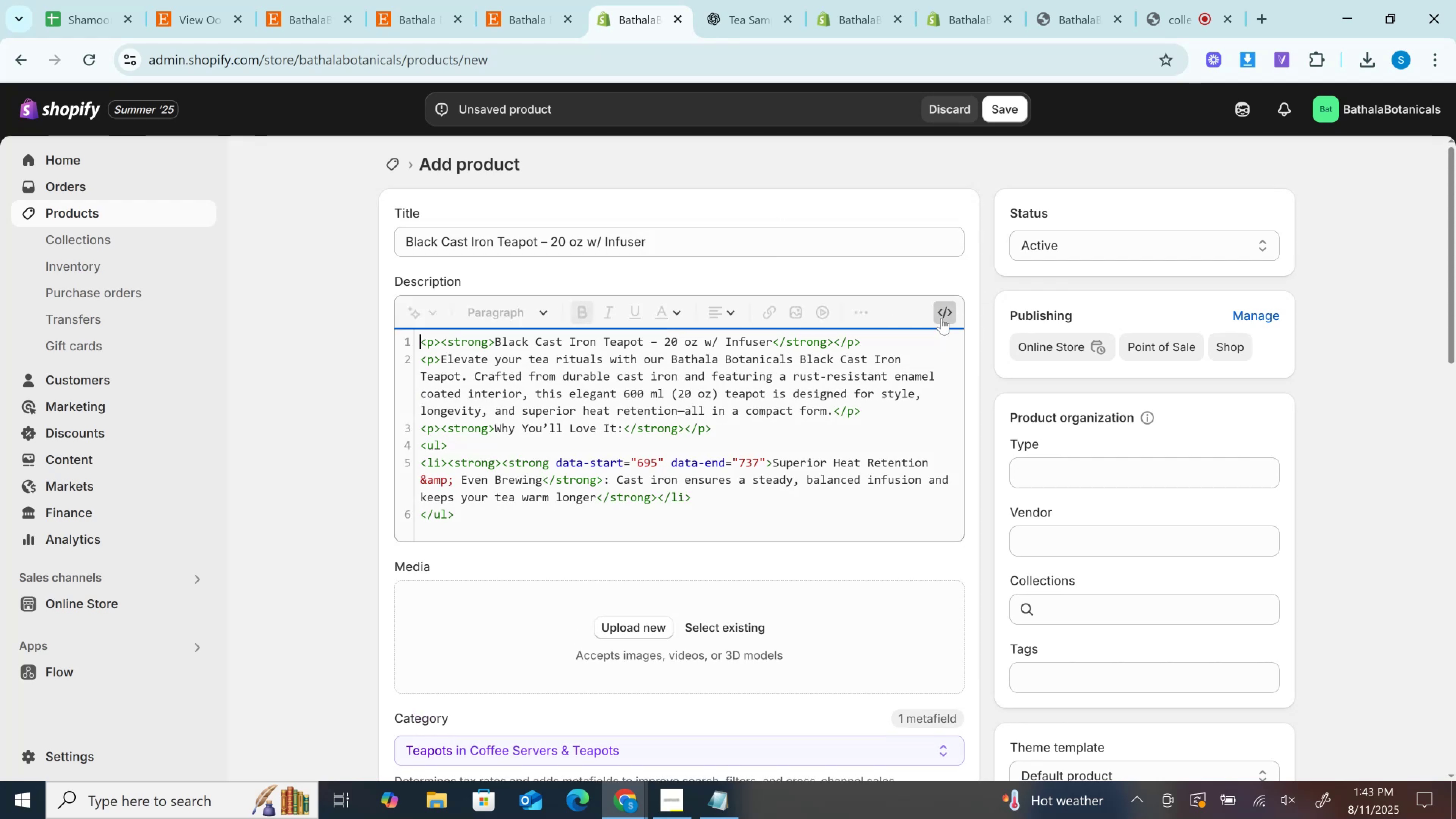 
left_click([941, 318])
 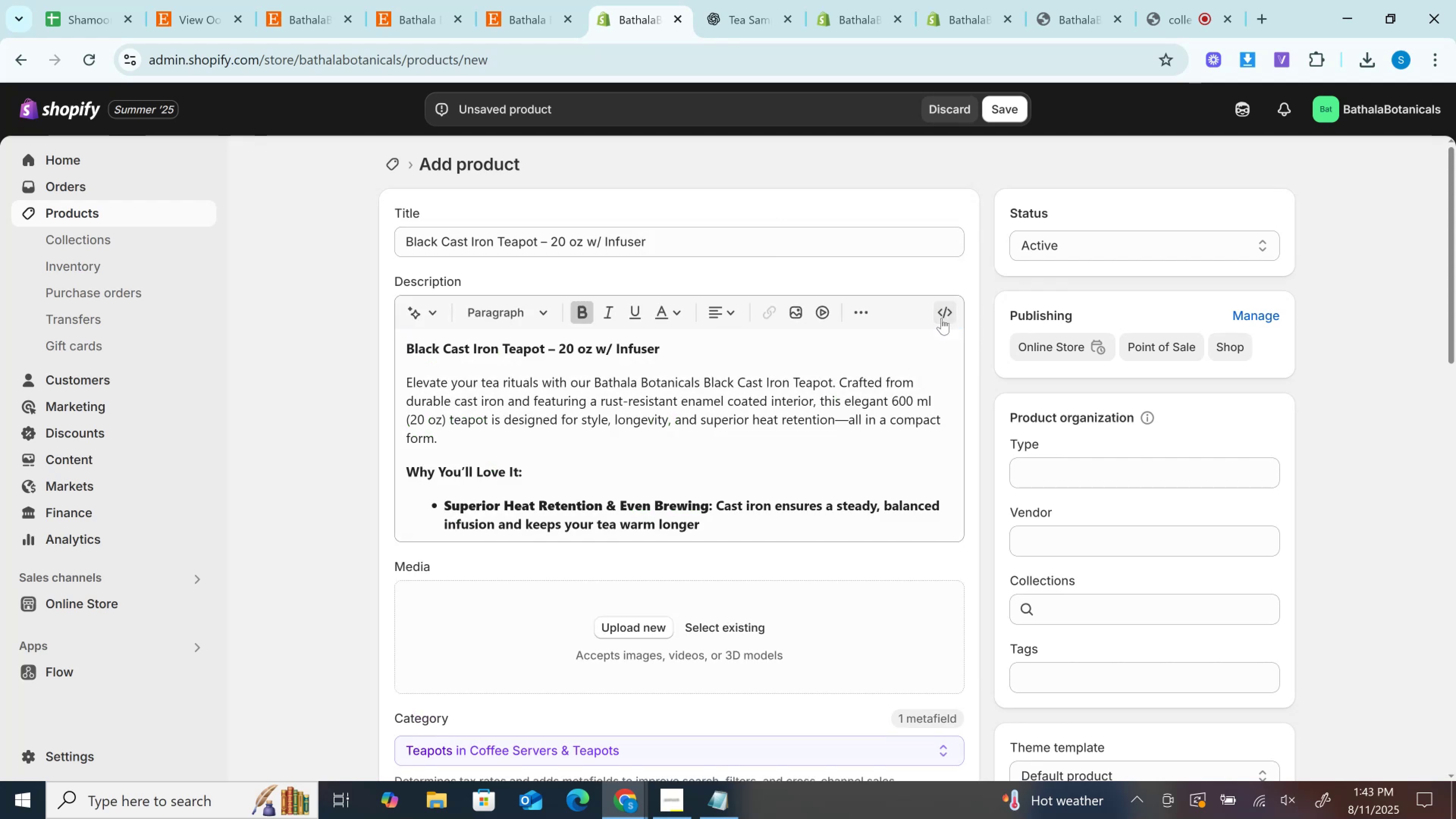 
hold_key(key=ControlLeft, duration=0.77)
 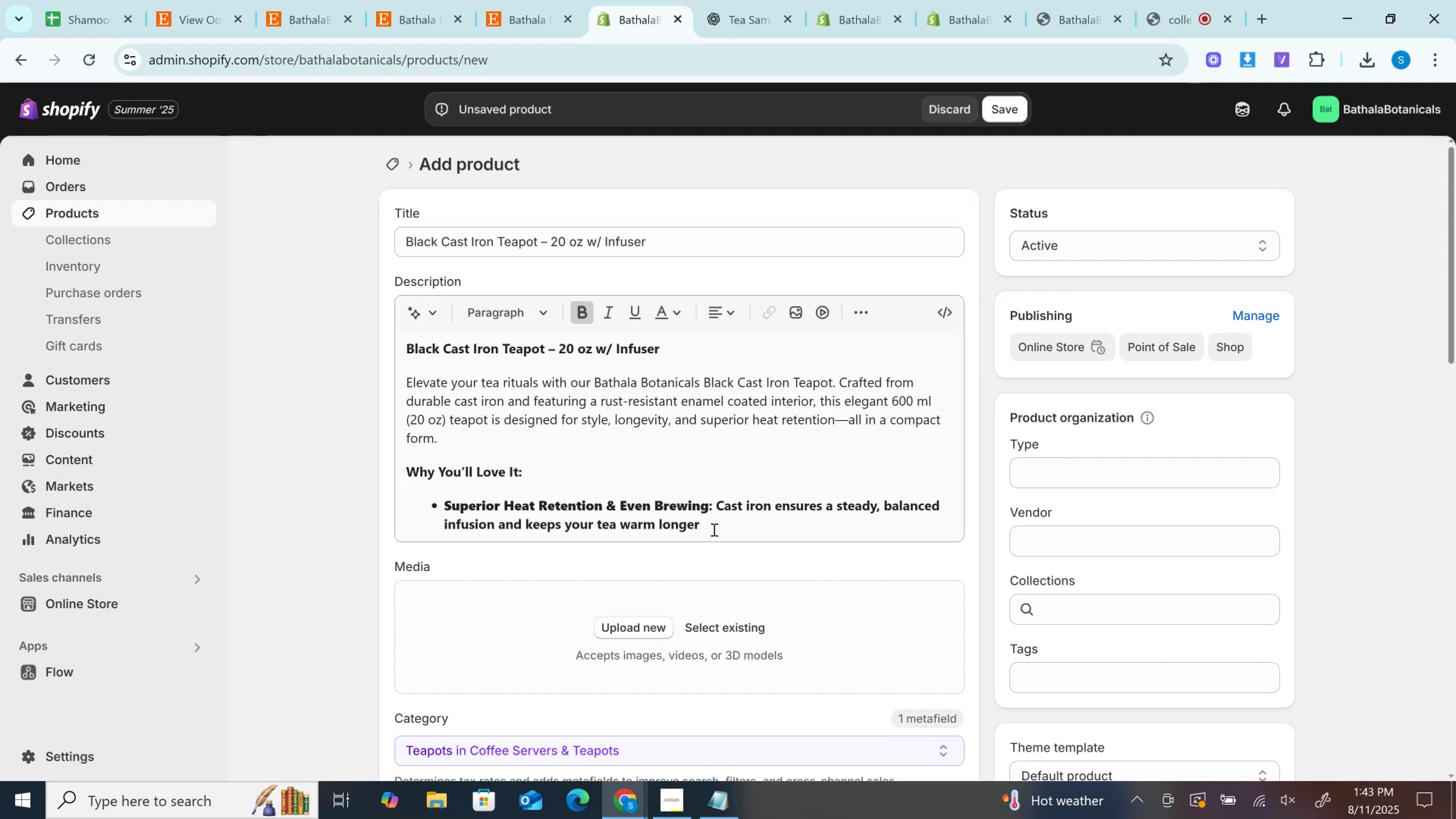 
key(Control+Z)
 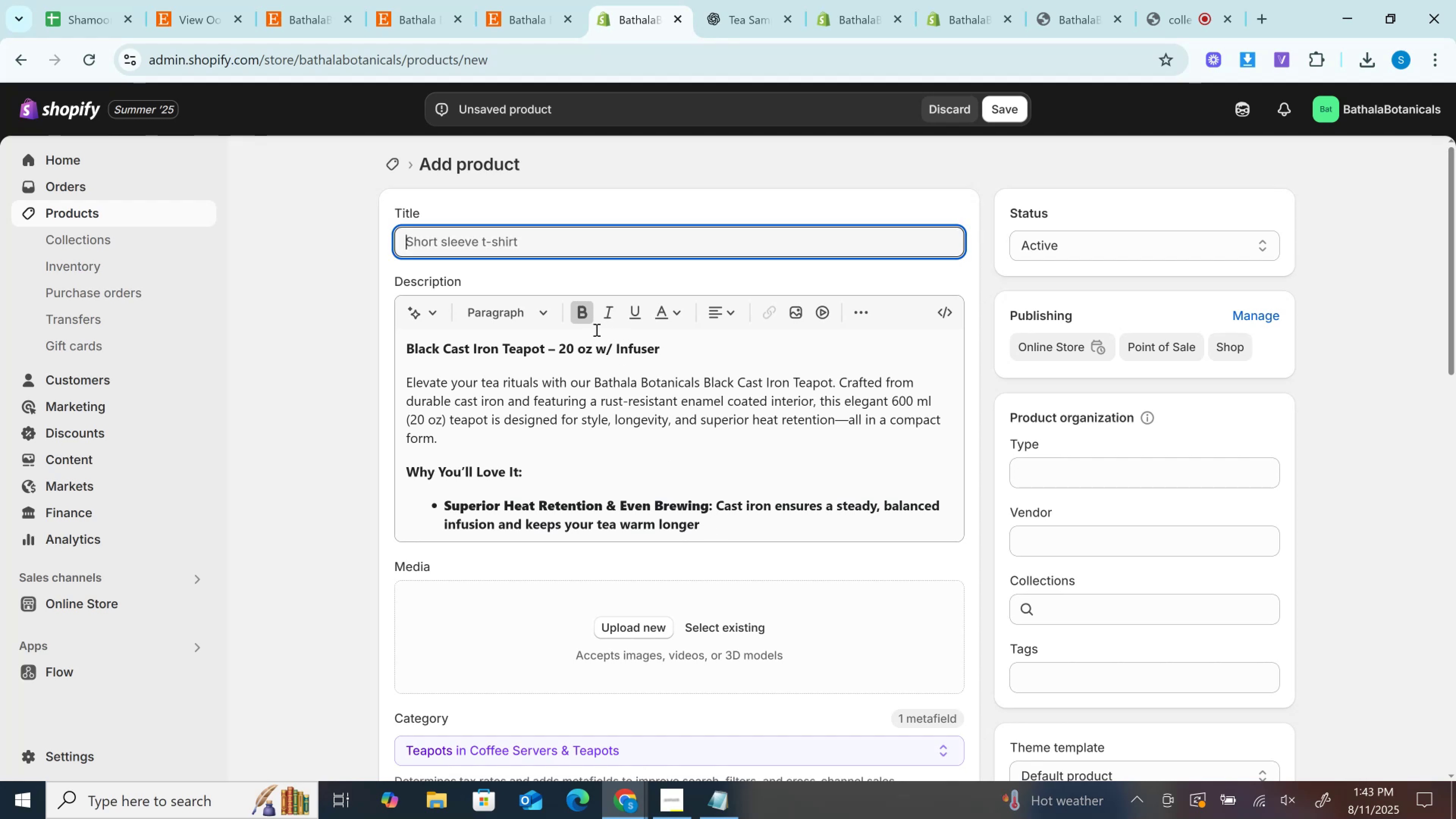 
left_click([585, 315])
 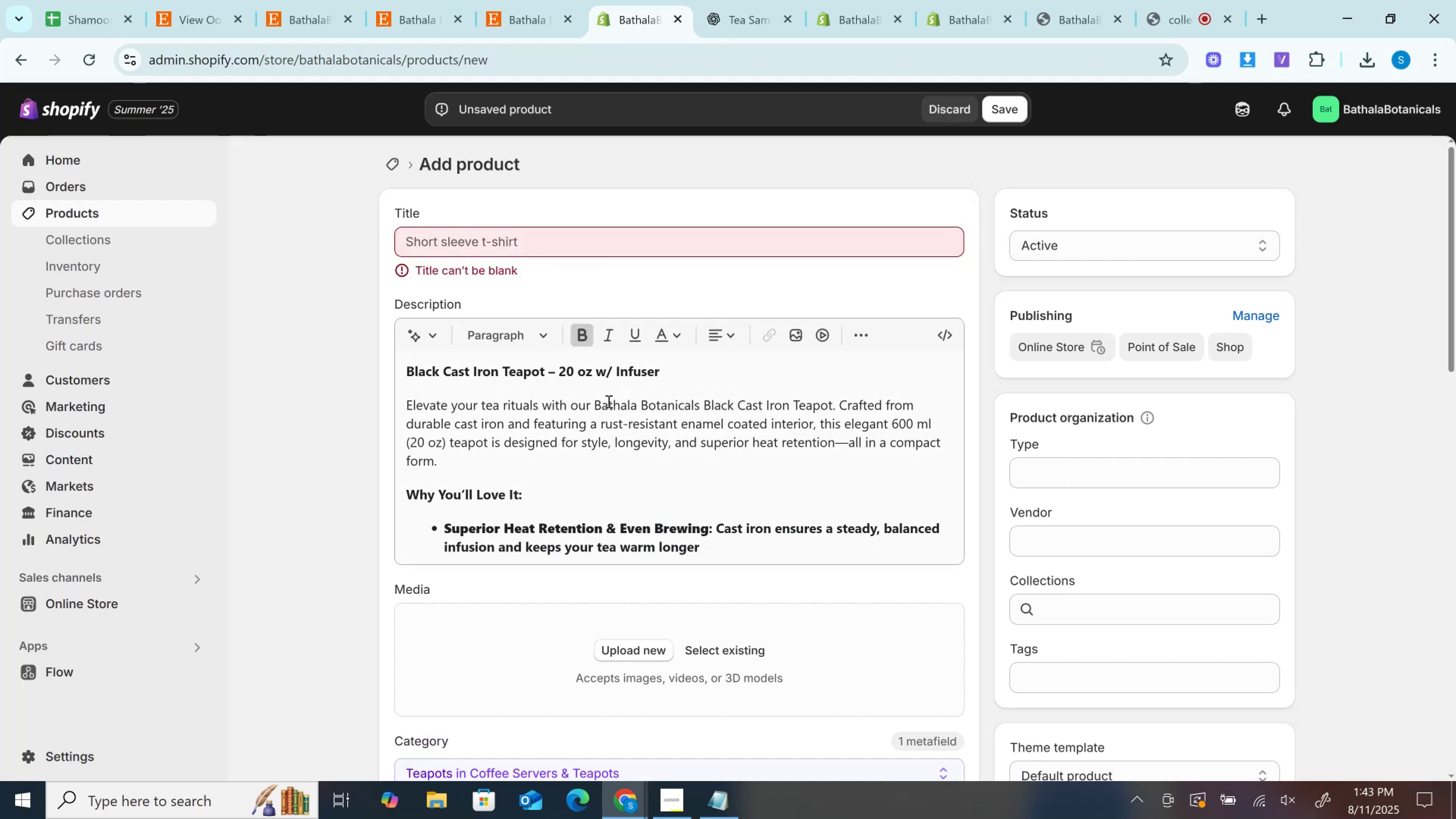 
left_click([625, 475])
 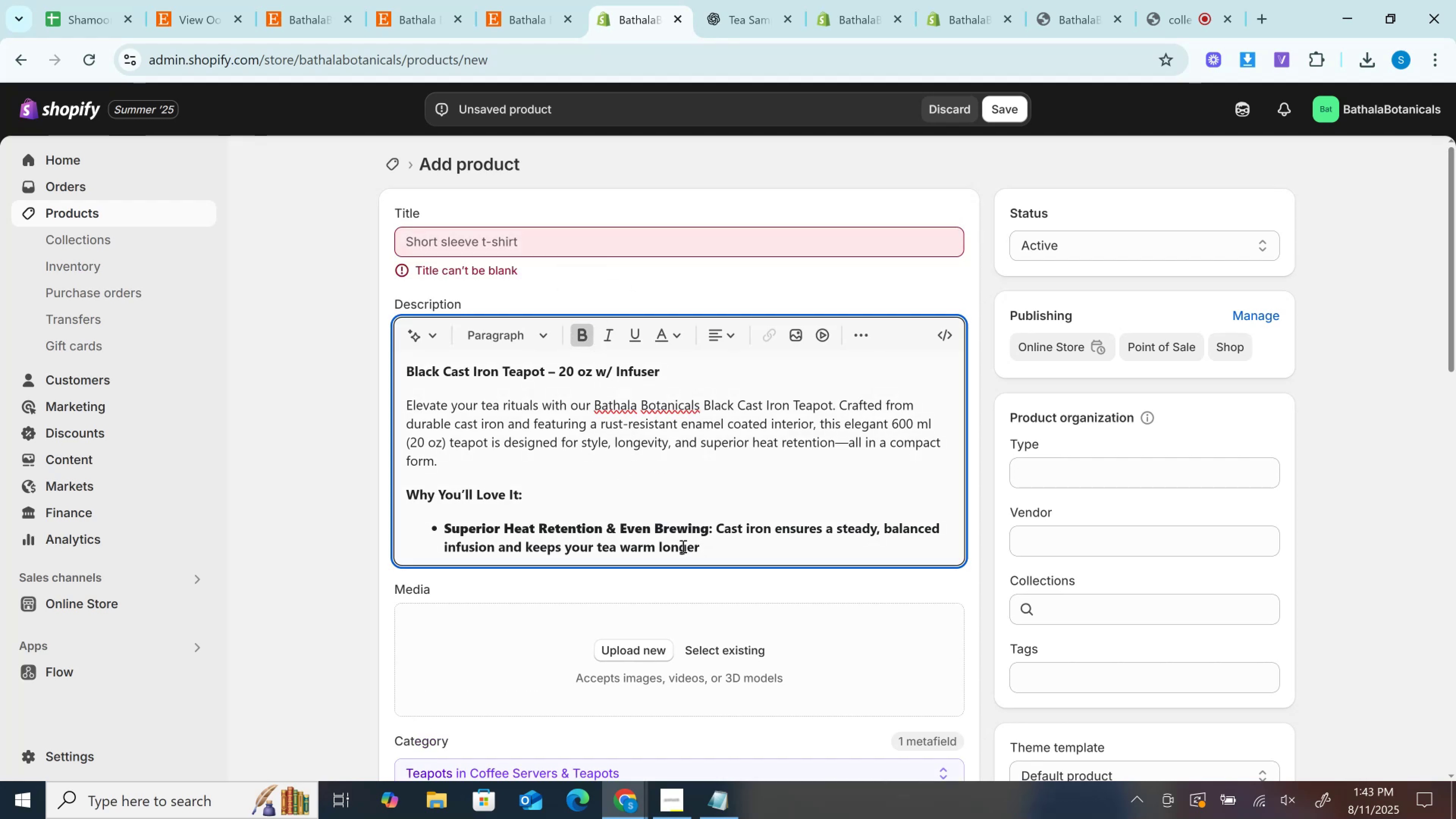 
left_click_drag(start_coordinate=[701, 542], to_coordinate=[423, 521])
 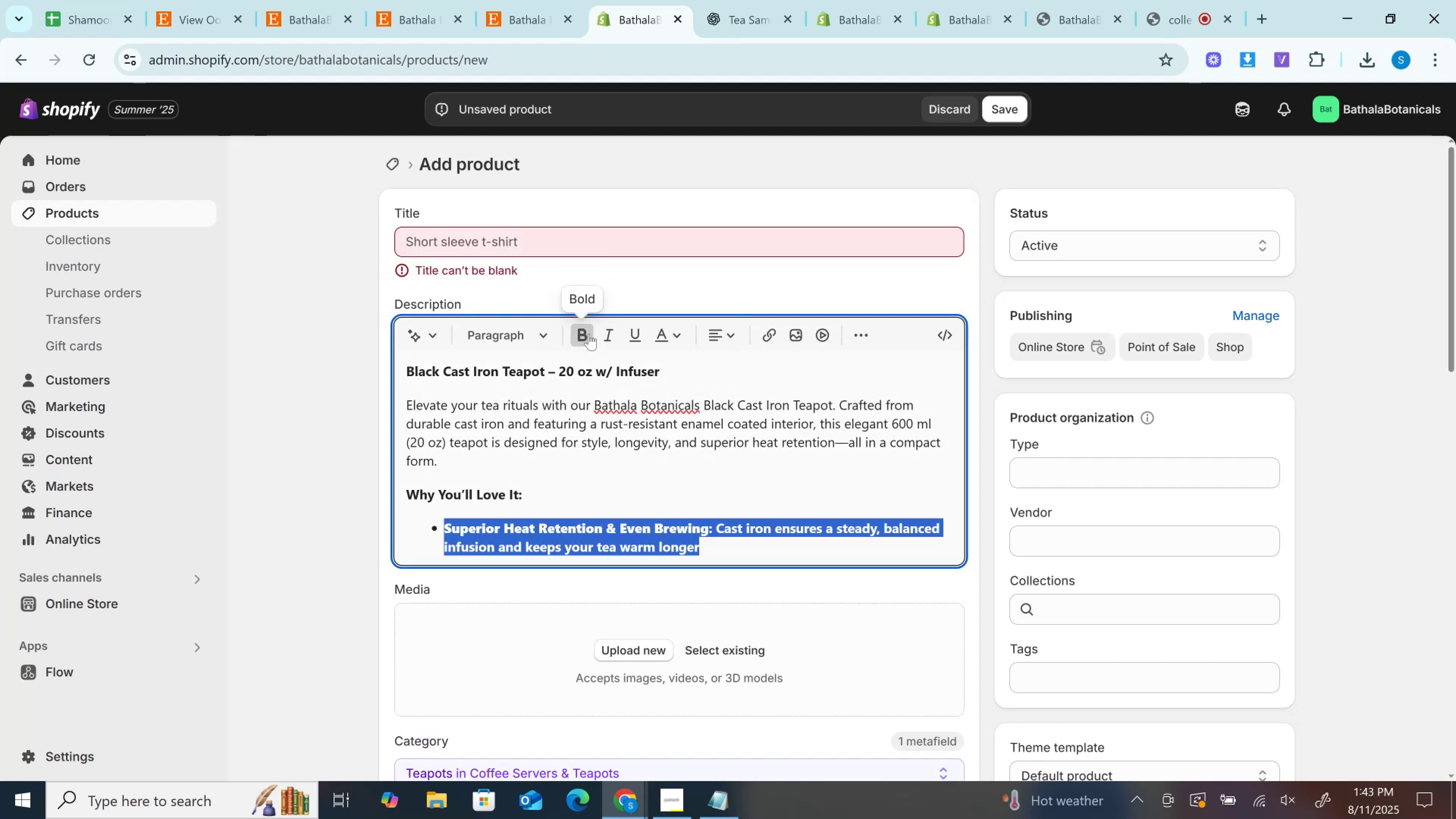 
left_click([589, 334])
 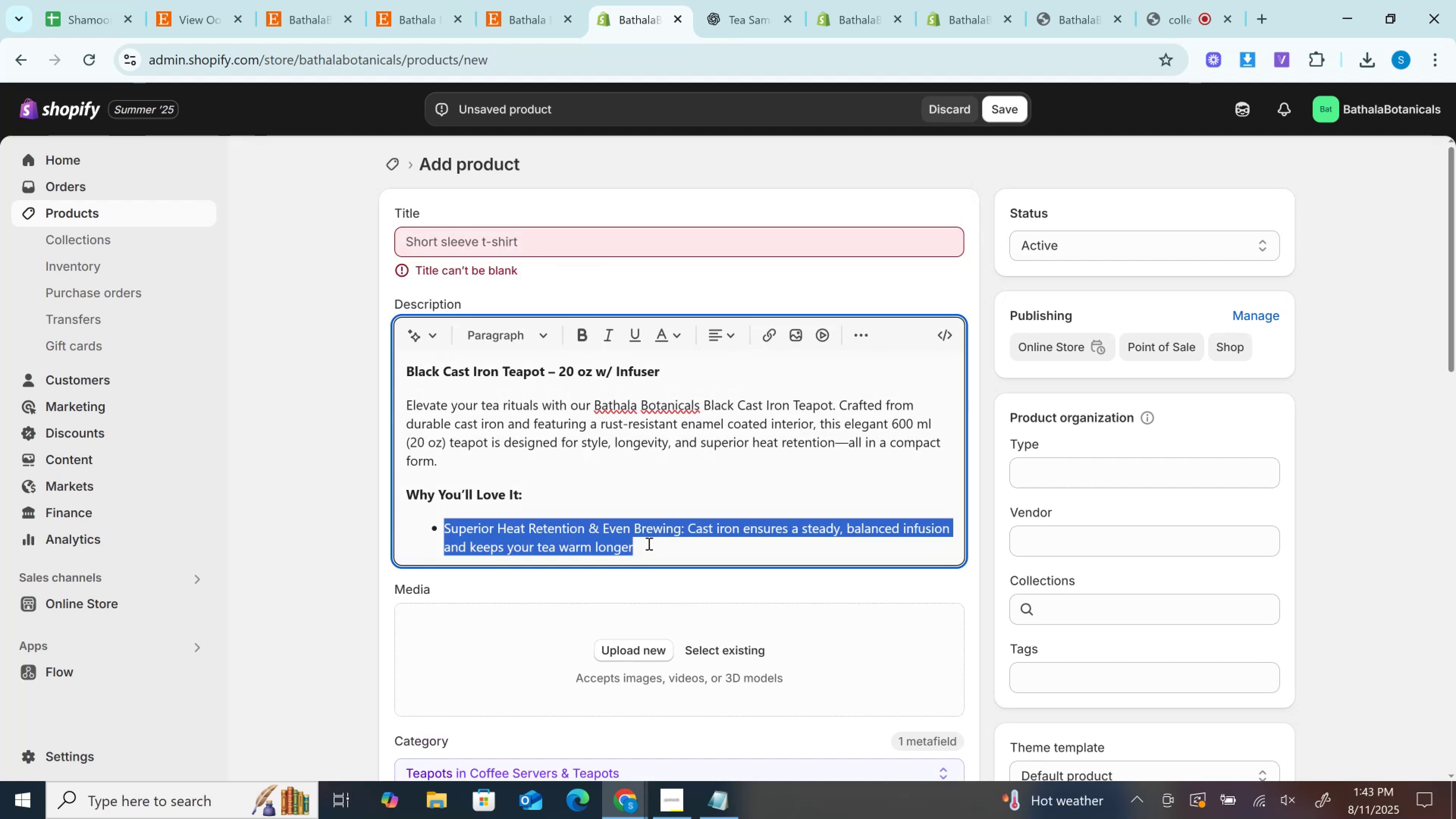 
left_click([648, 542])
 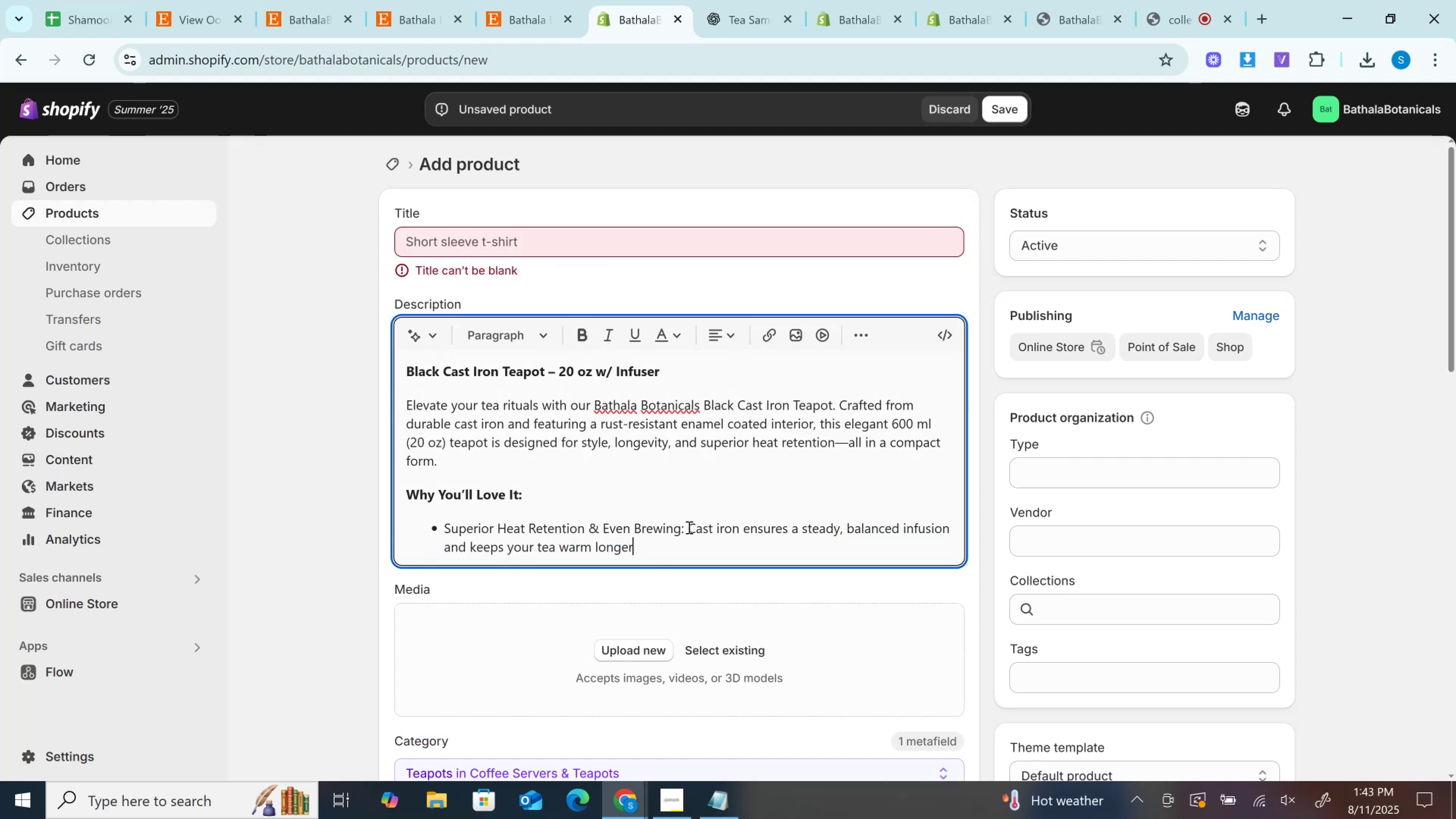 
left_click_drag(start_coordinate=[688, 527], to_coordinate=[441, 529])
 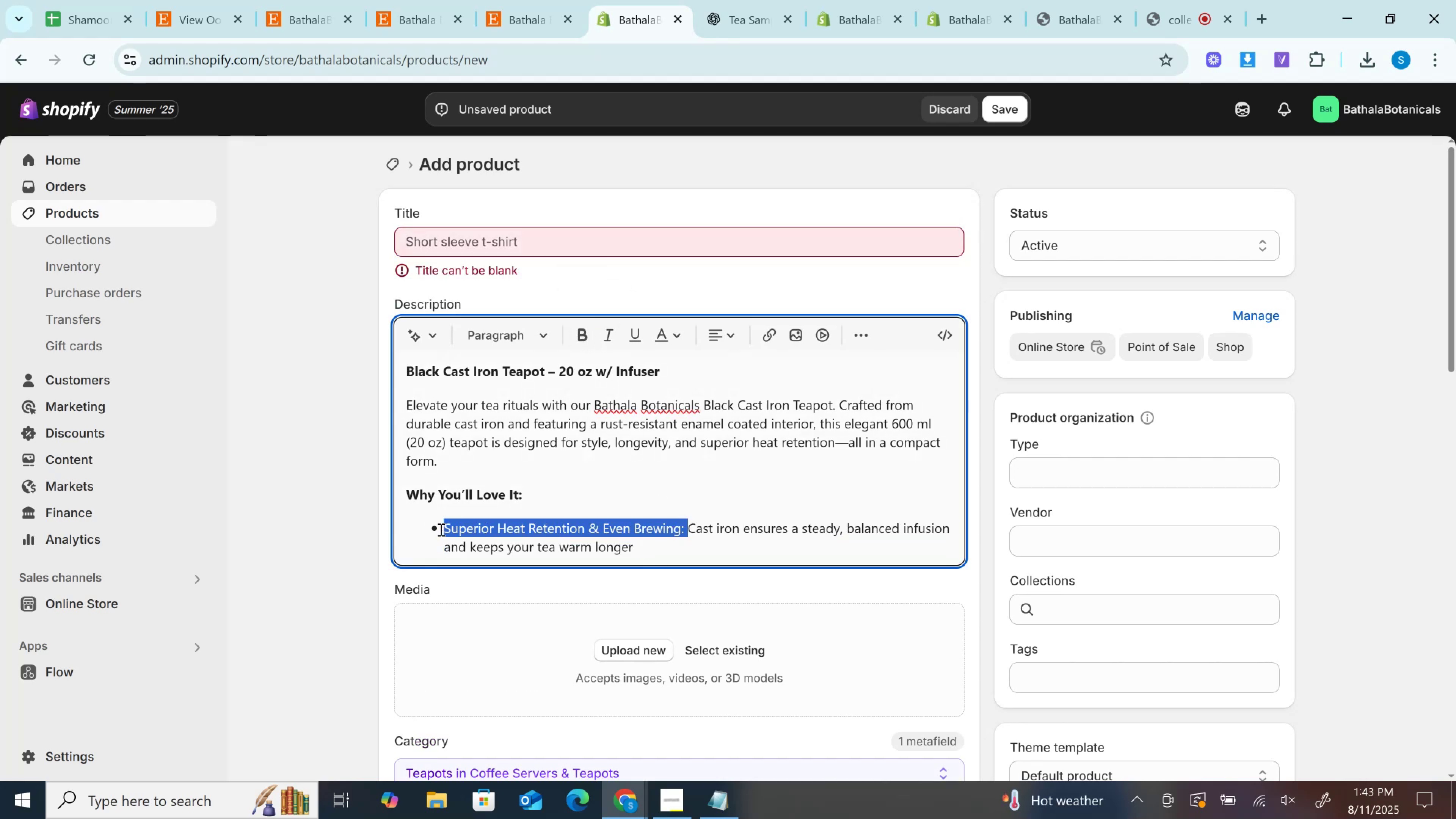 
key(Control+B)
 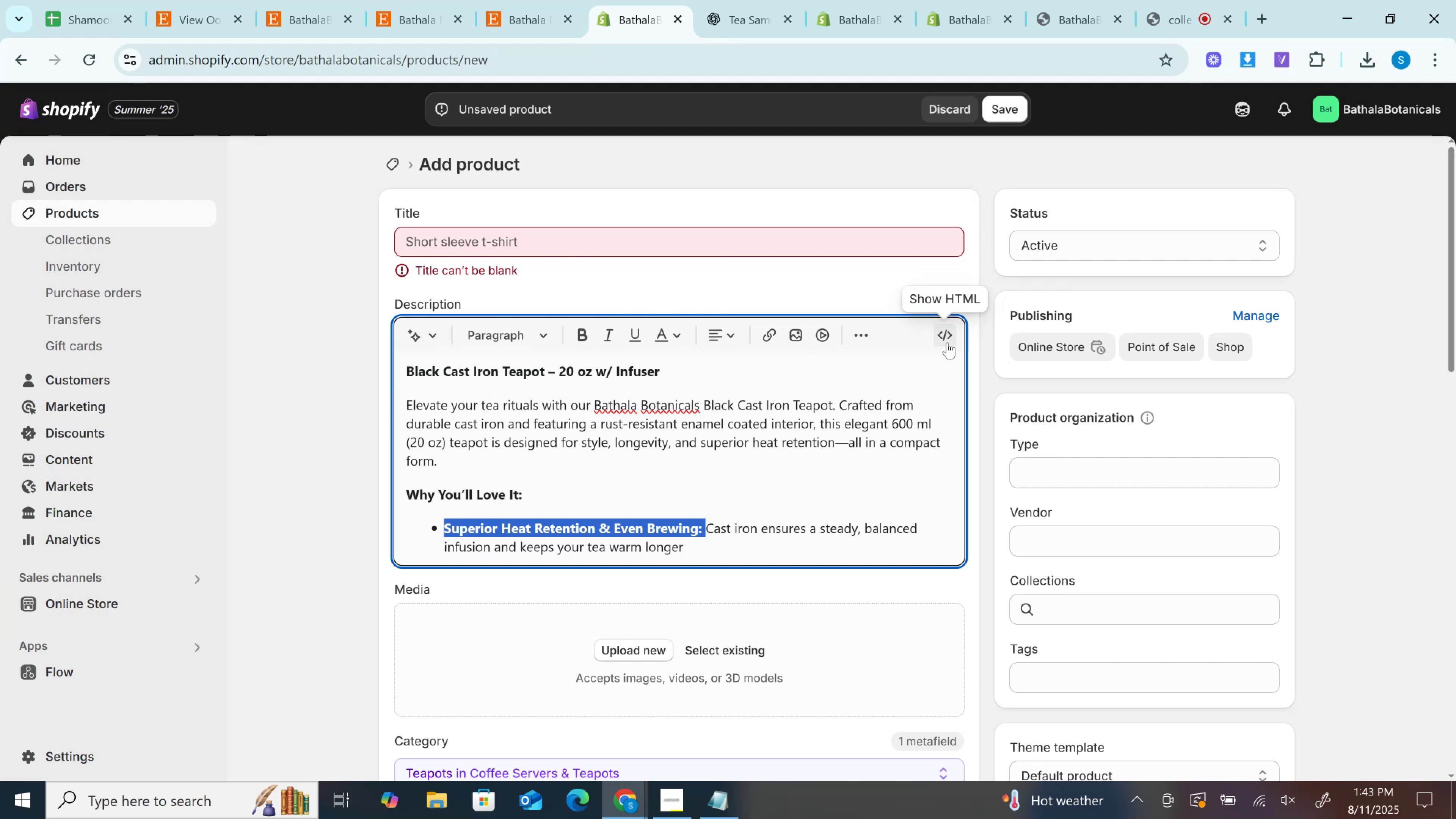 
left_click([947, 340])
 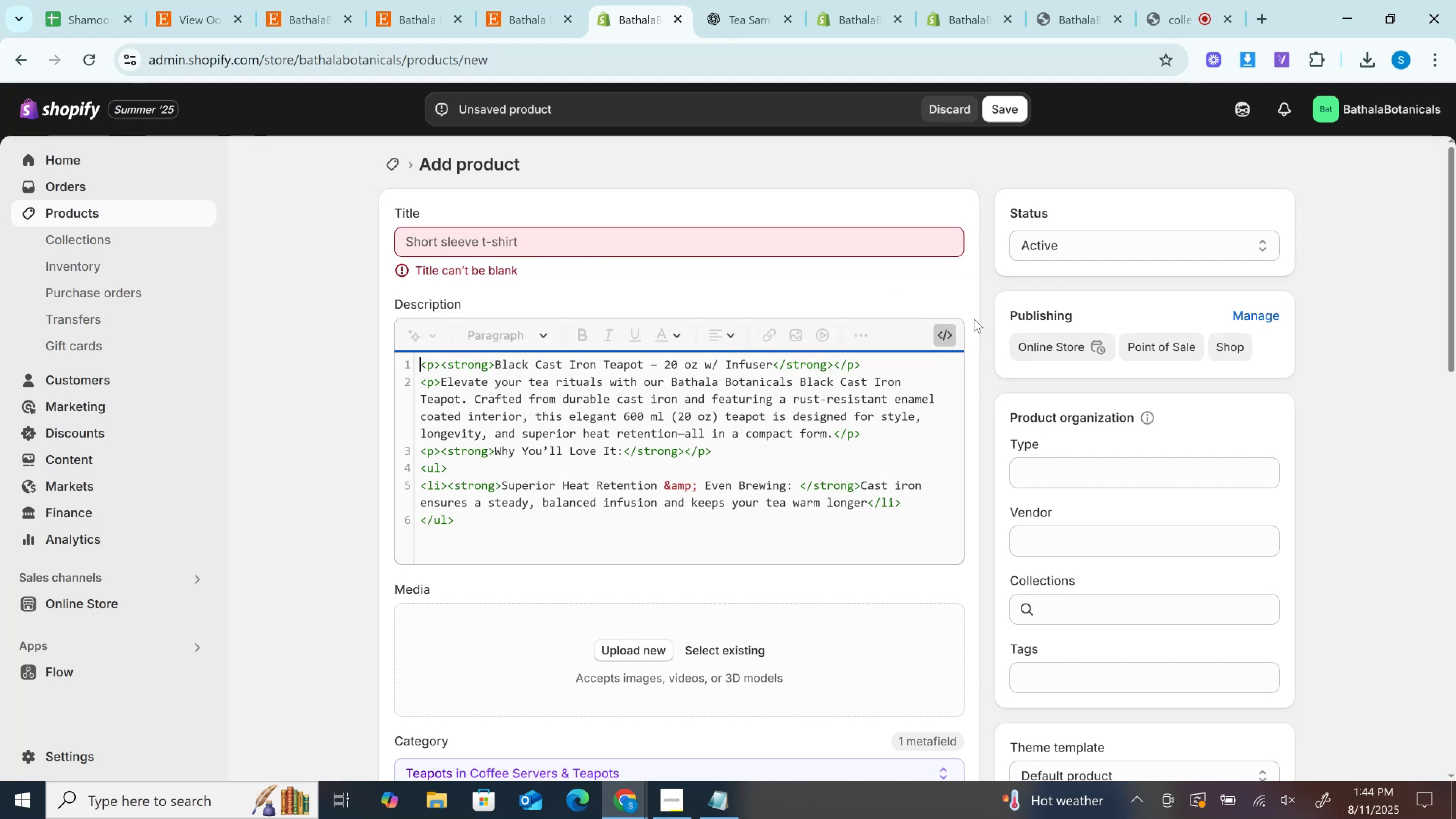 
left_click([954, 337])
 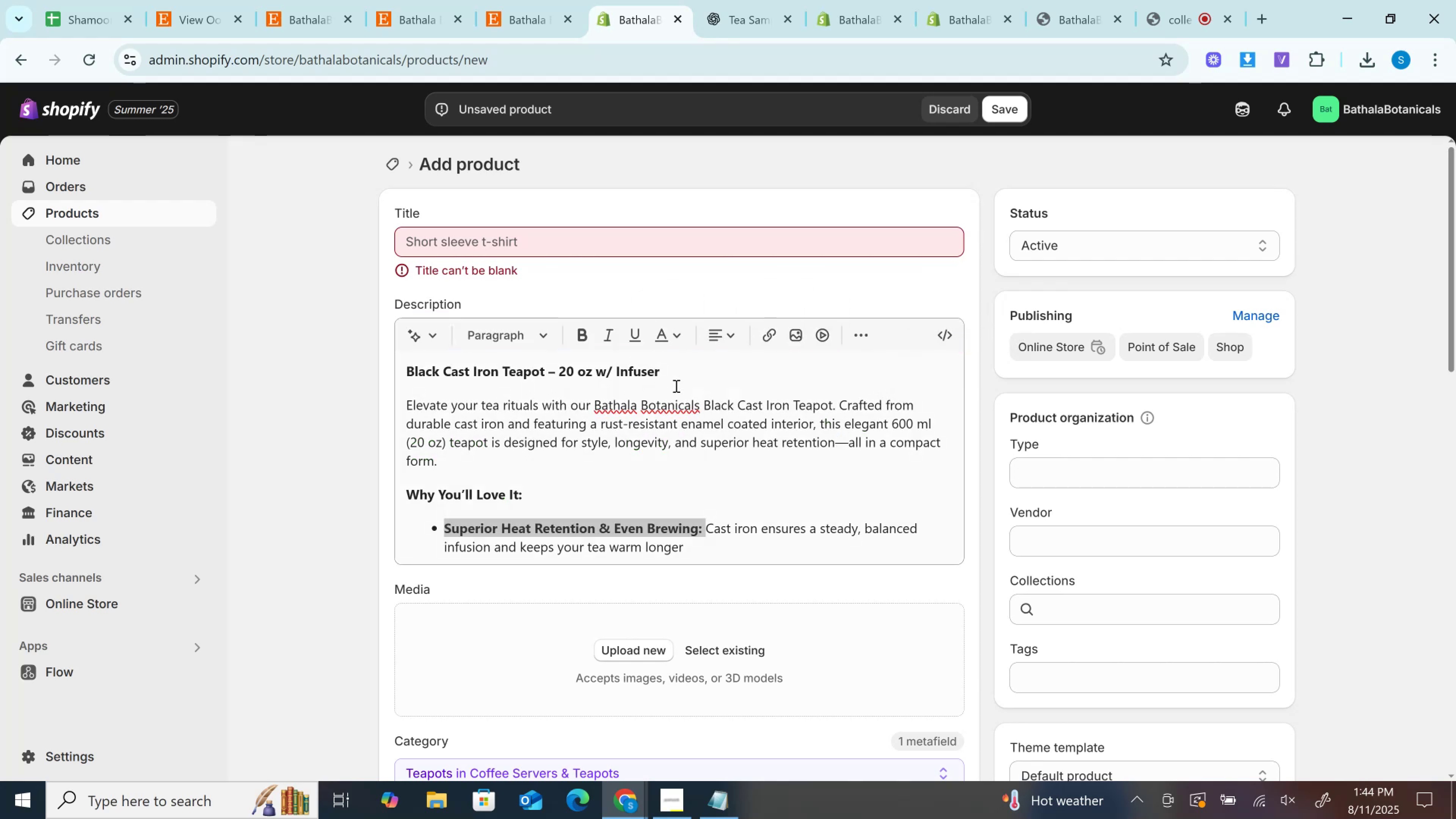 
left_click_drag(start_coordinate=[680, 370], to_coordinate=[195, 371])
 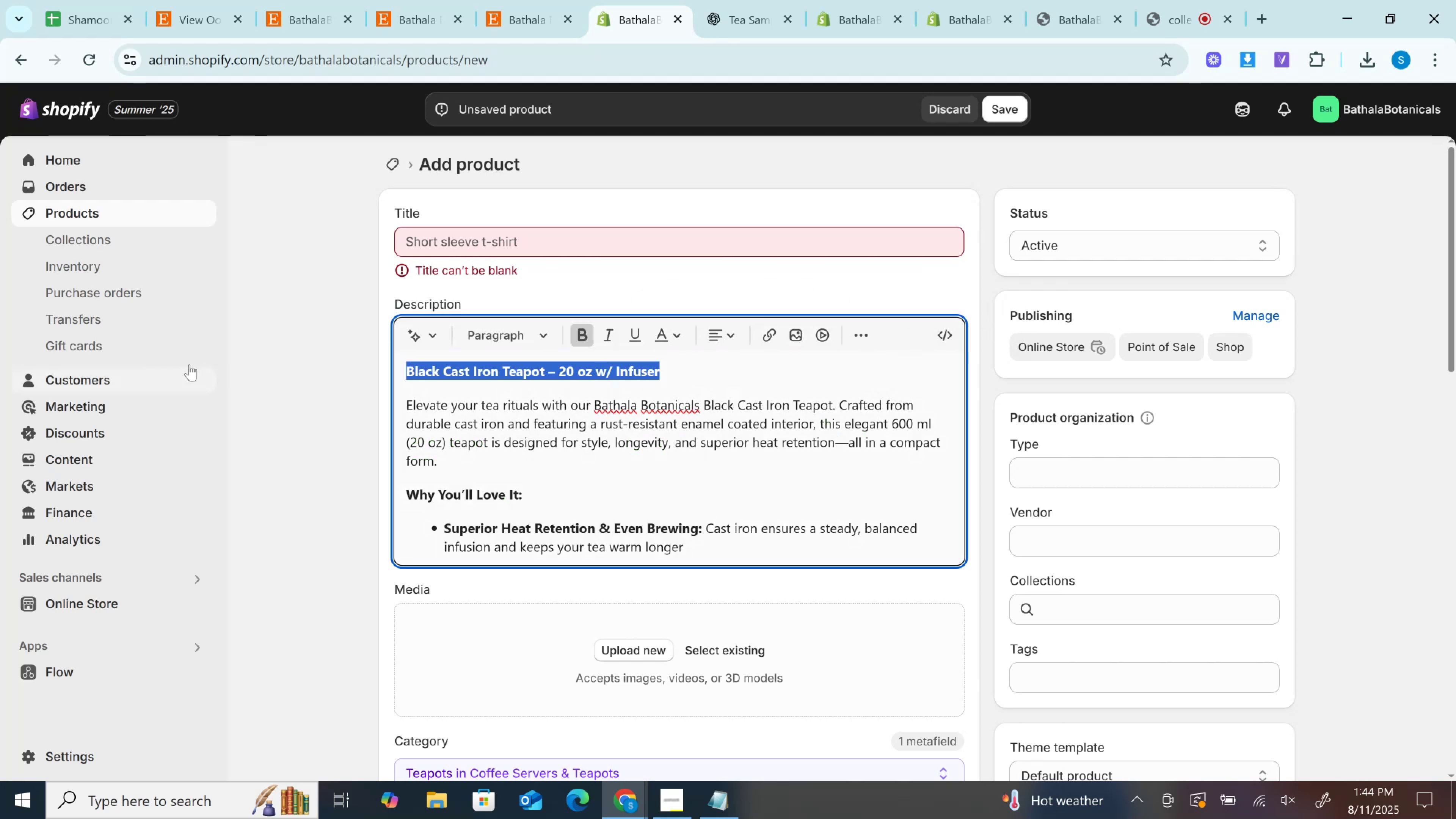 
key(Control+C)
 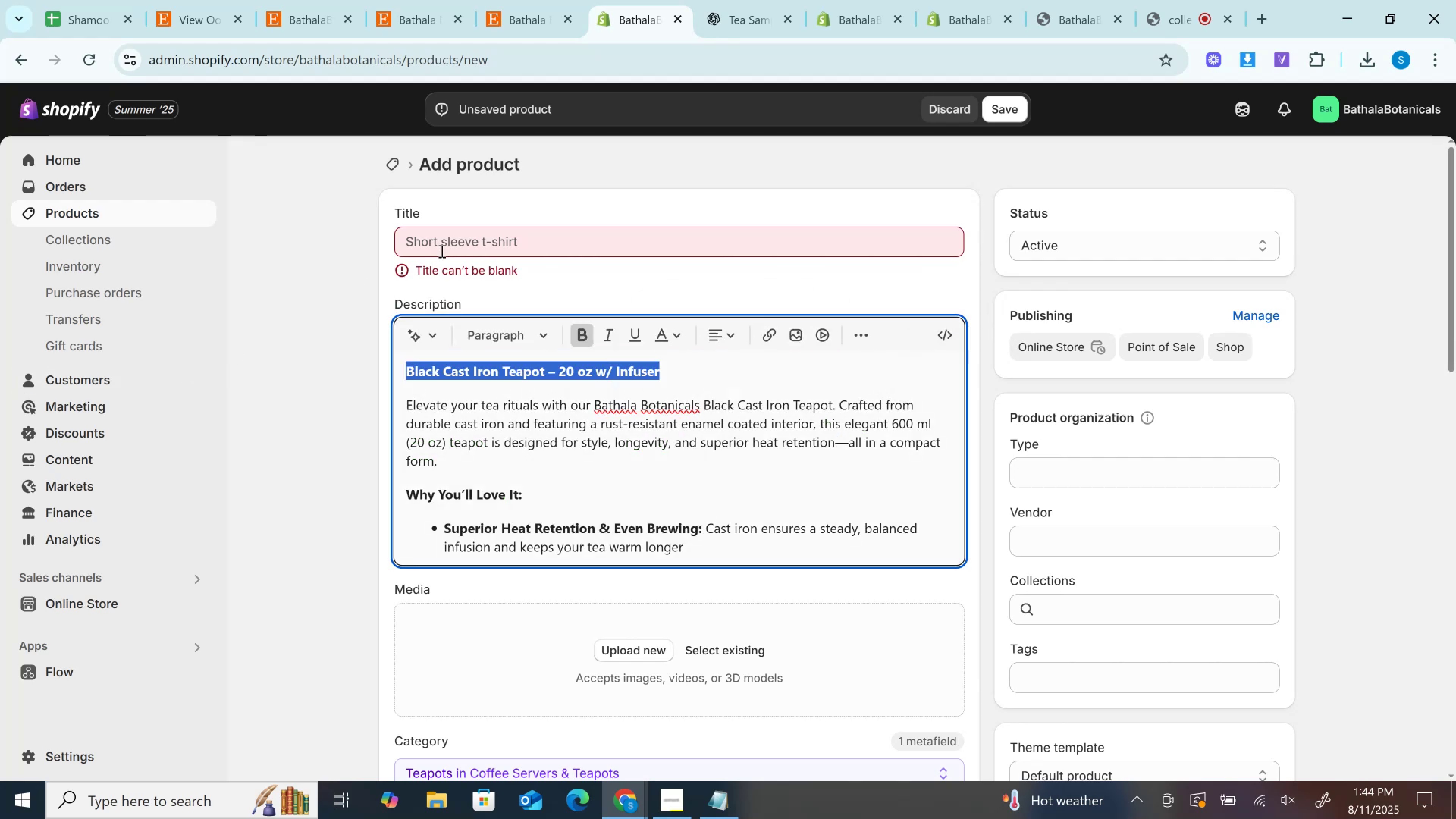 
left_click([448, 244])
 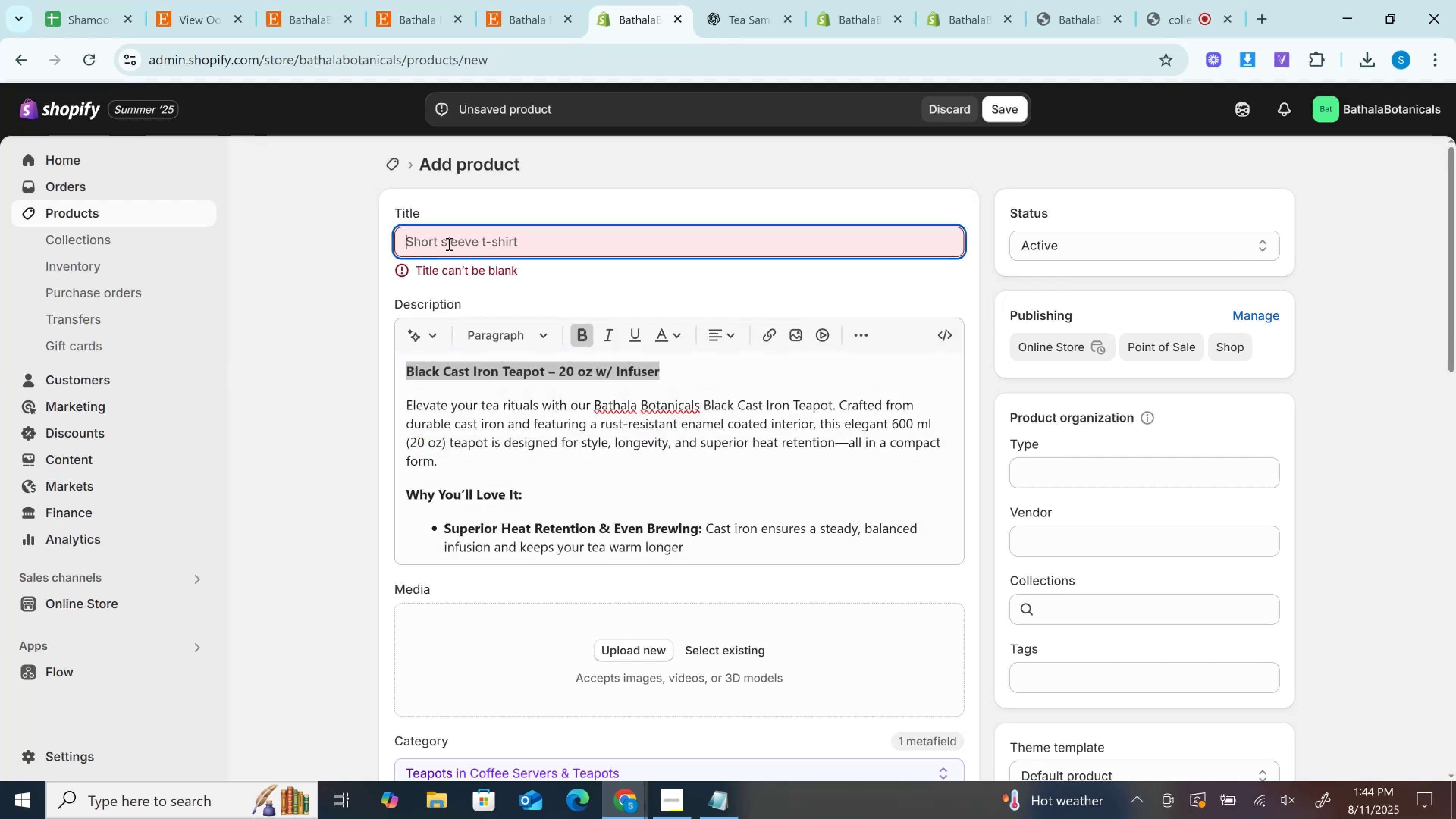 
key(Control+V)
 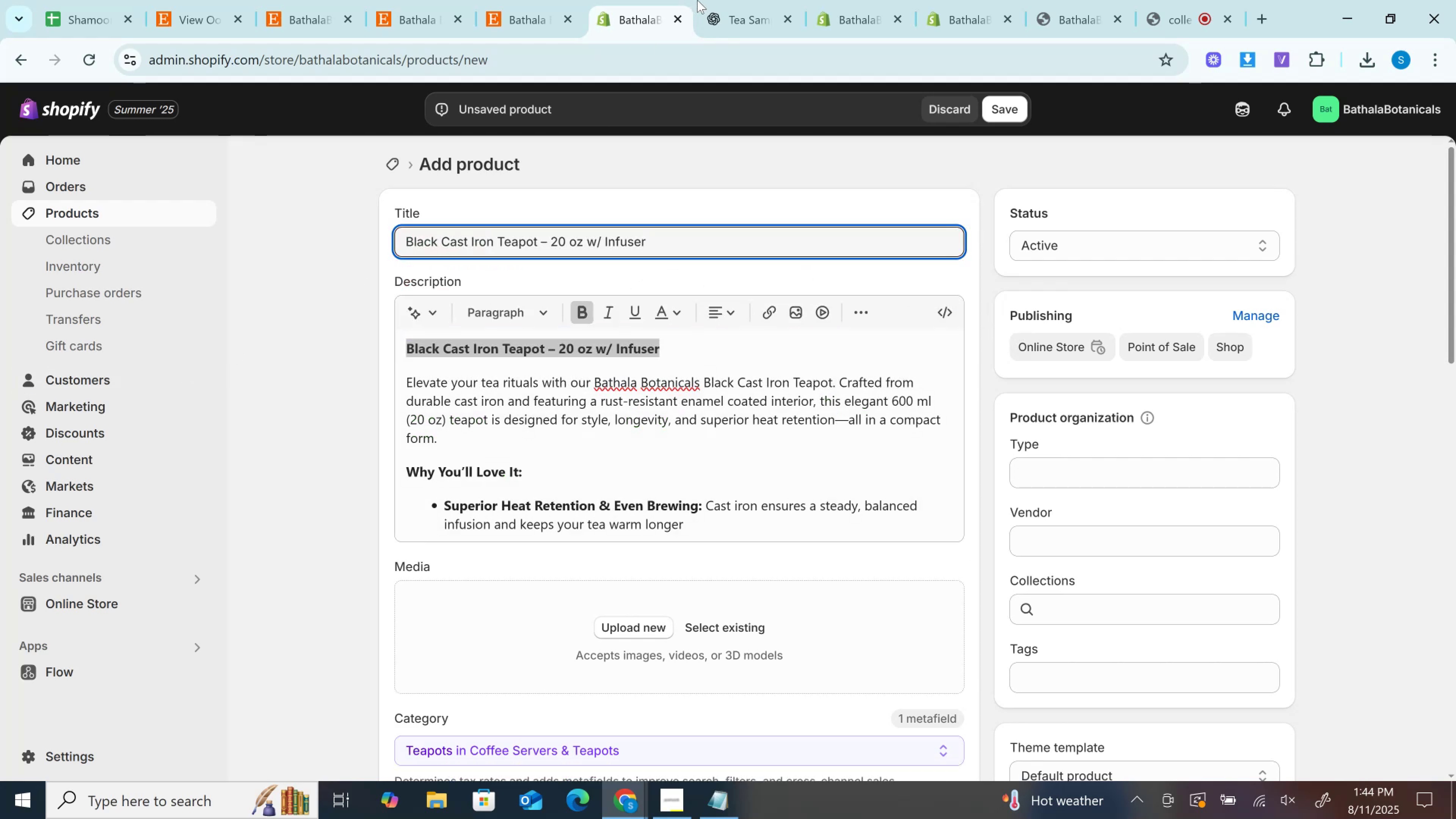 
left_click([748, 0])
 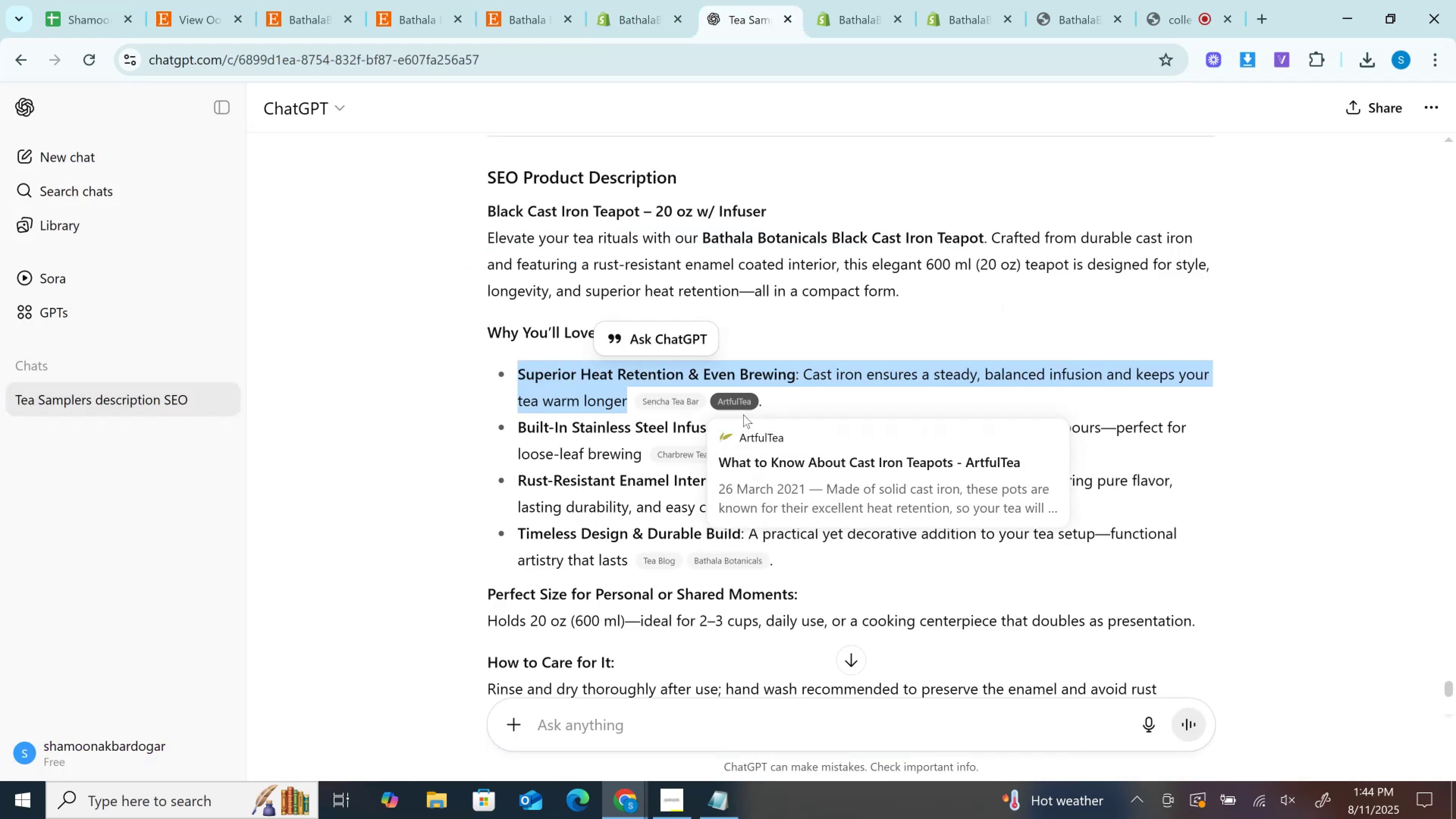 
scroll: coordinate [743, 414], scroll_direction: down, amount: 1.0
 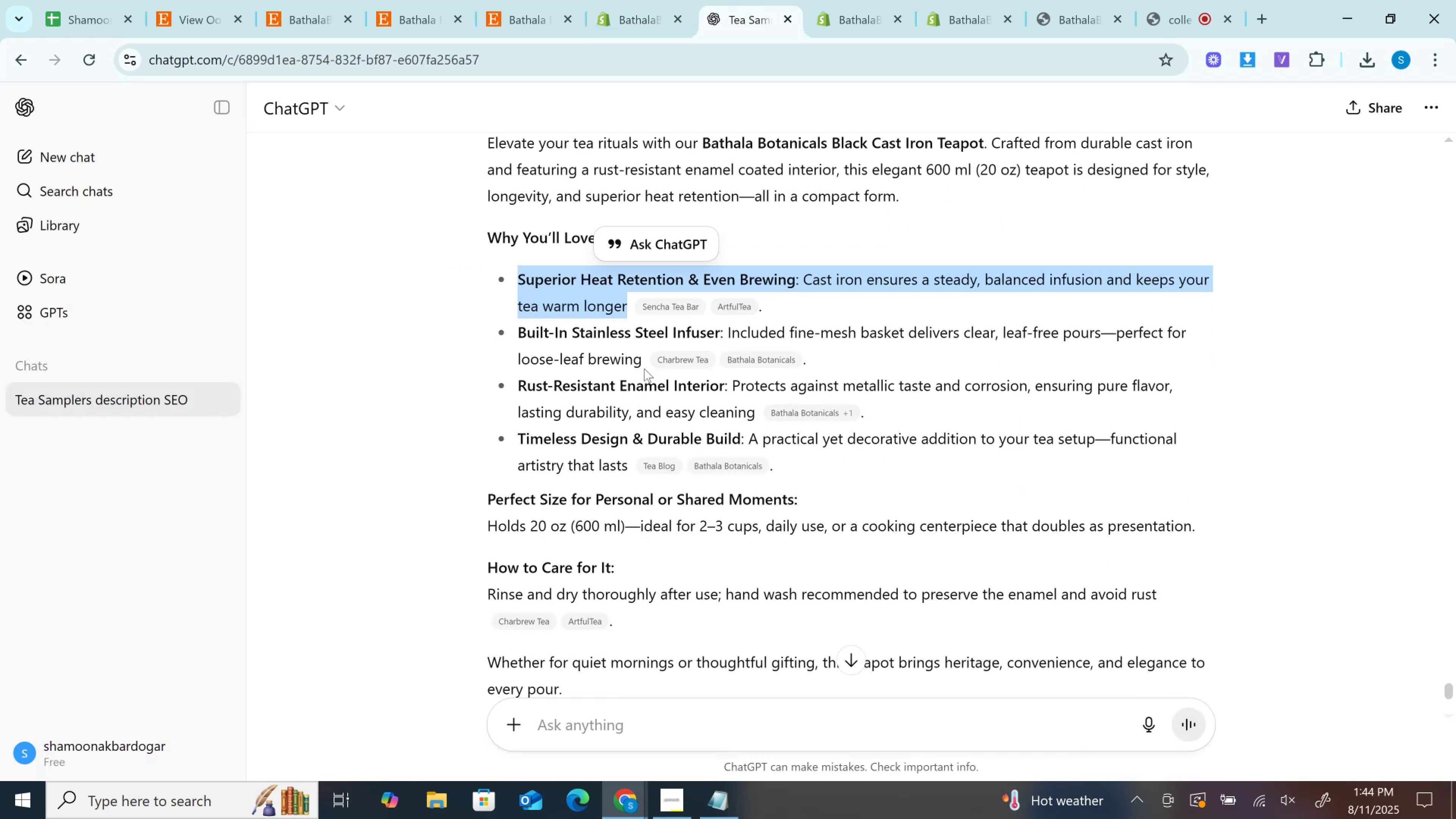 
left_click_drag(start_coordinate=[640, 362], to_coordinate=[478, 337])
 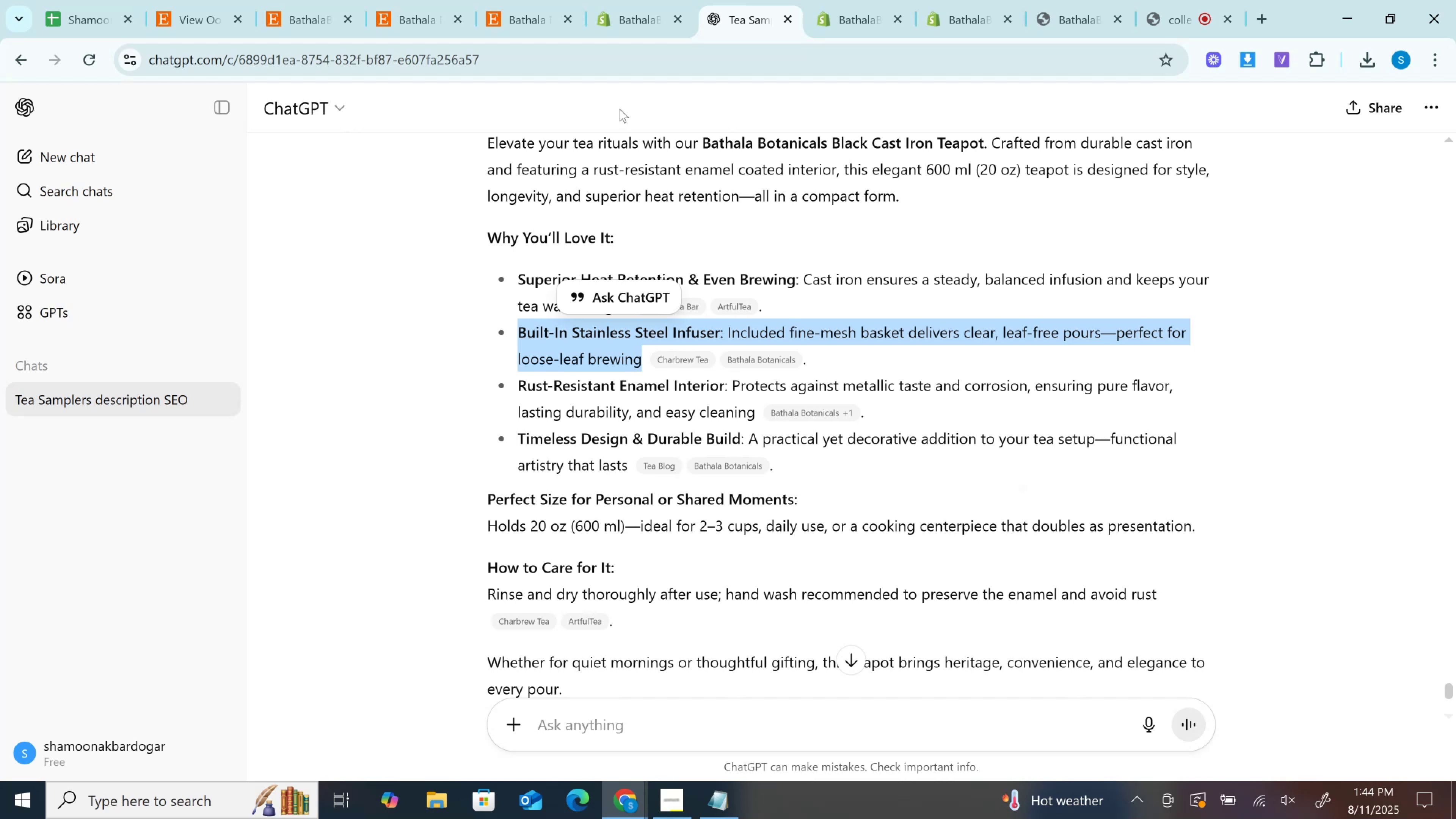 
key(Control+C)
 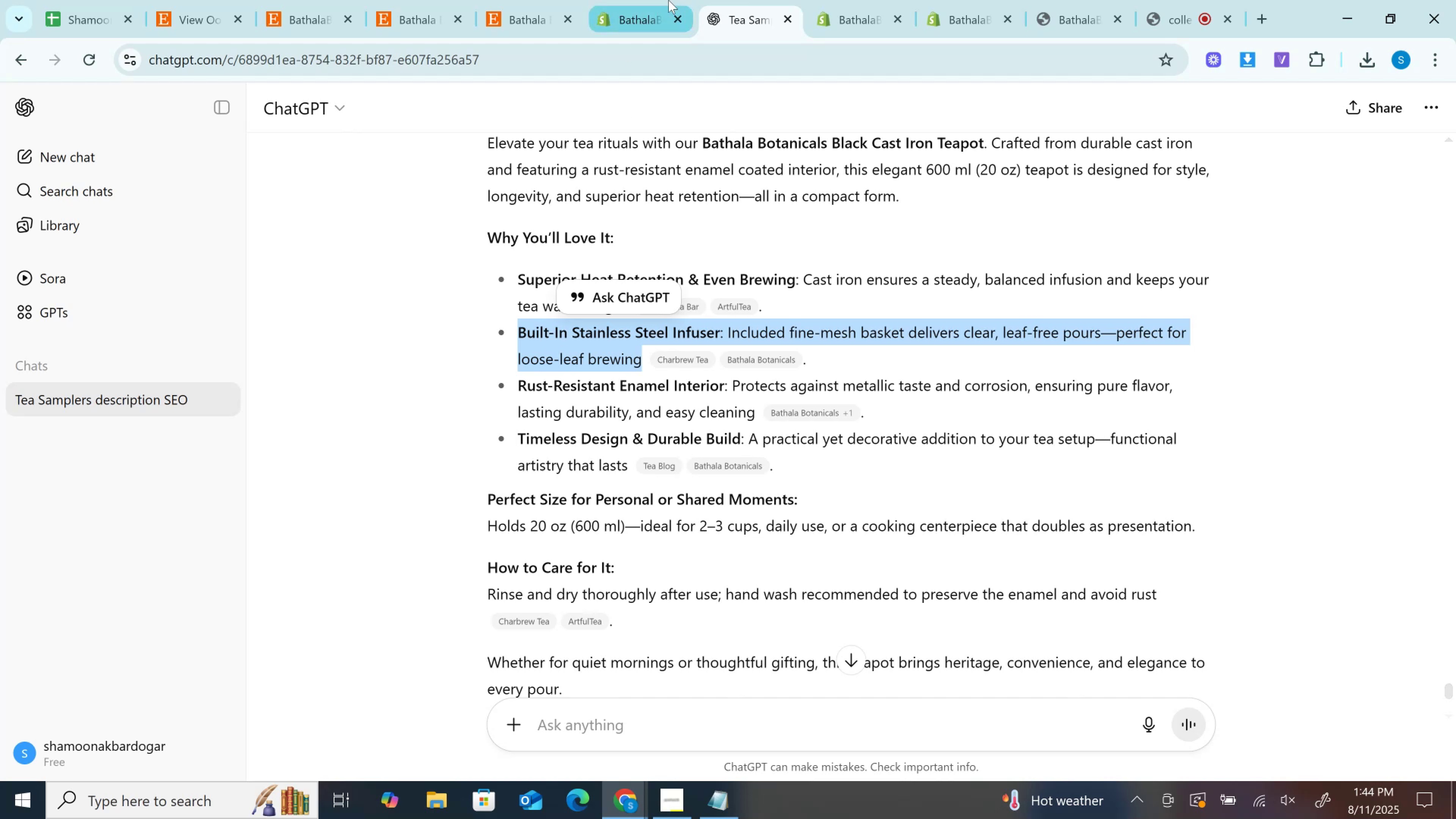 
left_click([668, 0])
 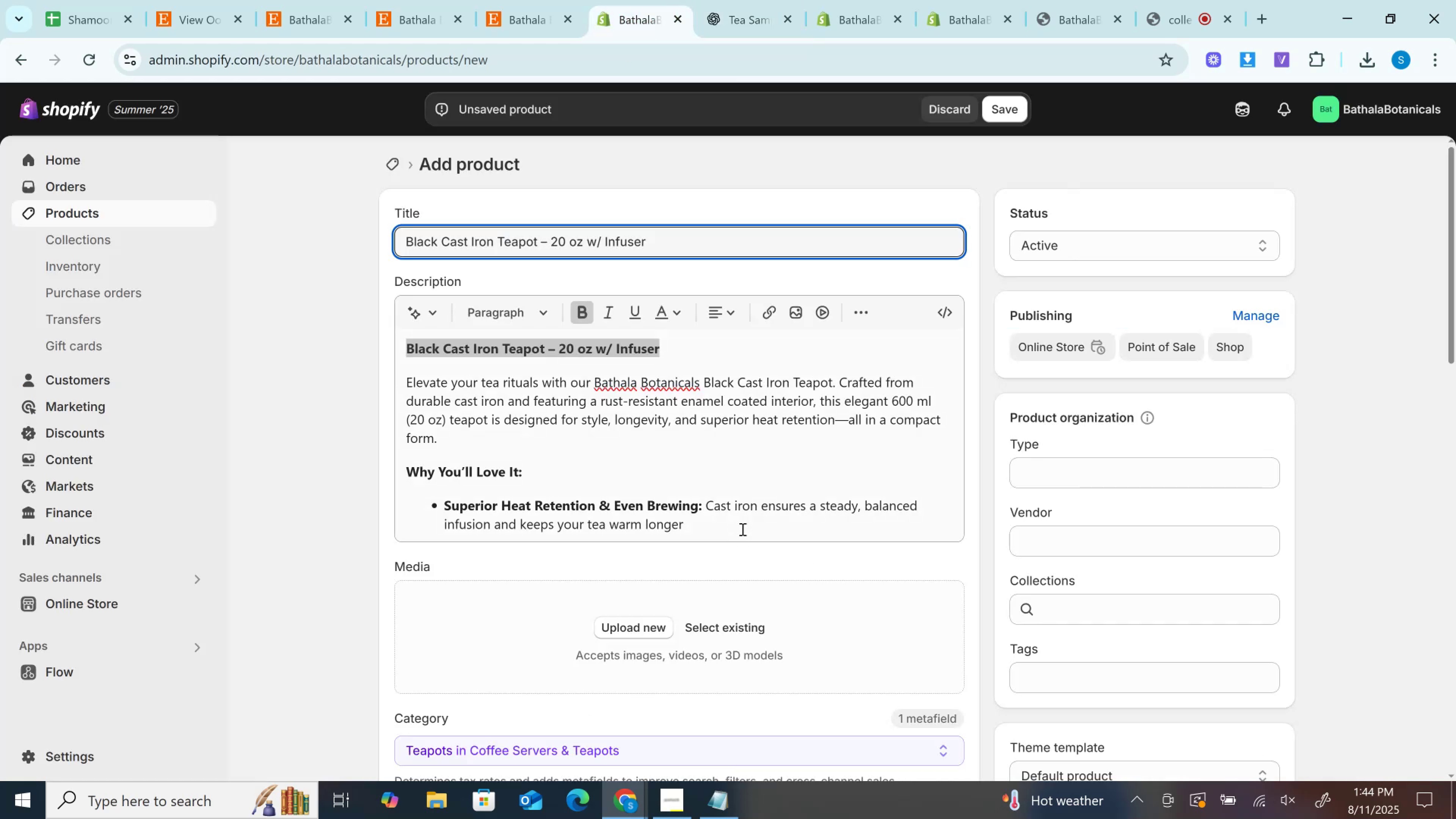 
left_click([741, 526])
 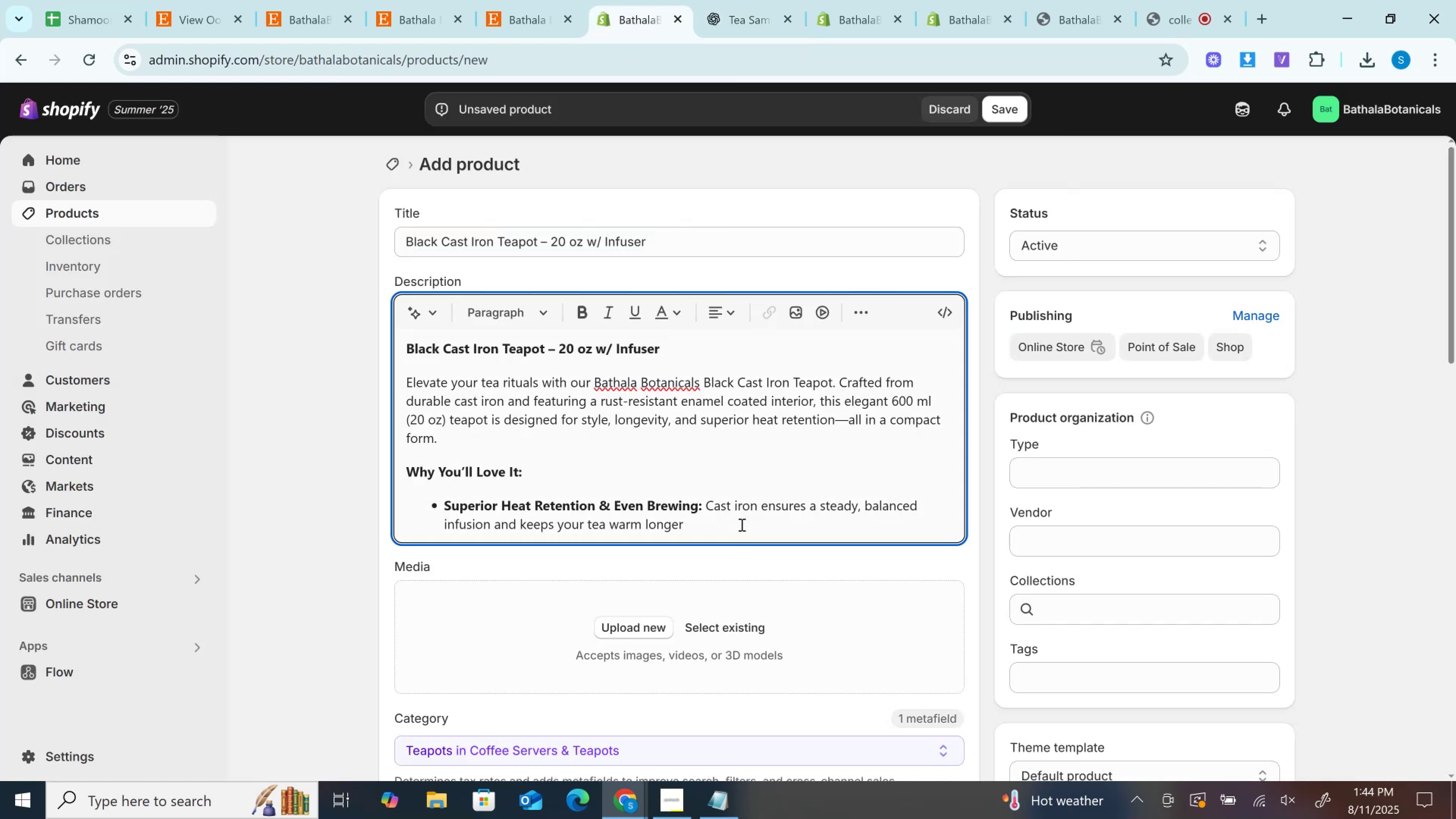 
key(Enter)
 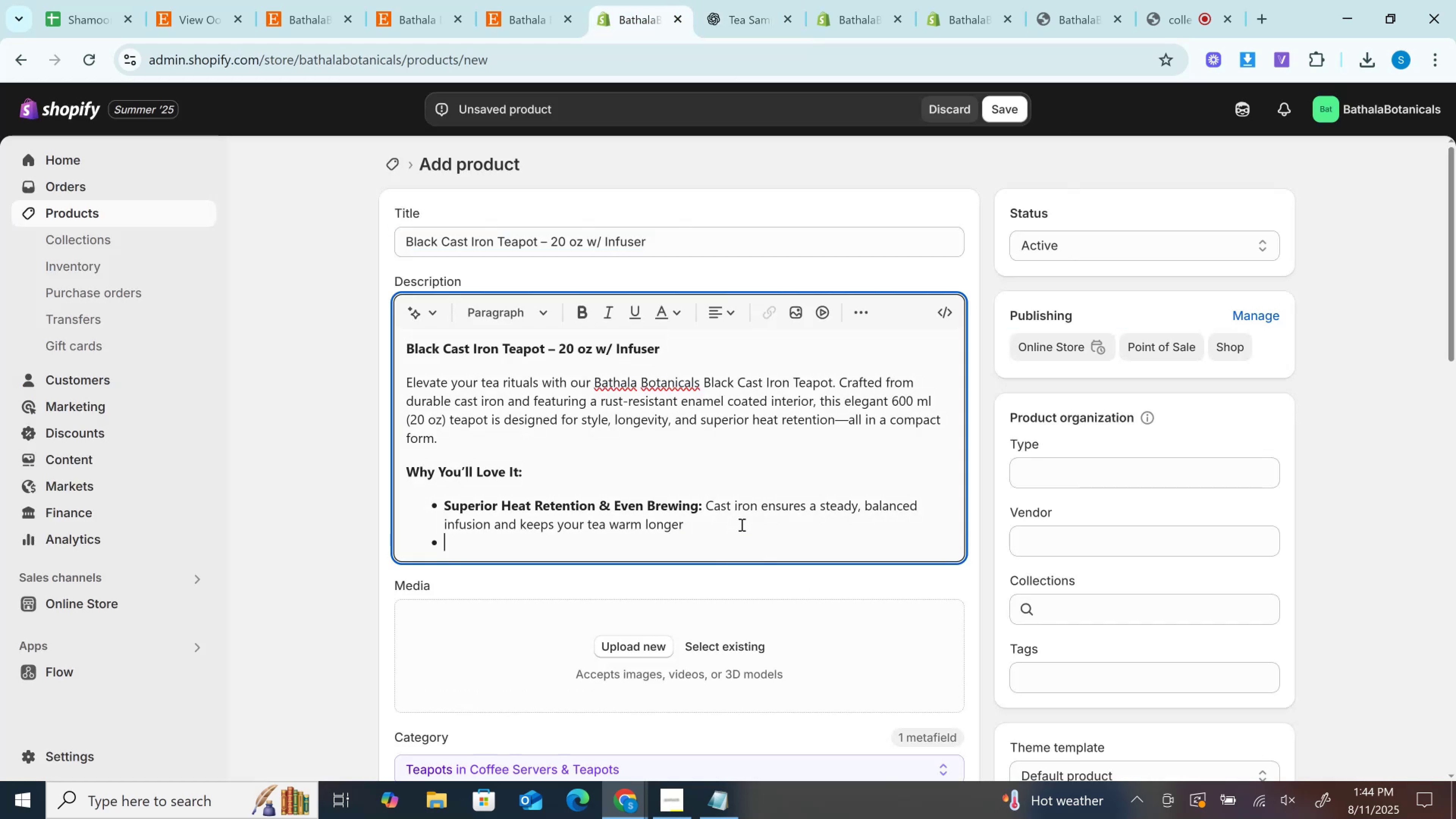 
key(Control+V)
 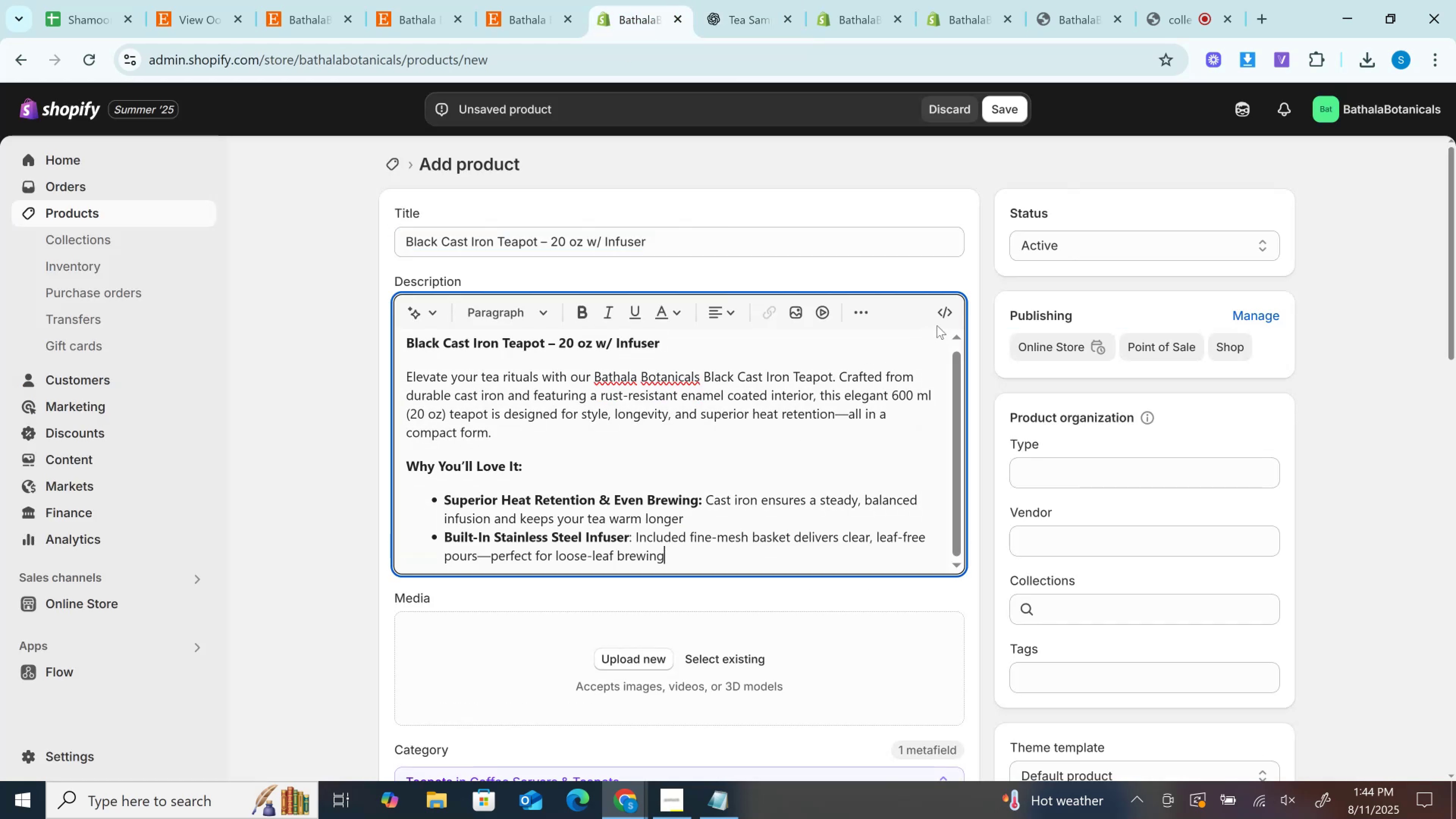 
left_click([939, 314])
 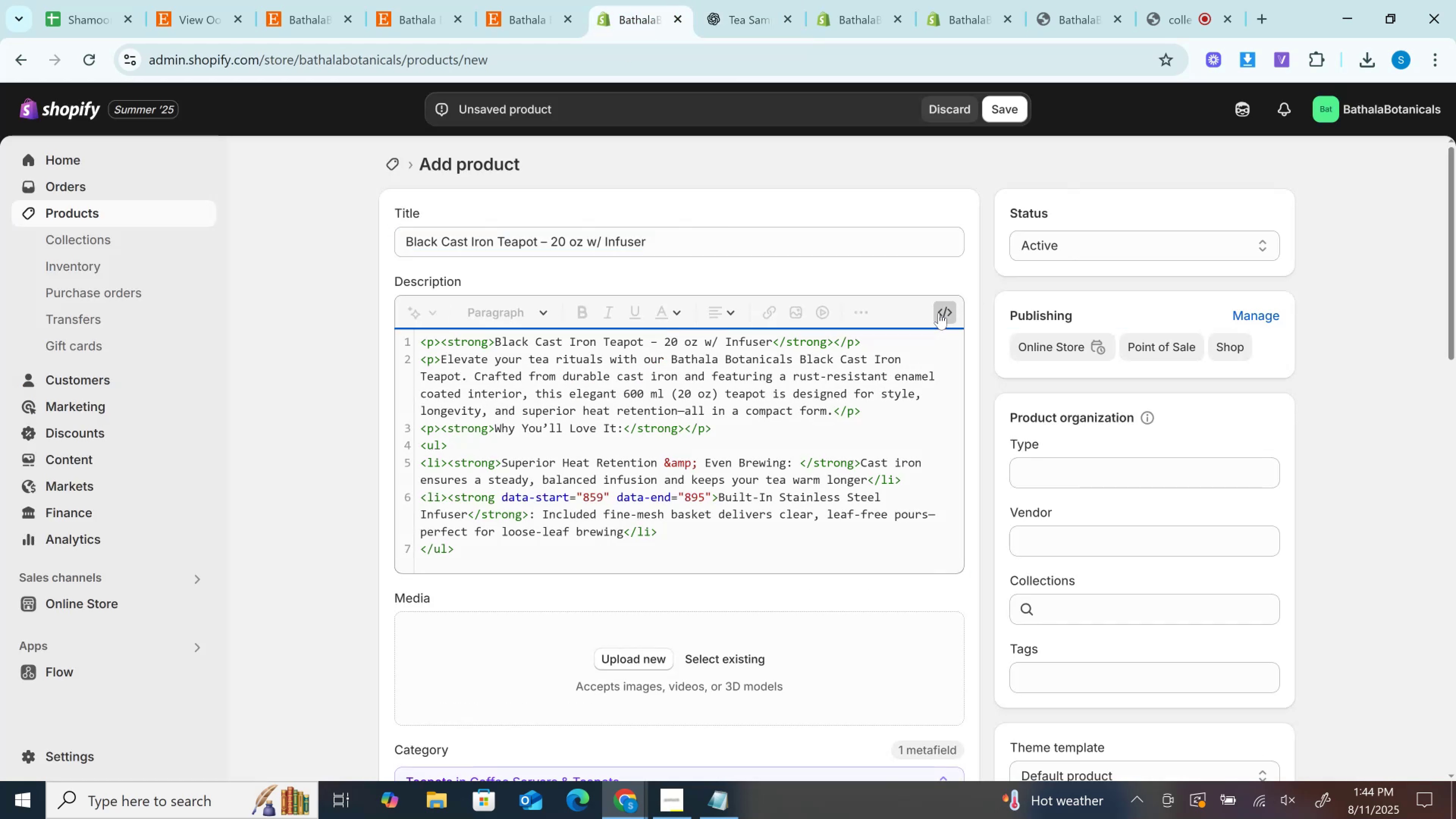 
left_click([939, 313])
 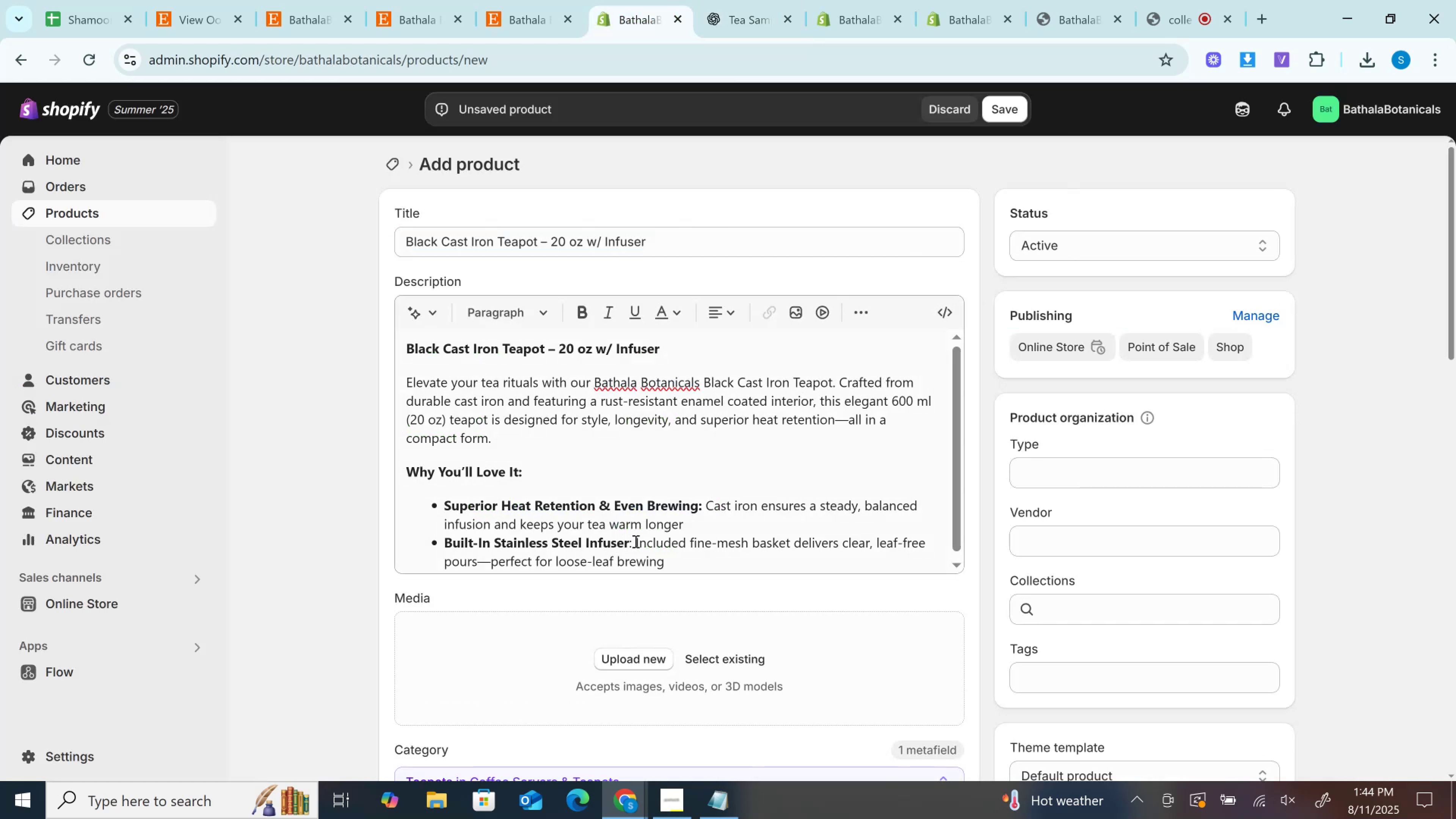 
left_click_drag(start_coordinate=[636, 541], to_coordinate=[410, 534])
 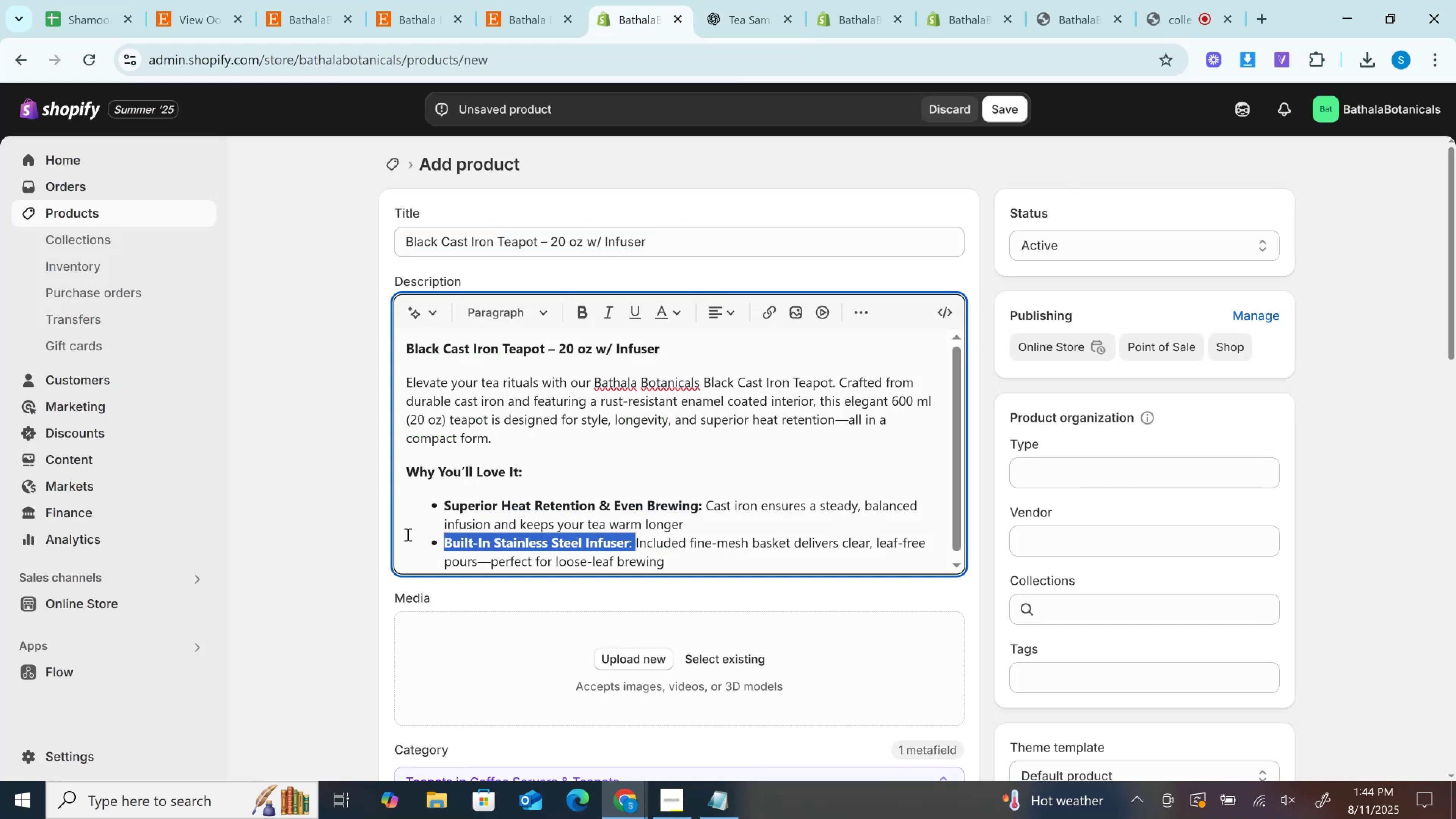 
key(Control+B)
 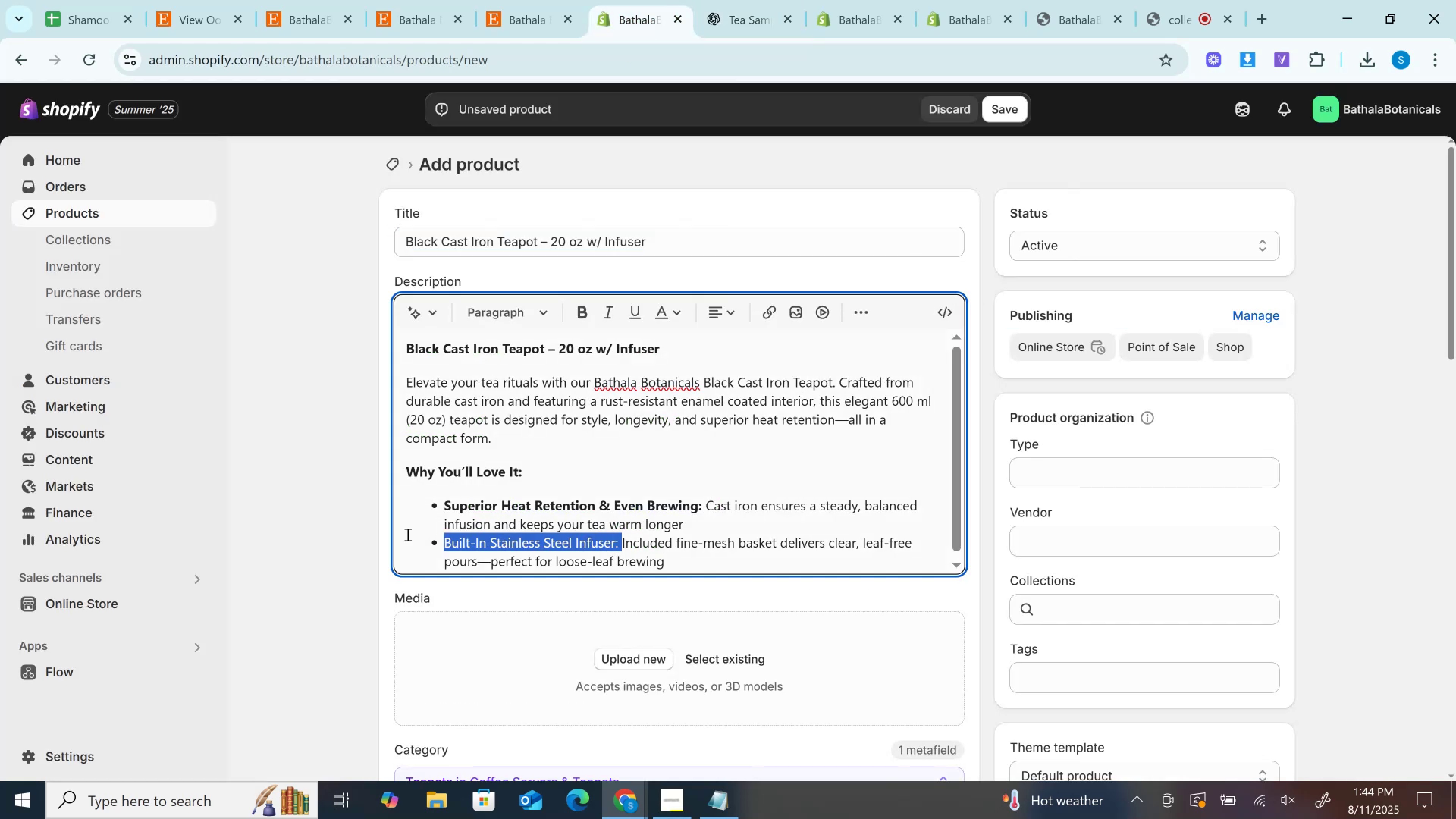 
key(Control+B)
 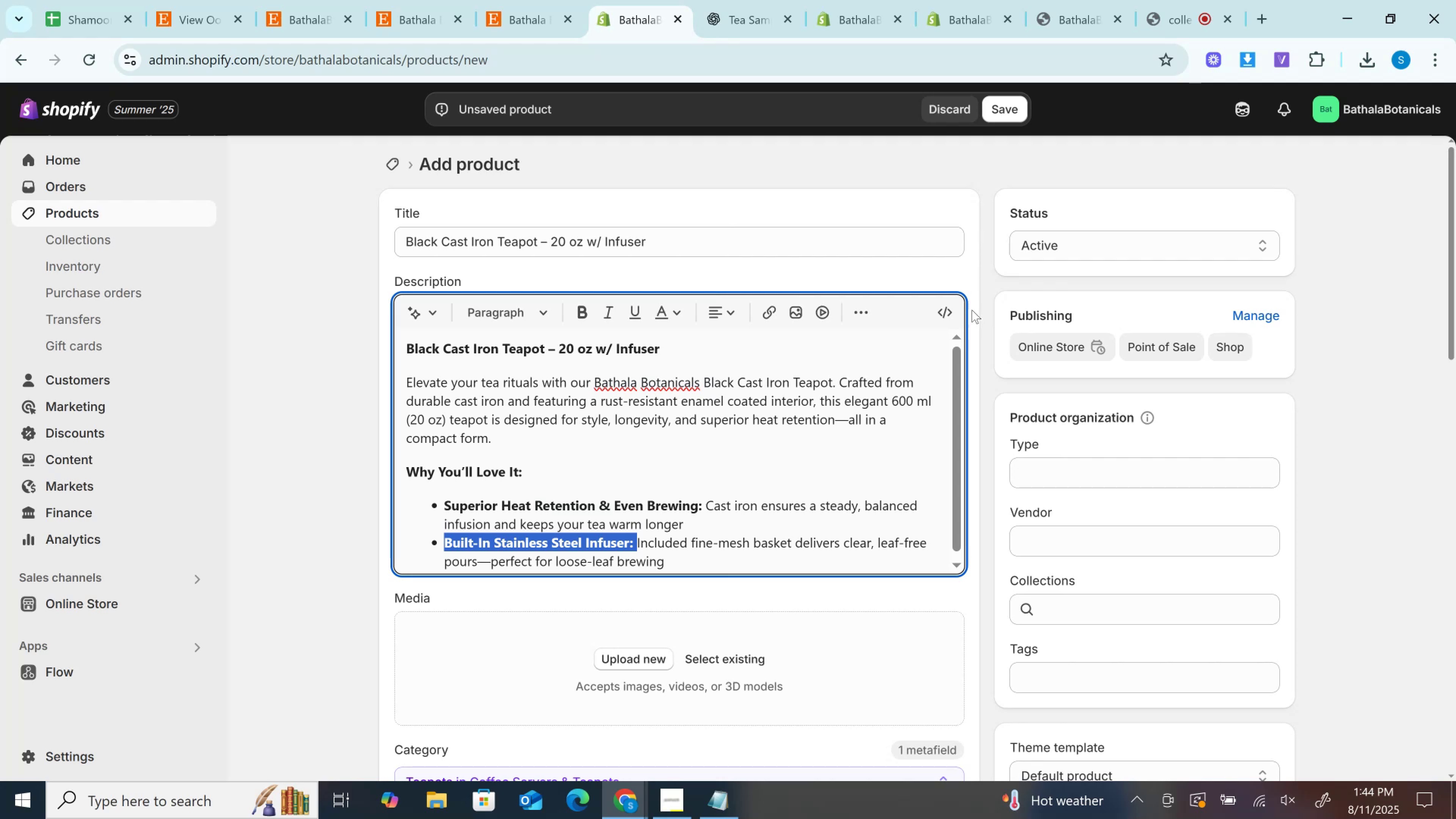 
left_click([945, 312])
 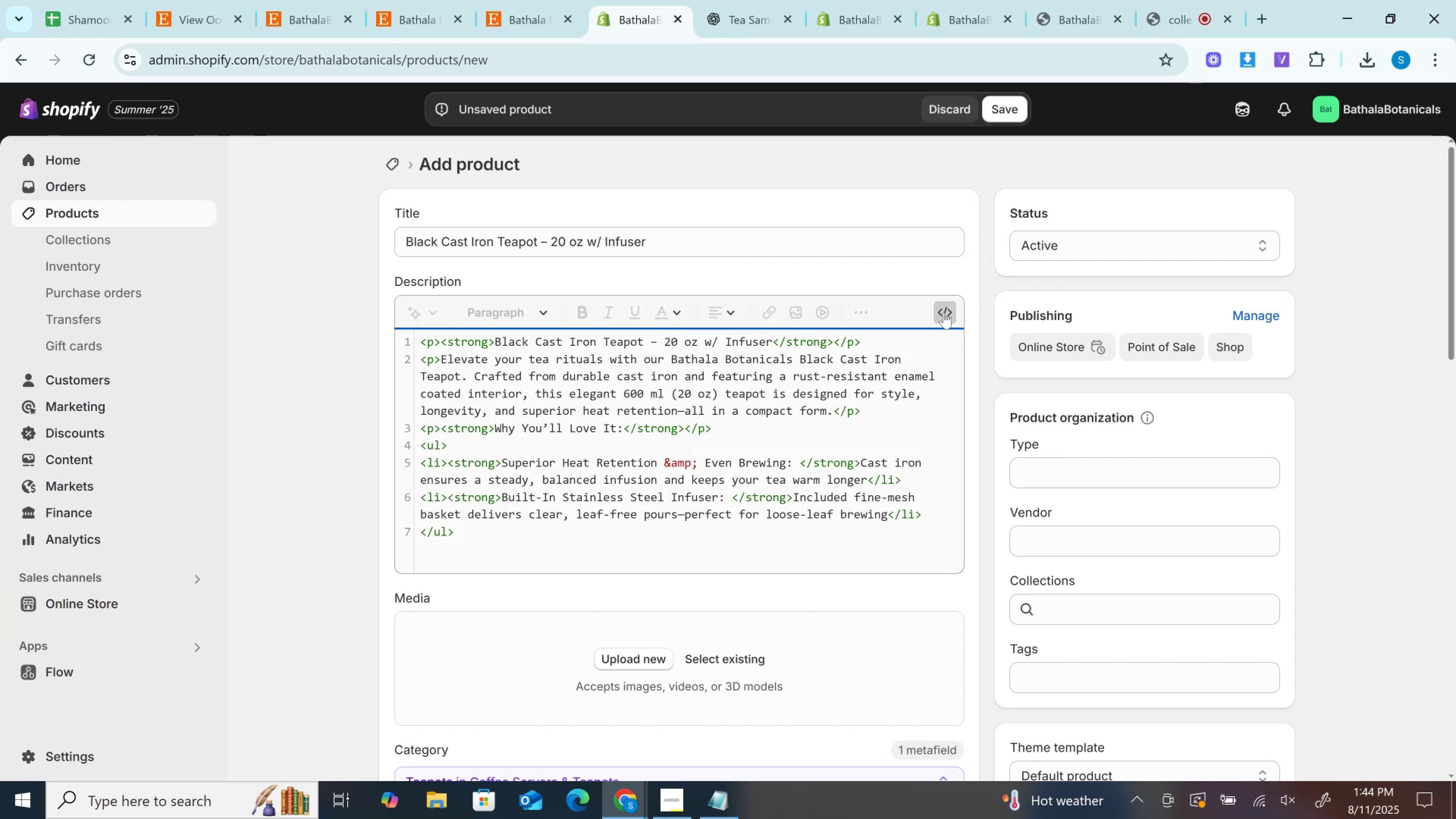 
left_click([944, 312])
 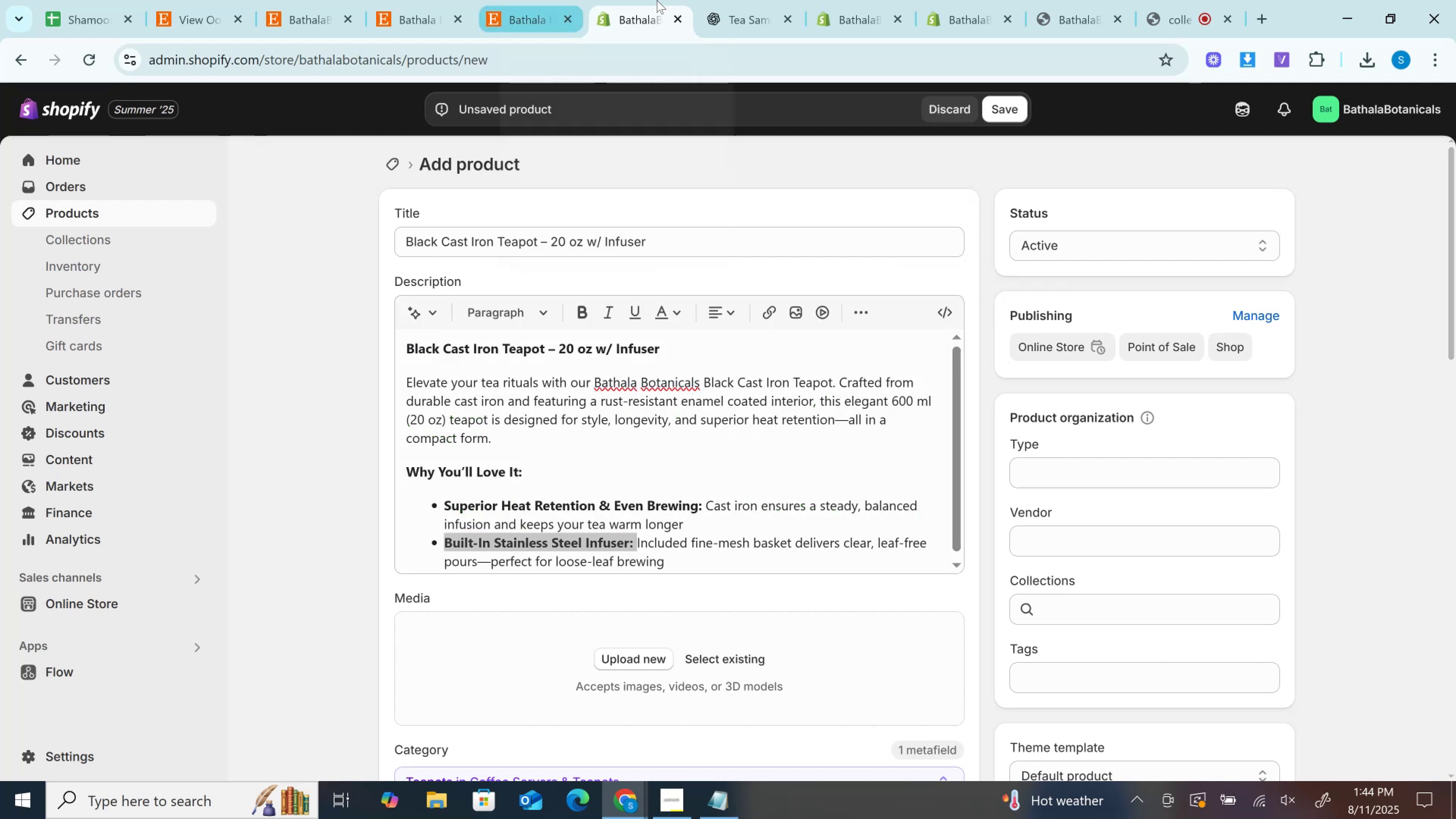 
left_click([750, 0])
 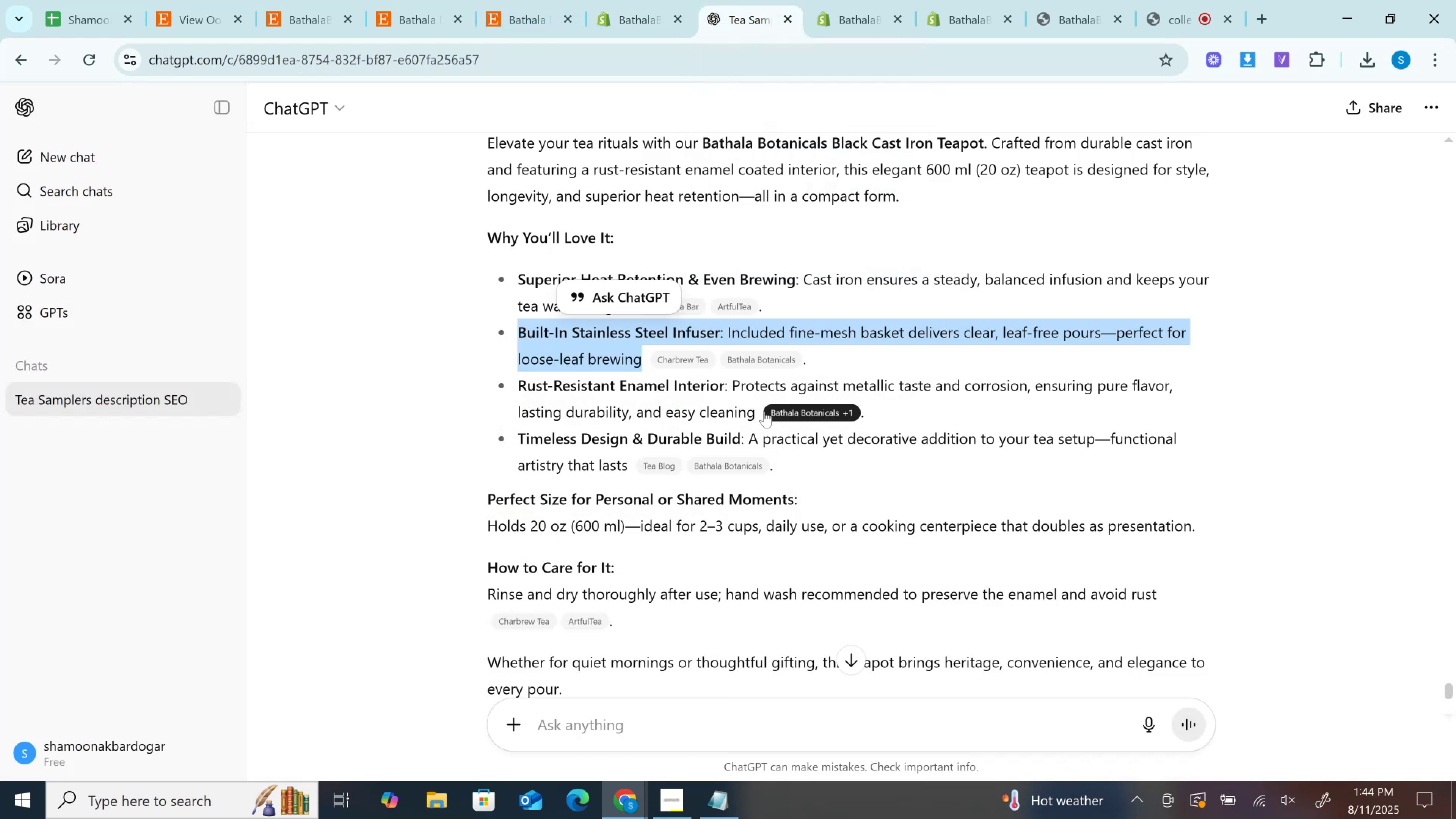 
left_click_drag(start_coordinate=[755, 410], to_coordinate=[502, 388])
 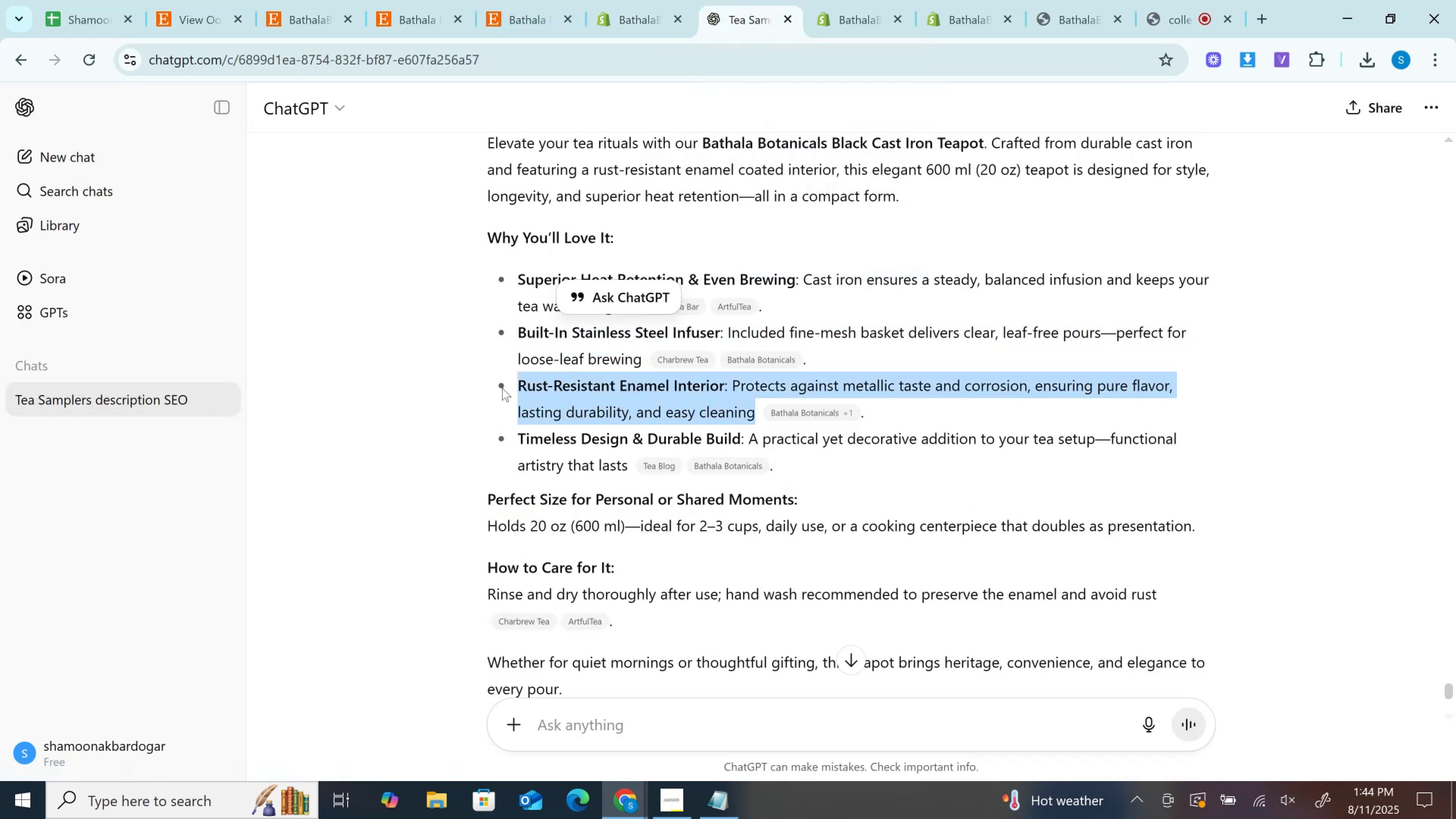 
key(Control+C)
 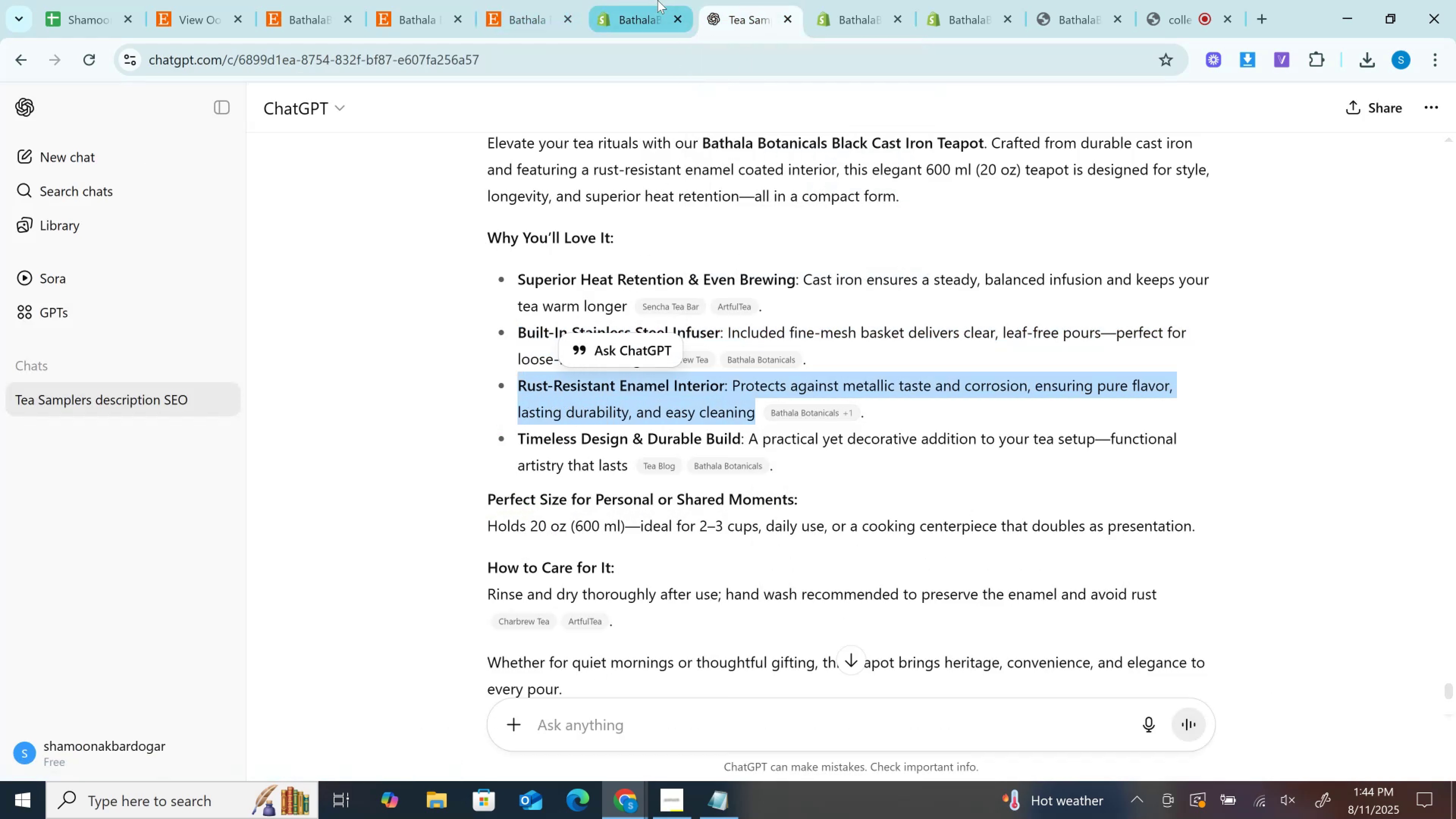 
left_click([657, 0])
 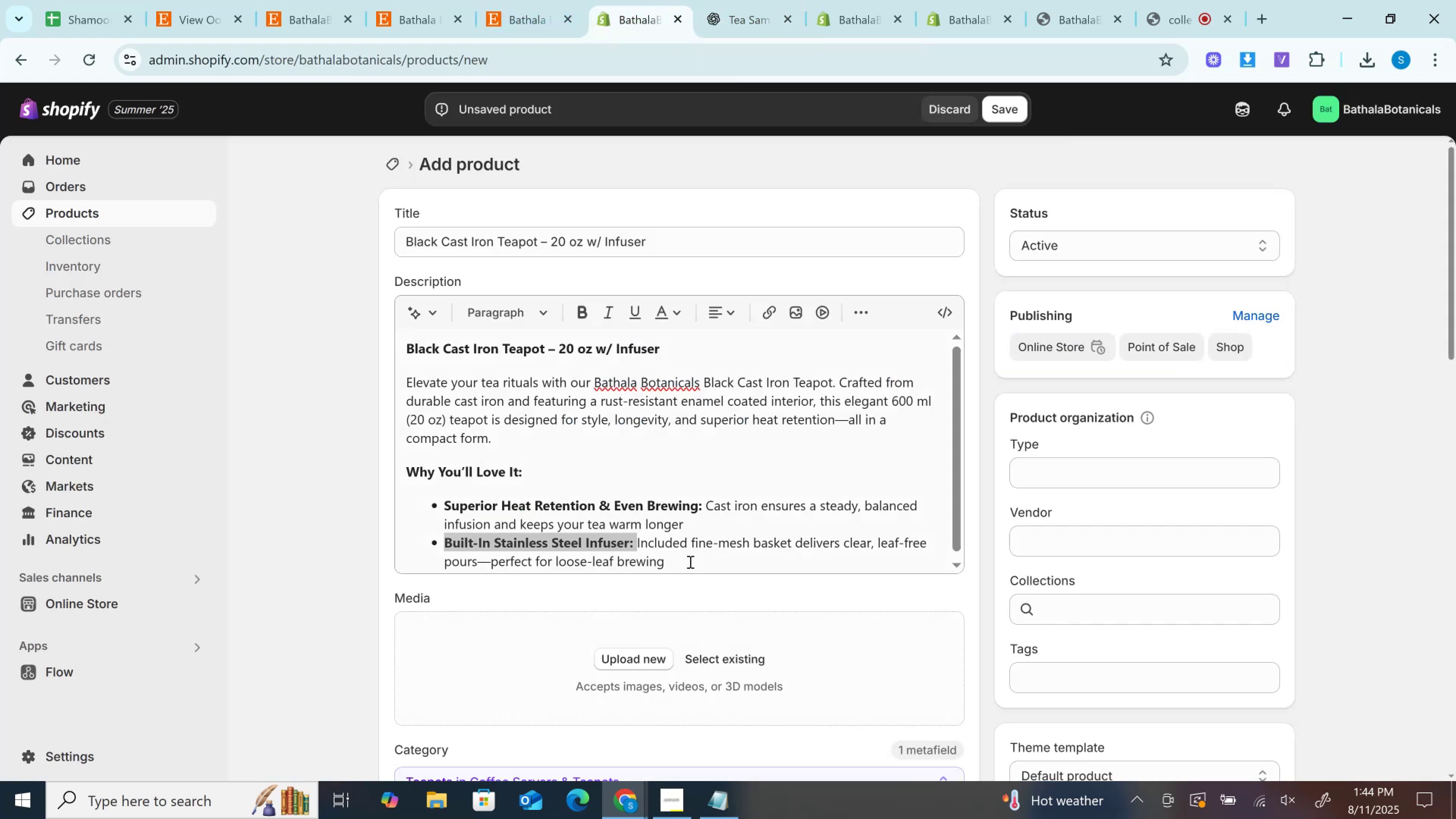 
left_click([691, 559])
 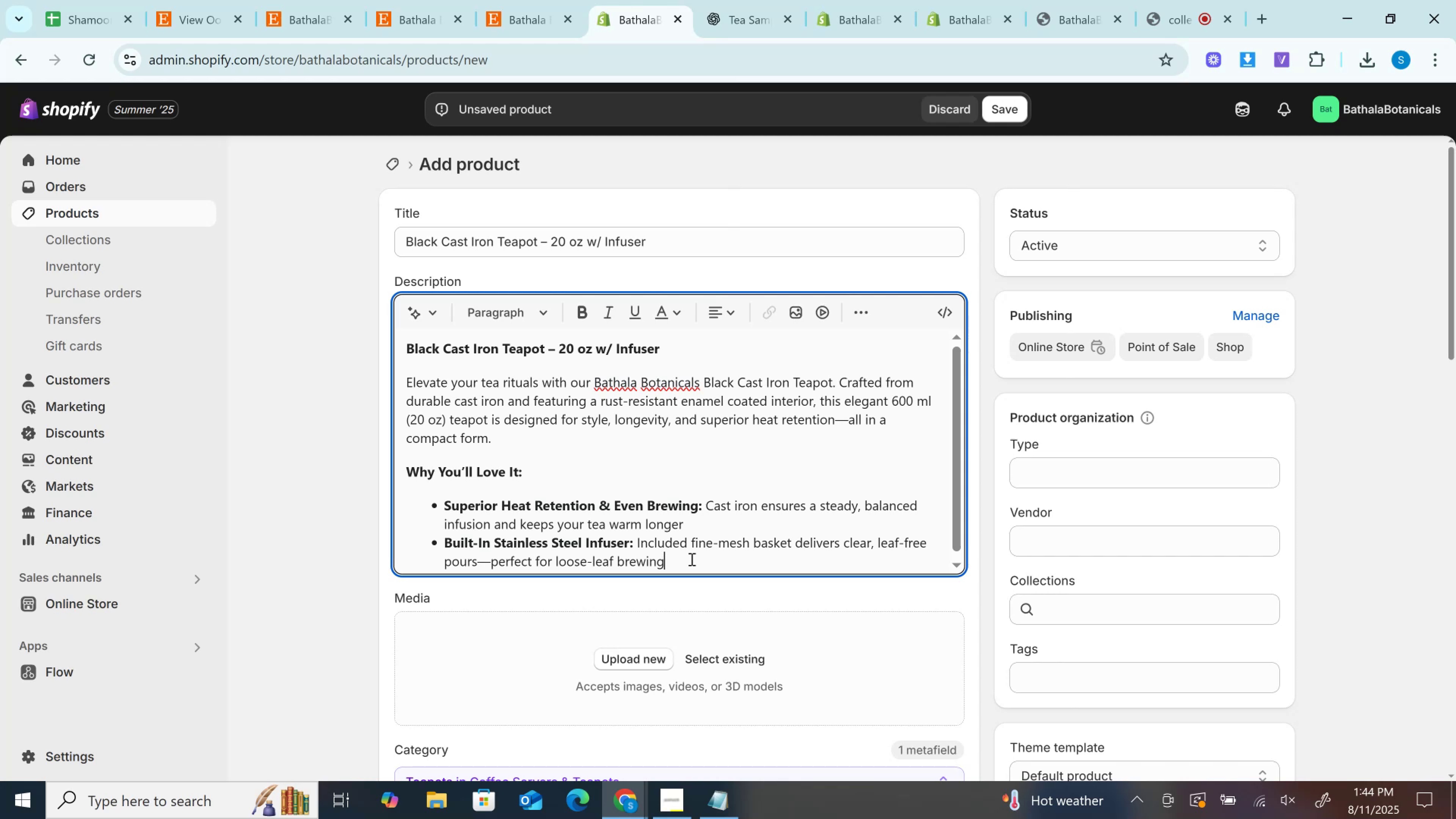 
key(Period)
 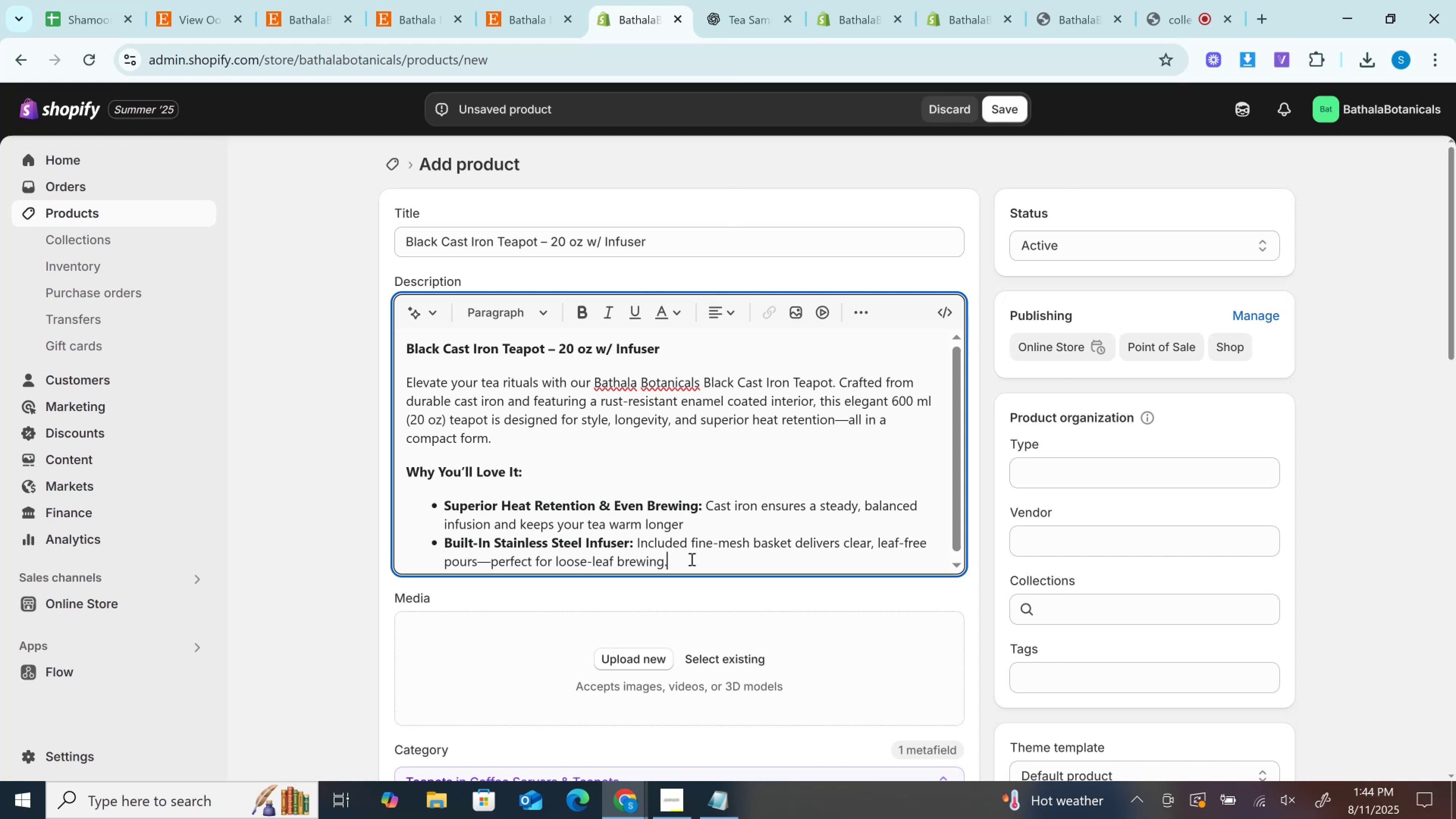 
key(ArrowUp)
 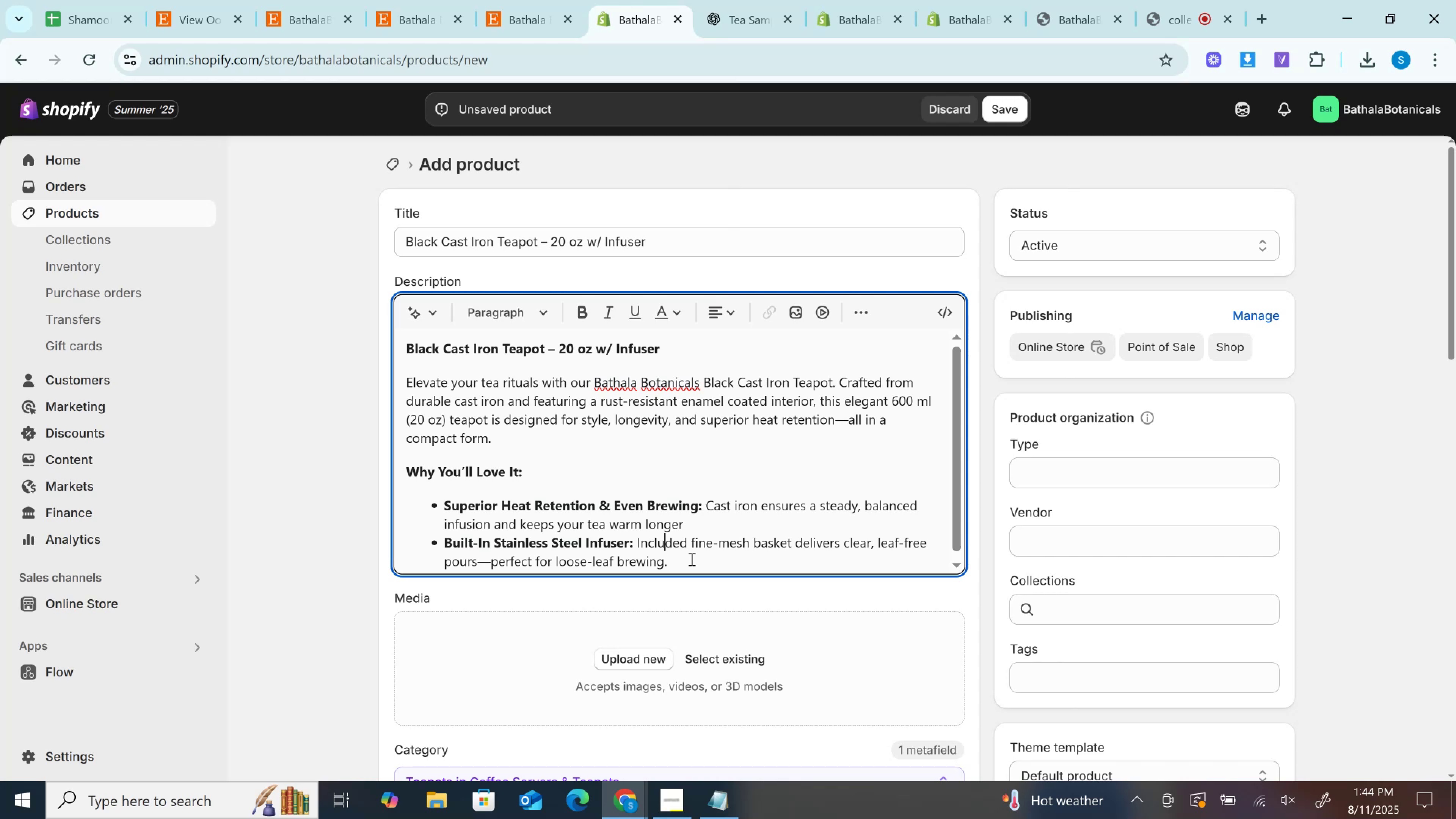 
key(ArrowUp)
 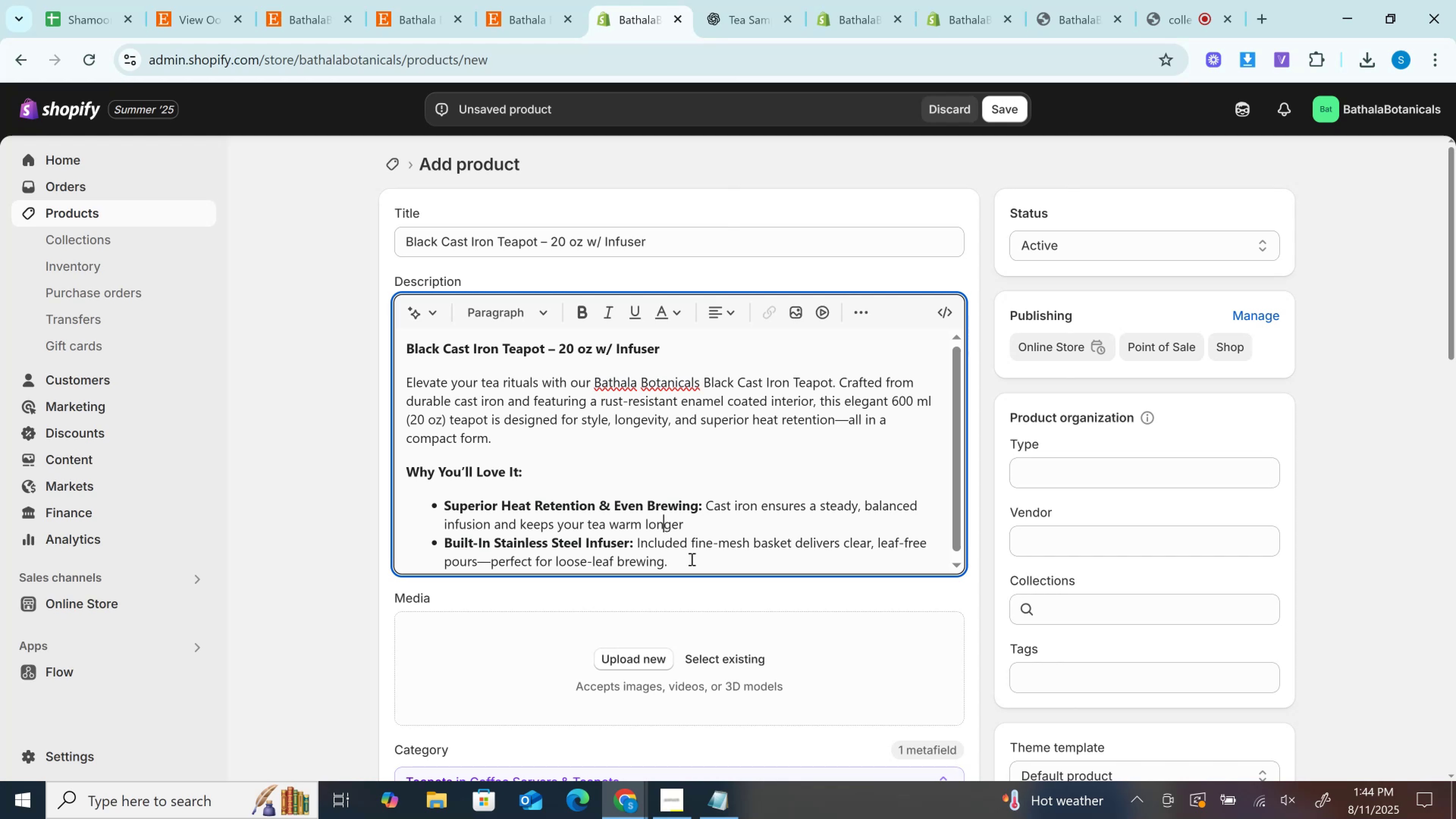 
key(ArrowRight)
 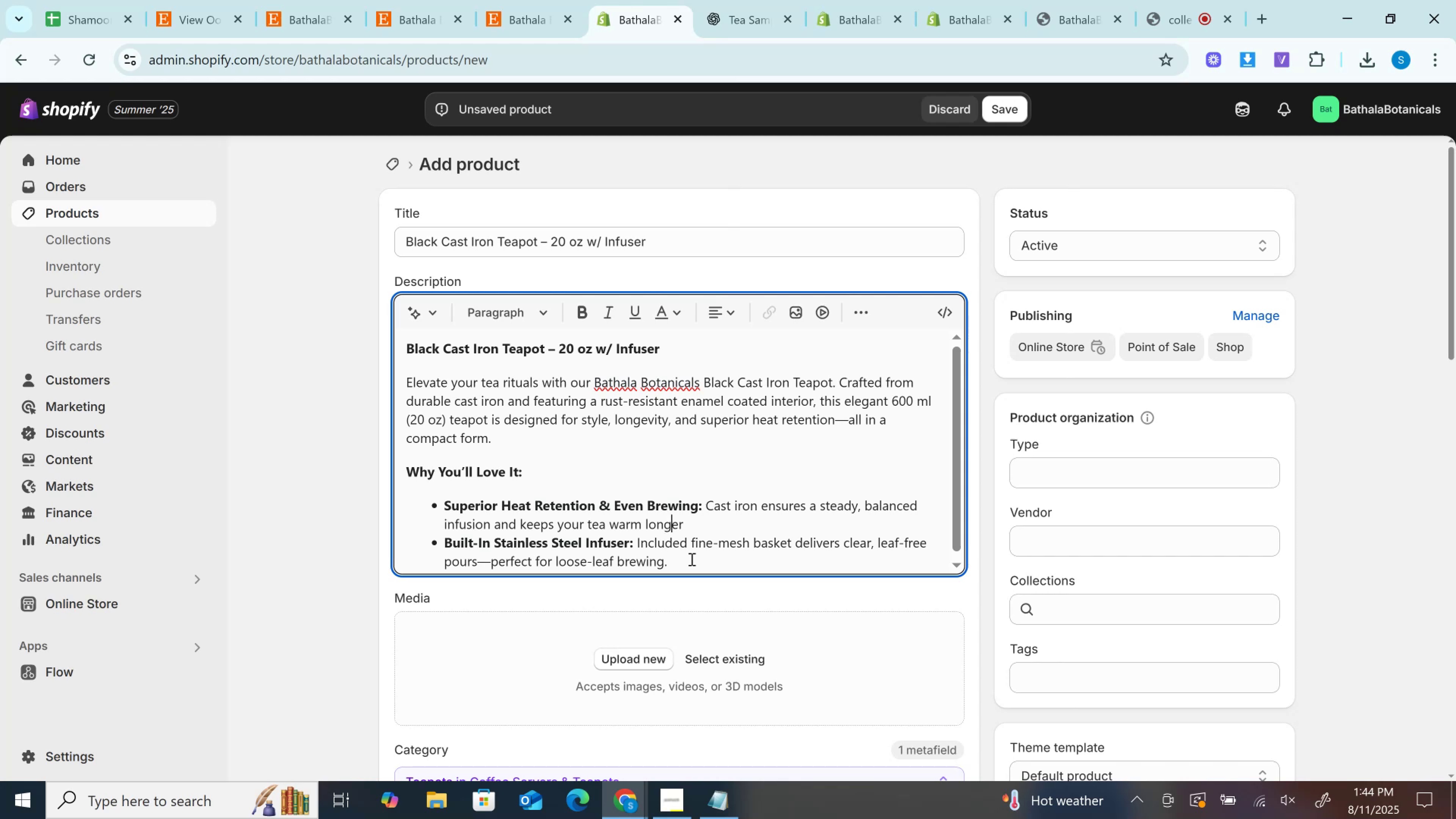 
key(ArrowRight)
 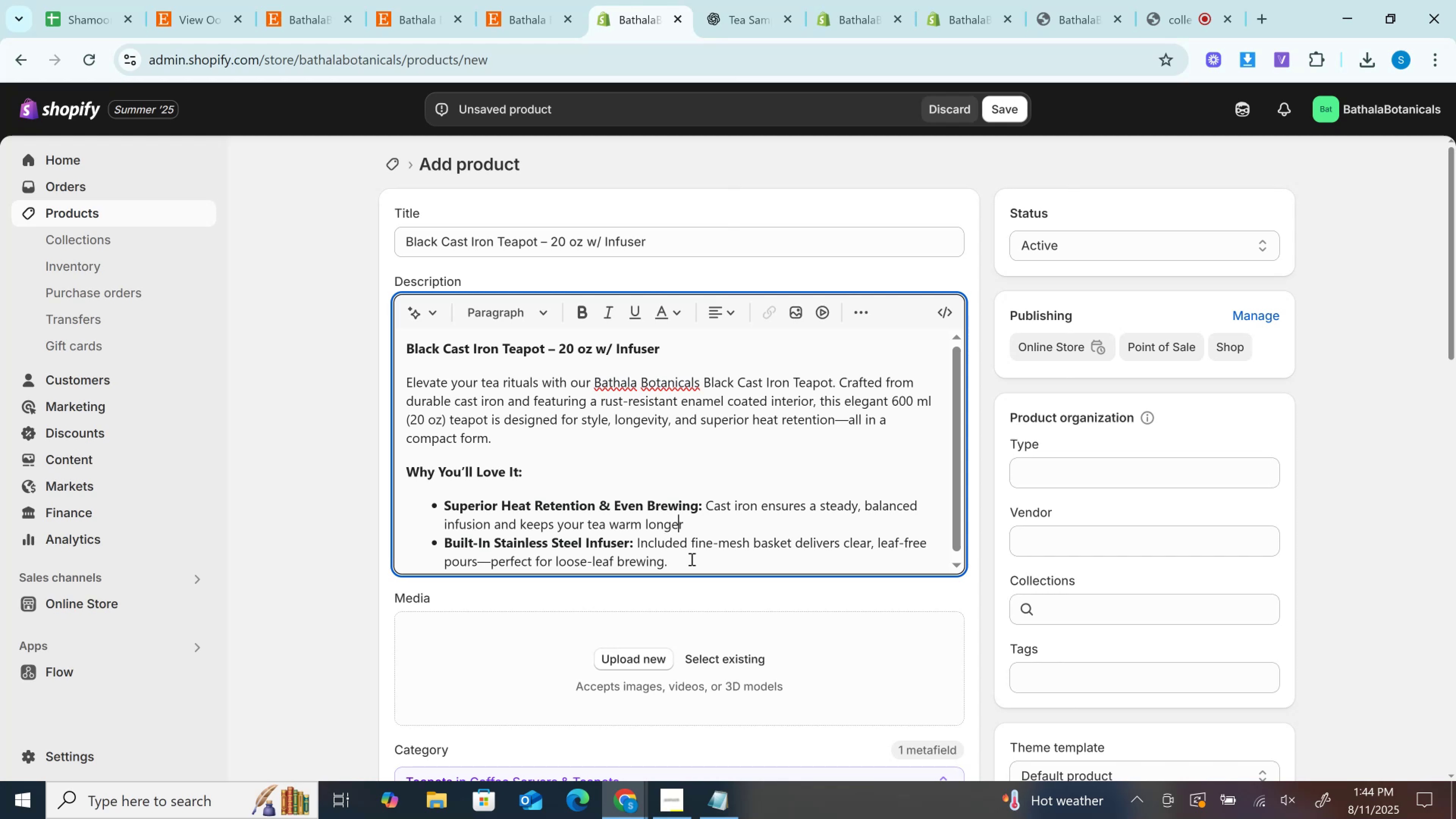 
key(ArrowRight)
 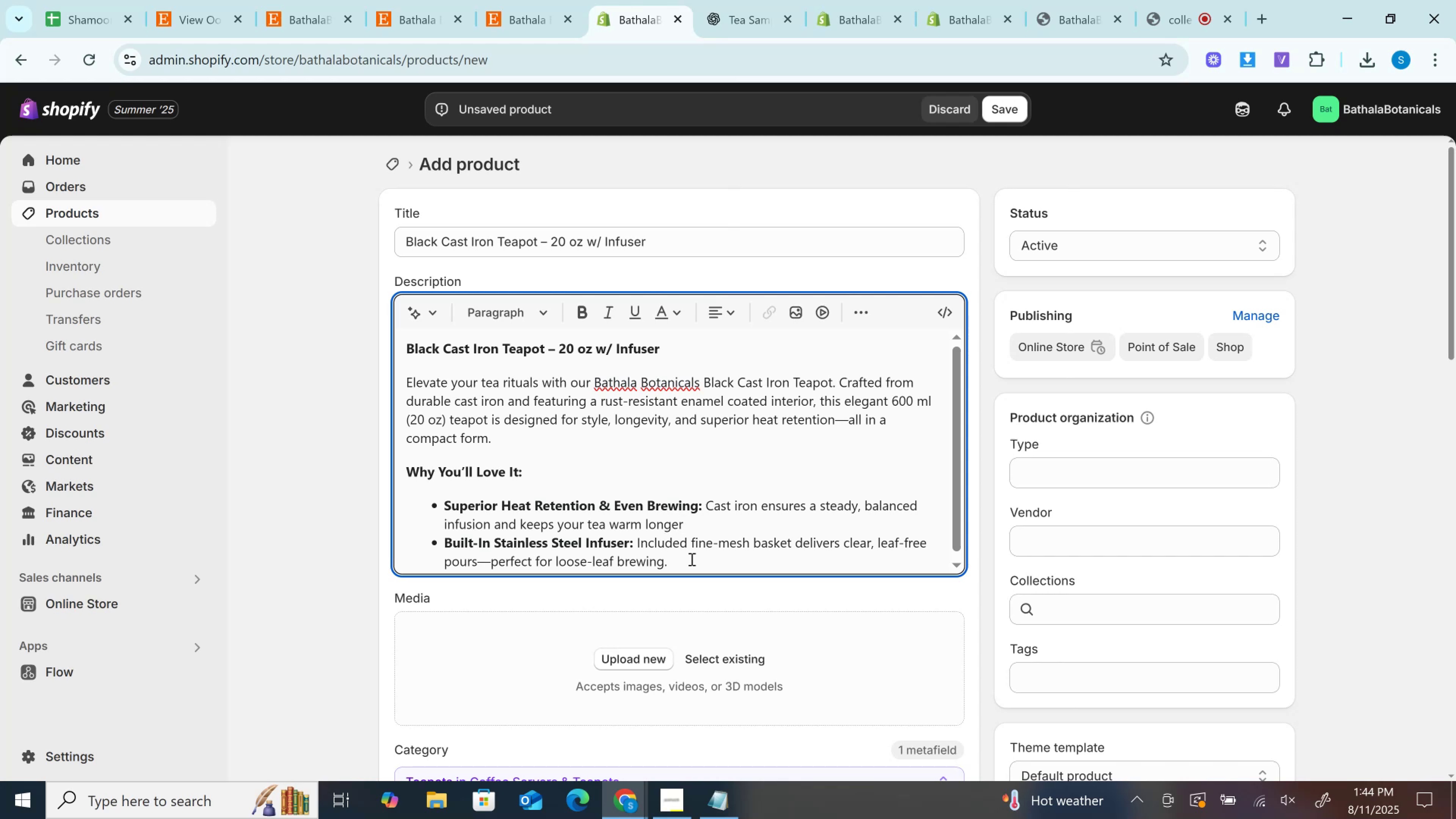 
key(Period)
 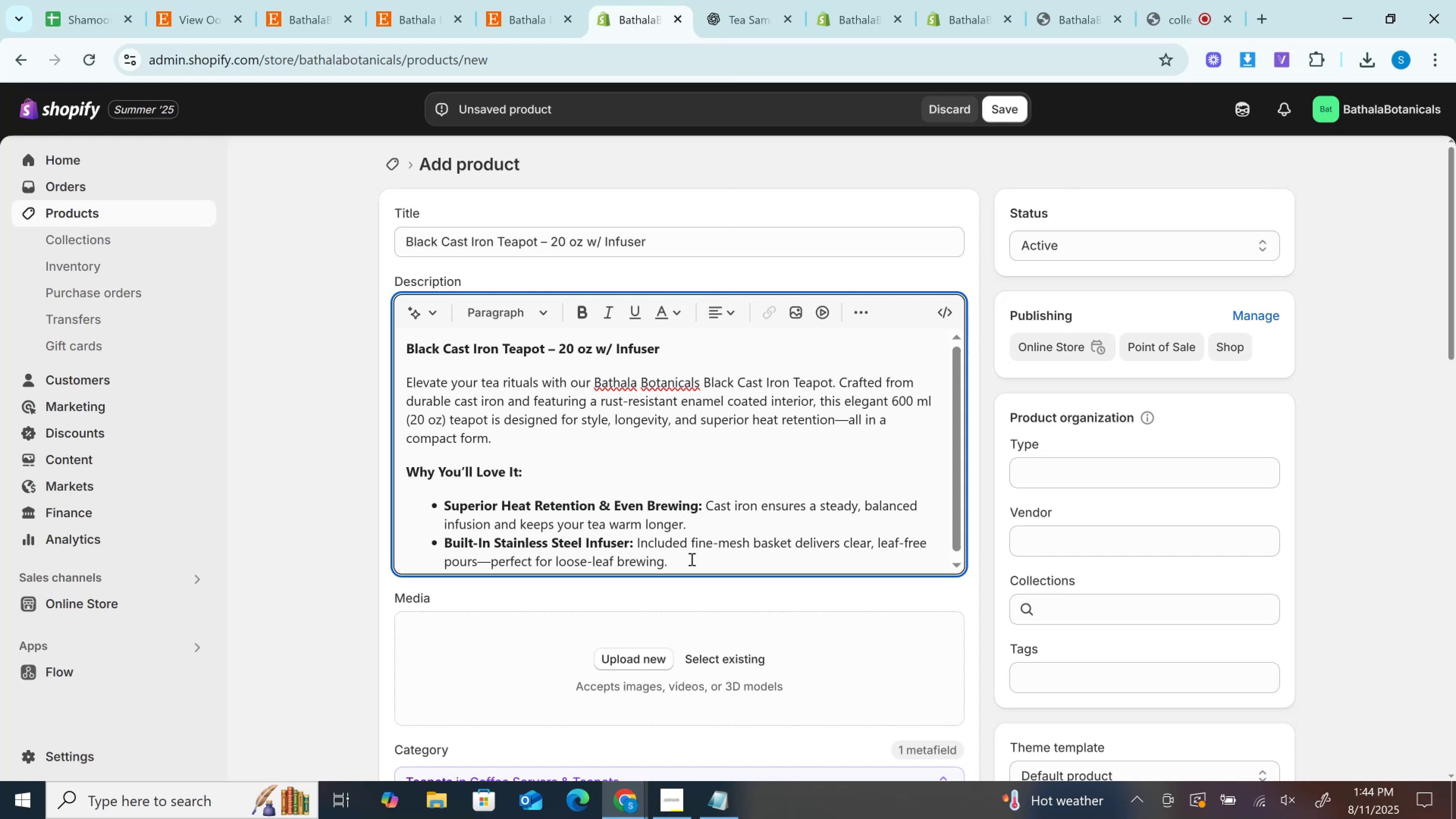 
key(ArrowDown)
 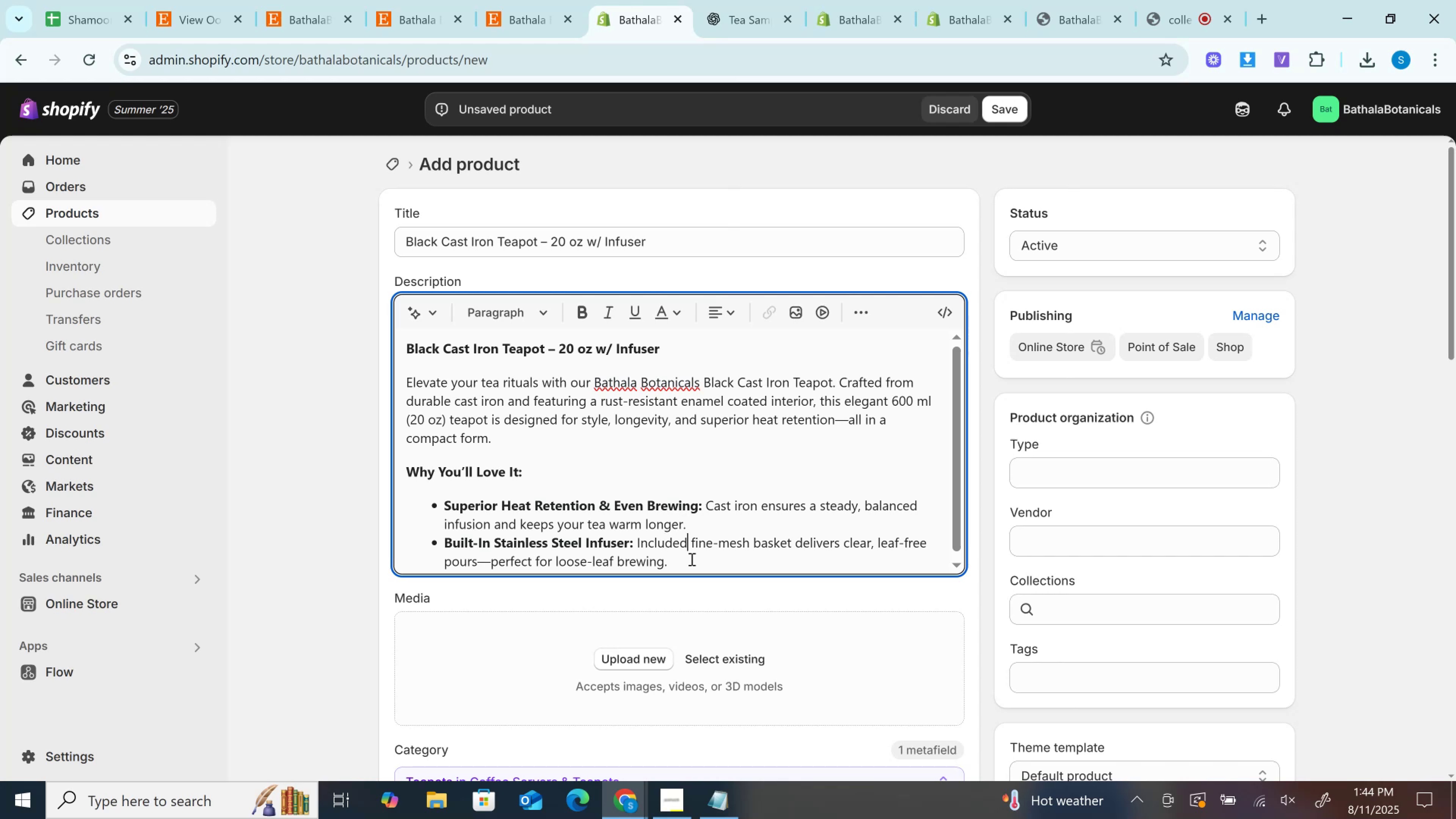 
key(ArrowDown)
 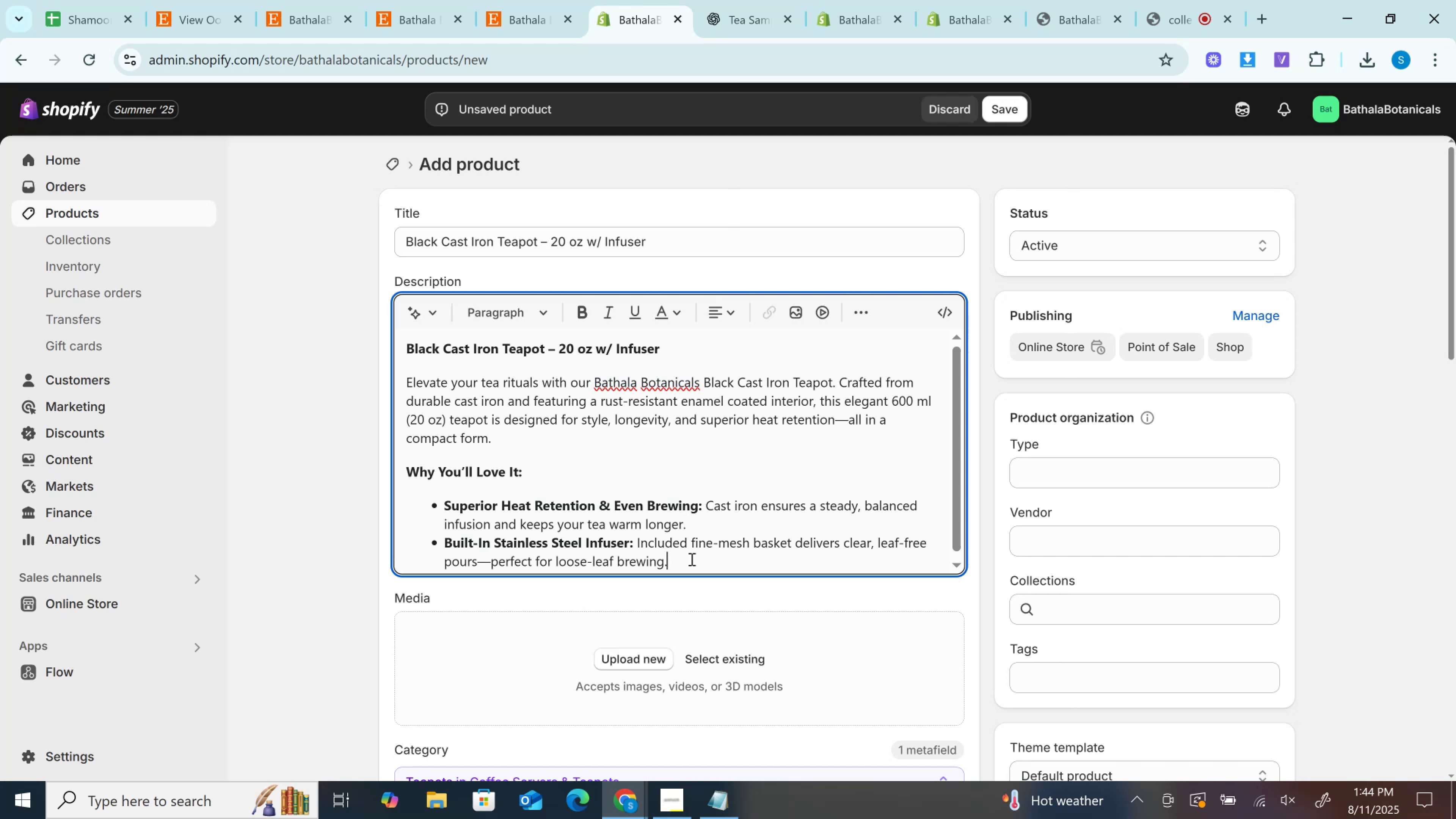 
key(ArrowDown)
 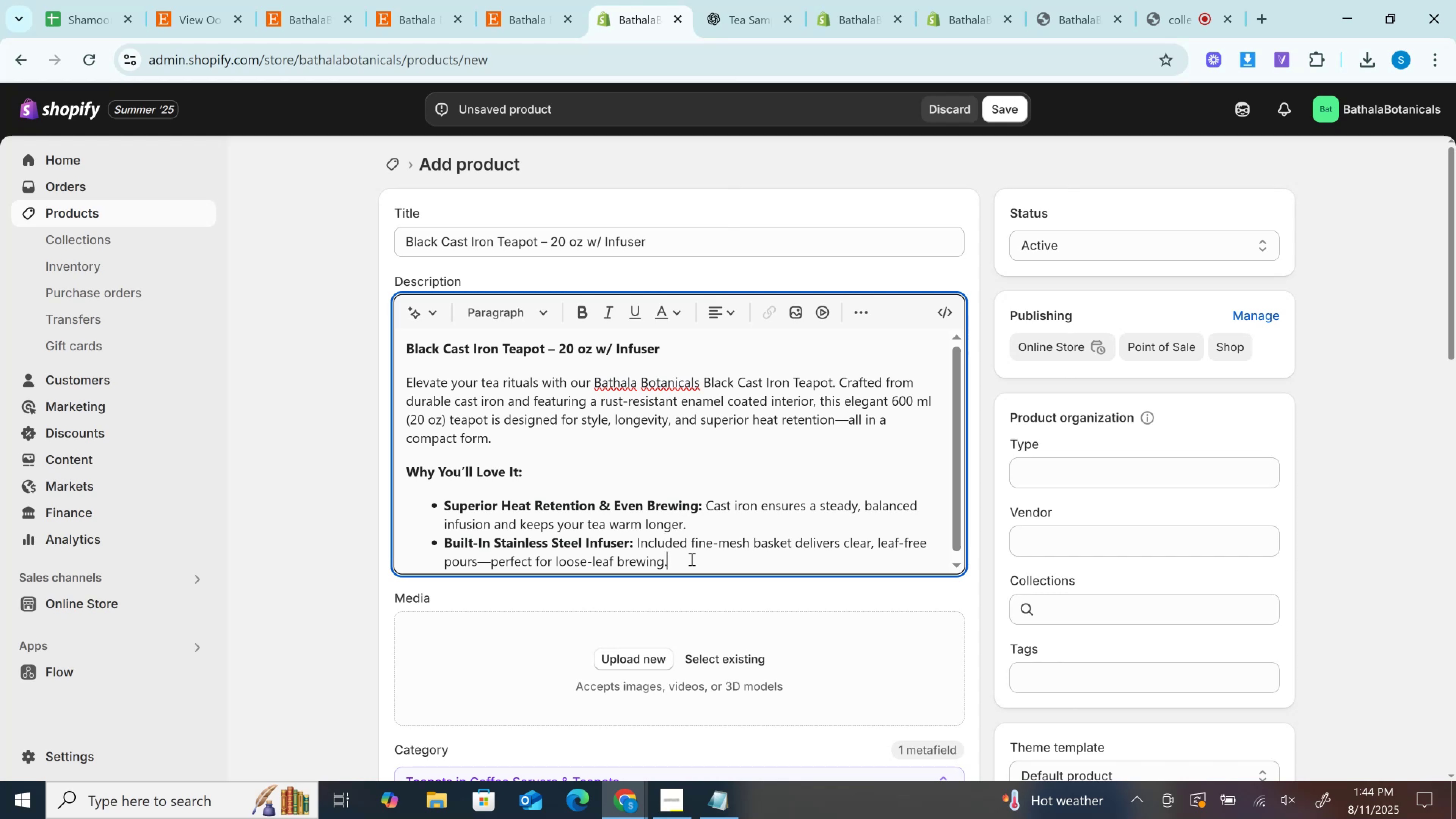 
key(Enter)
 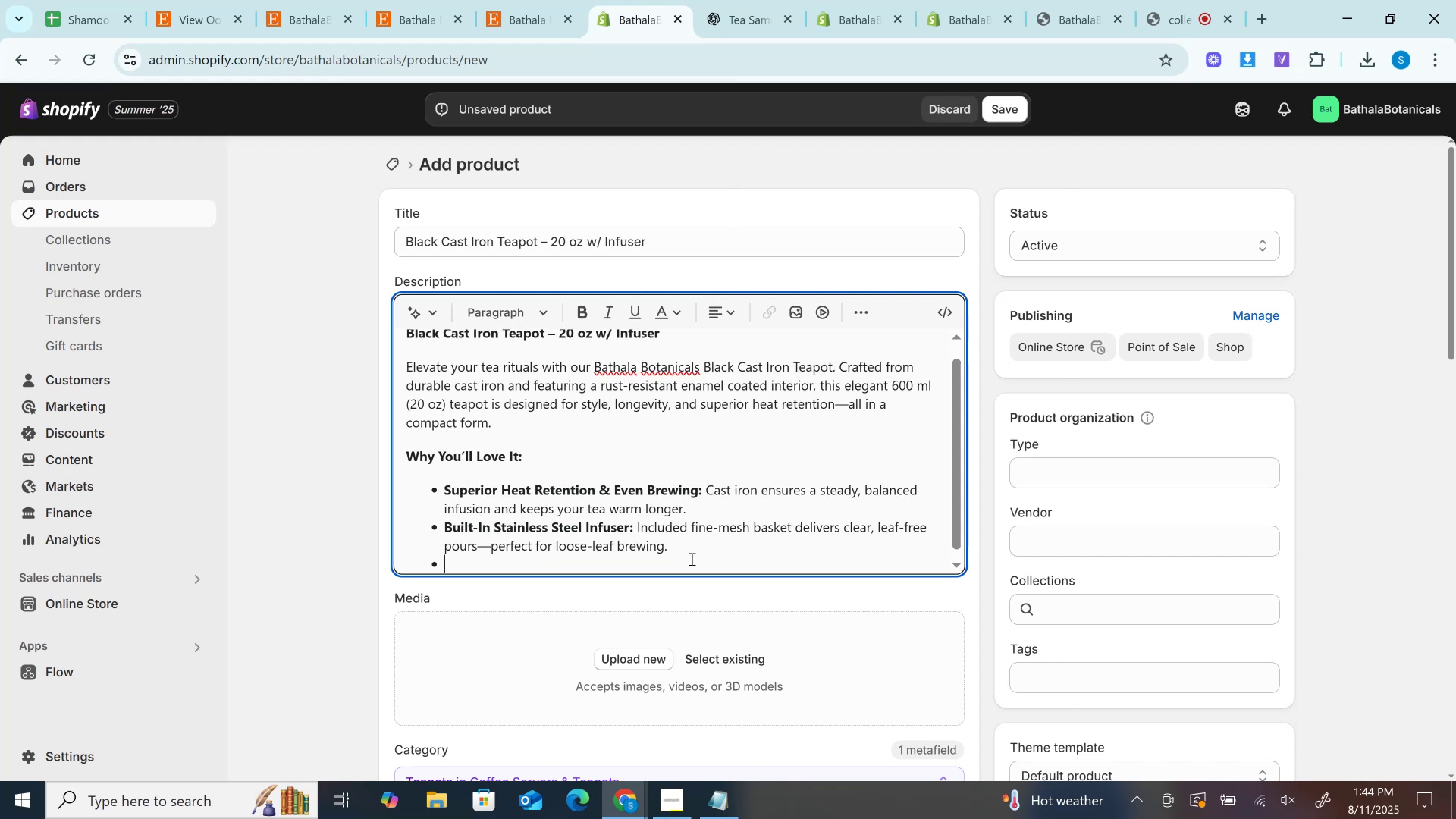 
key(Control+V)
 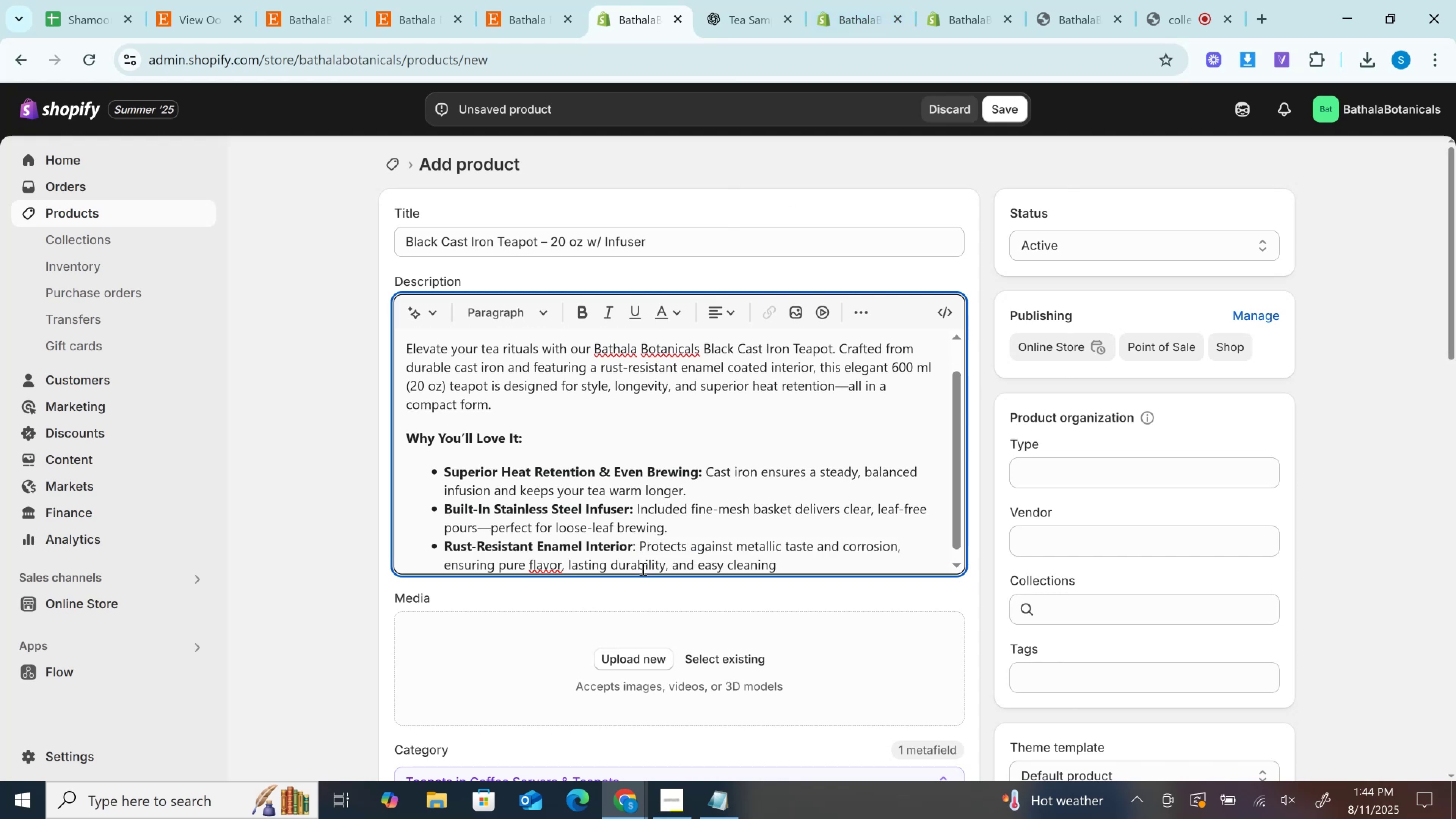 
left_click_drag(start_coordinate=[641, 543], to_coordinate=[441, 546])
 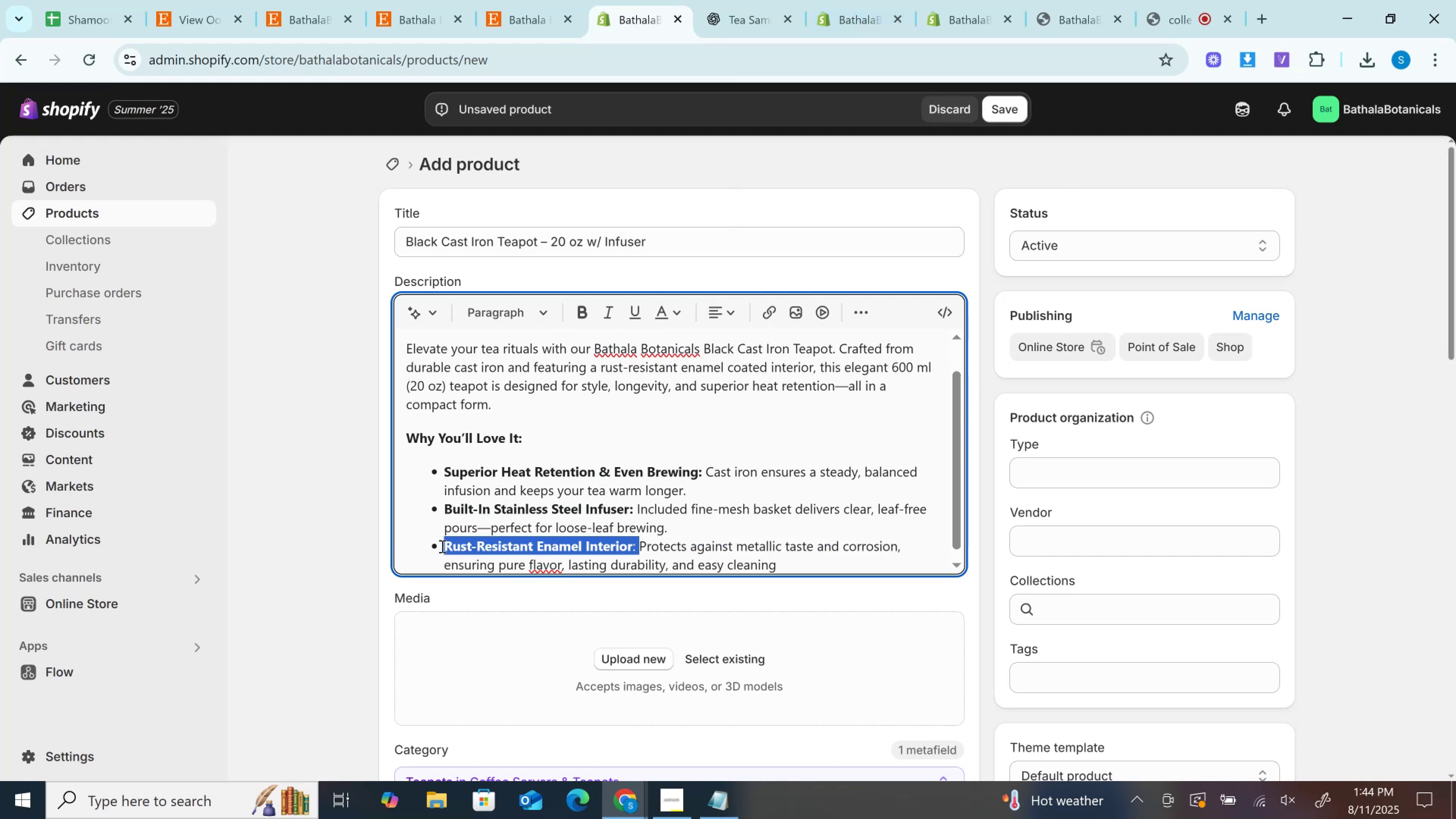 
key(Control+B)
 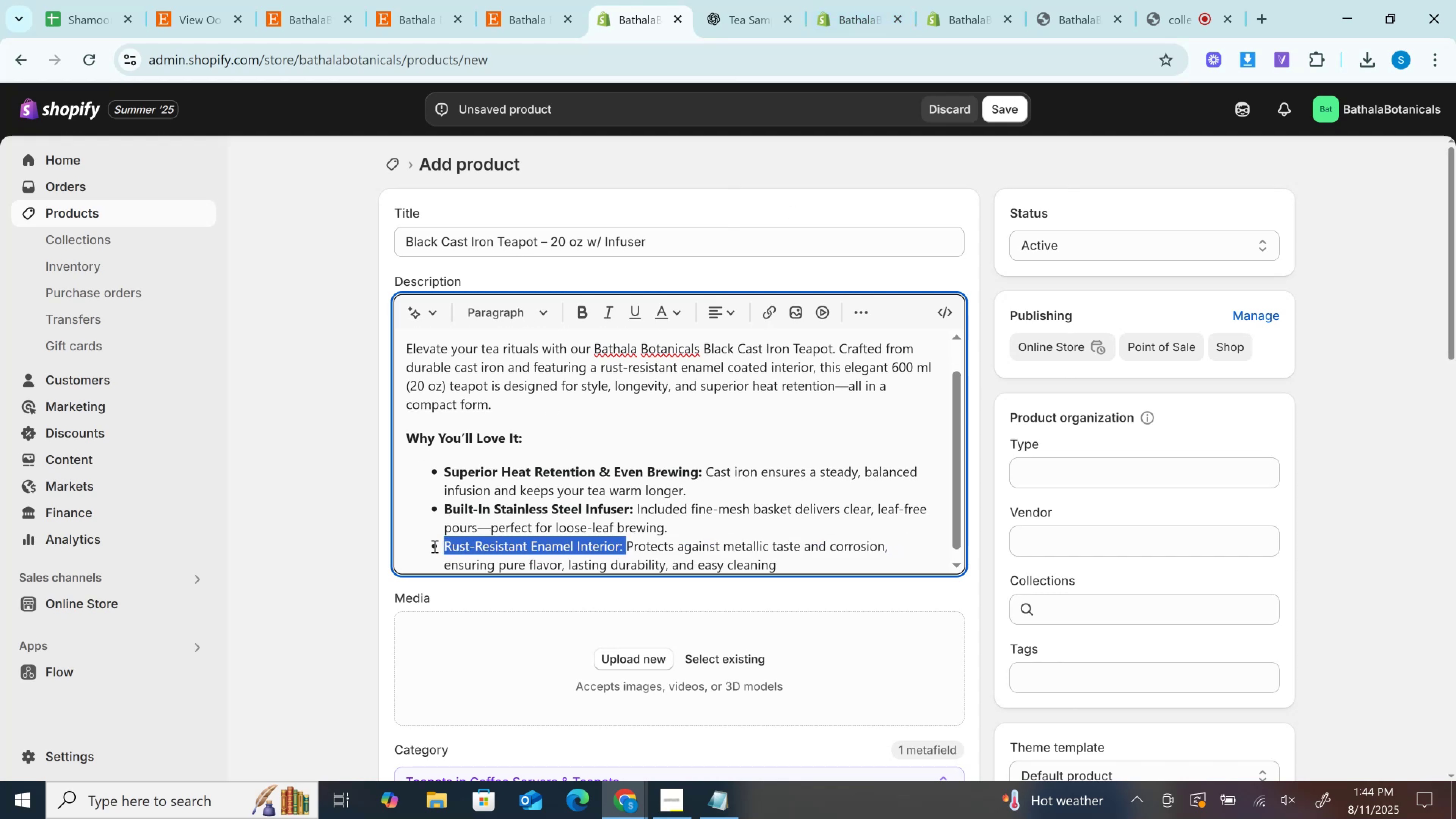 
key(Control+B)
 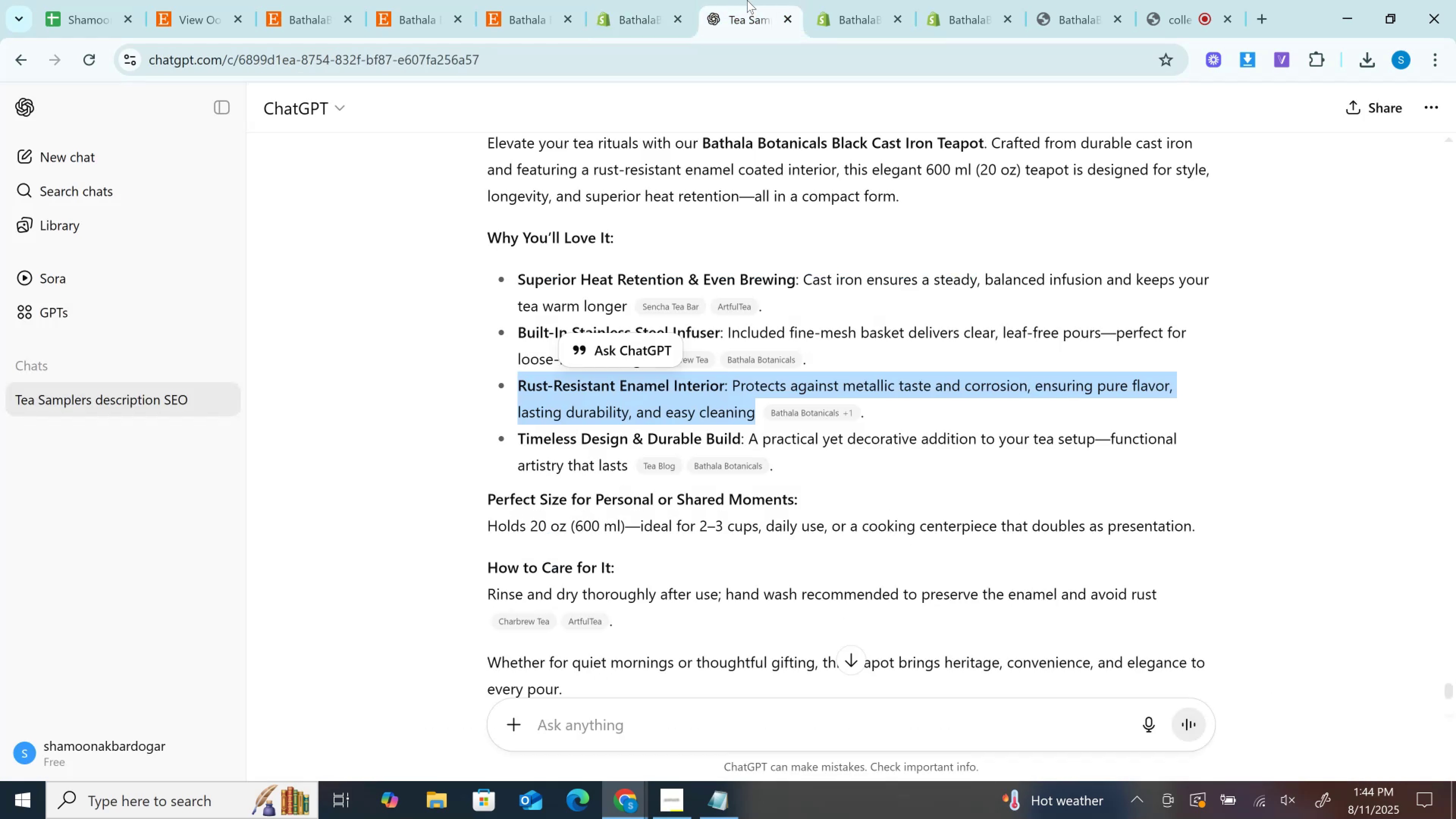 
scroll: coordinate [593, 417], scroll_direction: down, amount: 1.0
 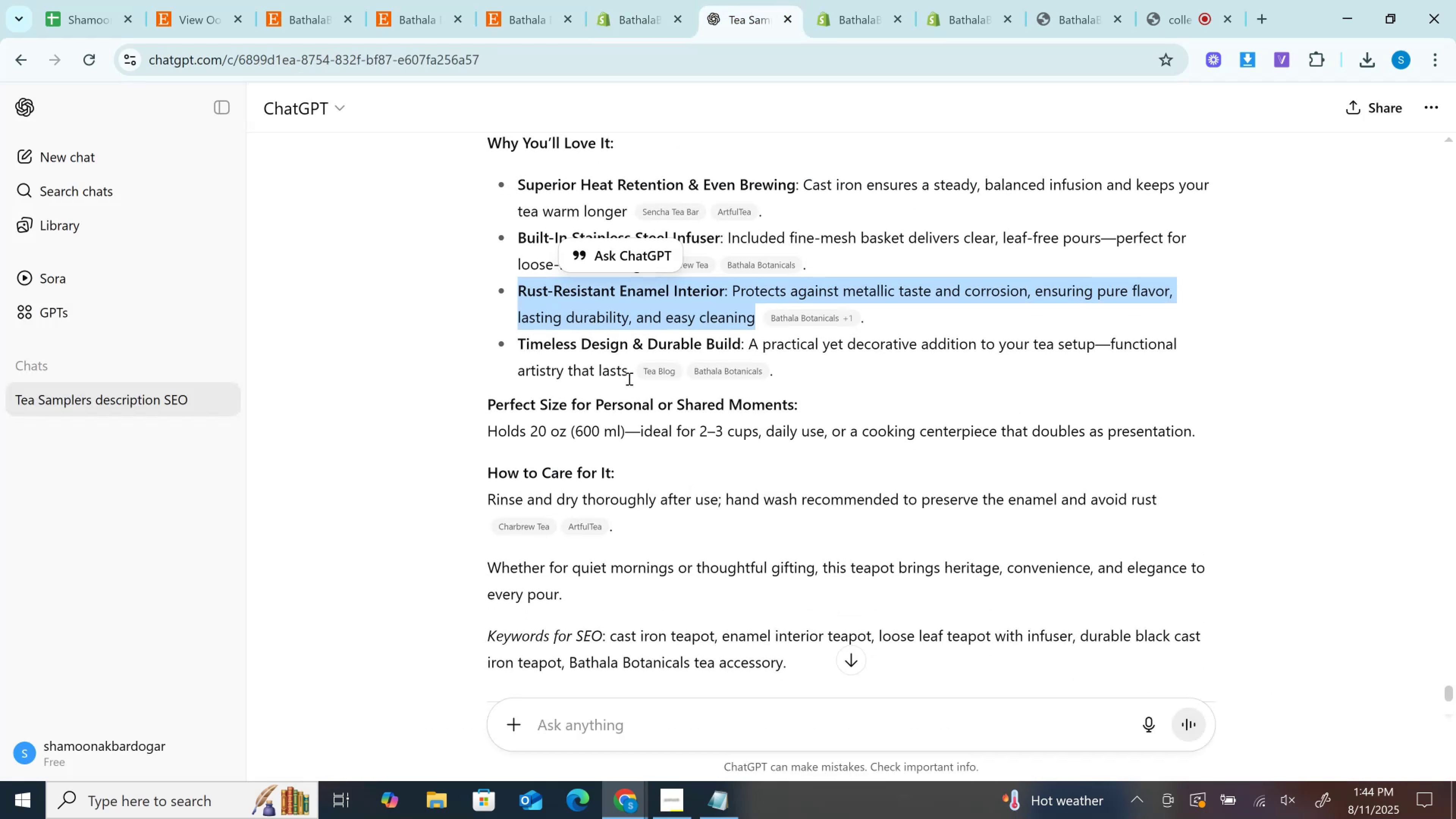 
left_click_drag(start_coordinate=[628, 378], to_coordinate=[504, 340])
 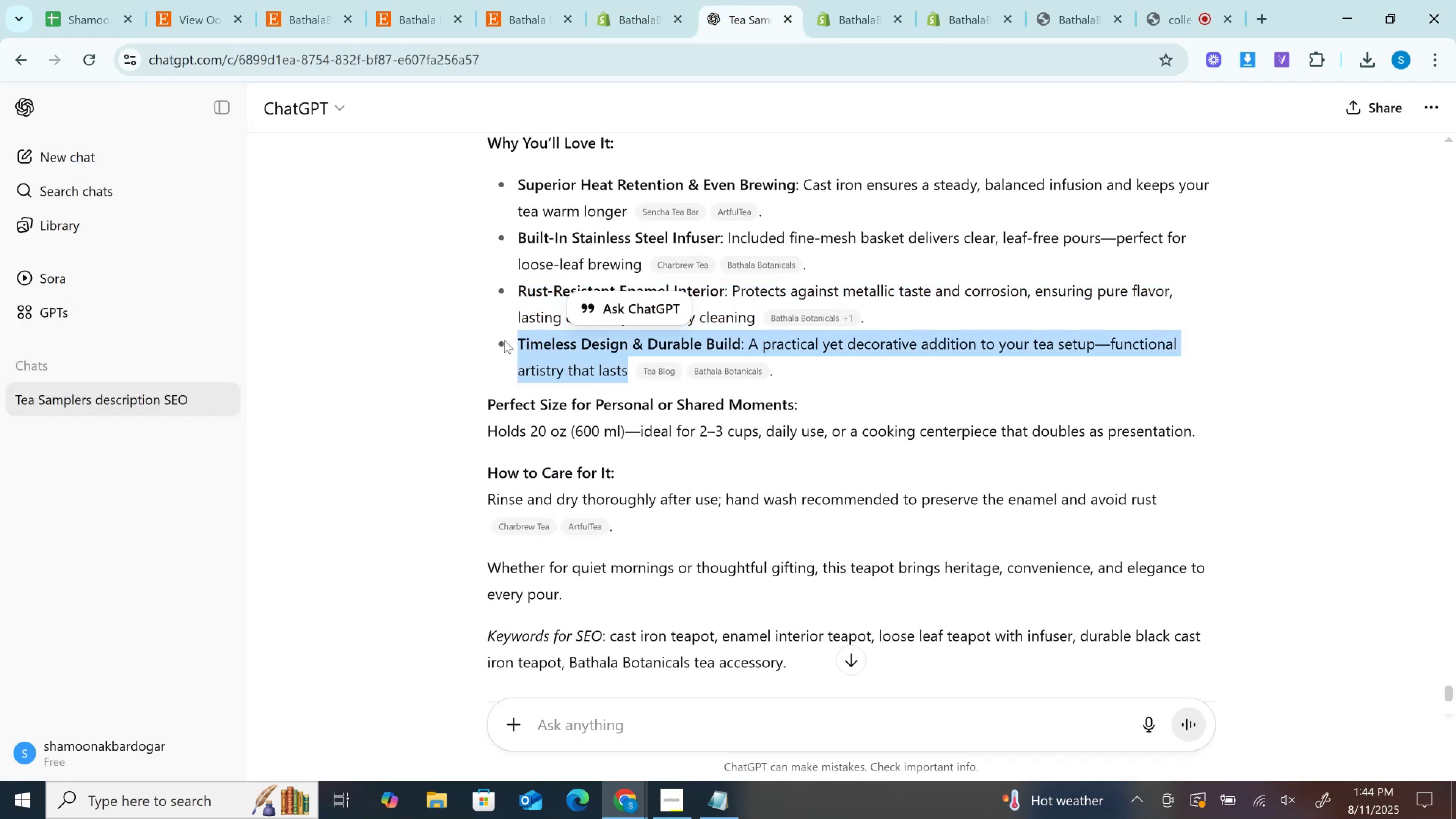 
key(Control+C)
 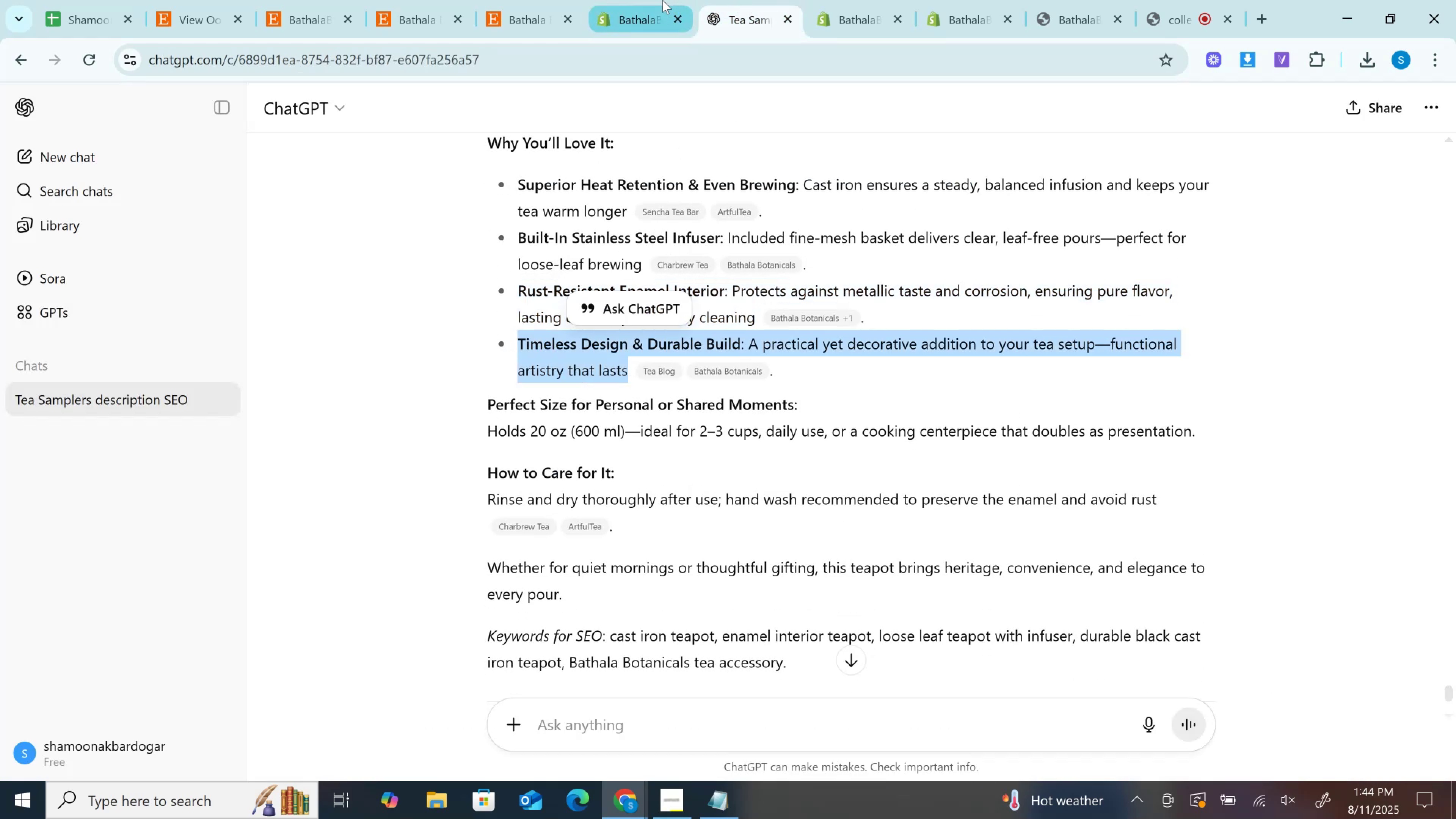 
left_click([661, 0])
 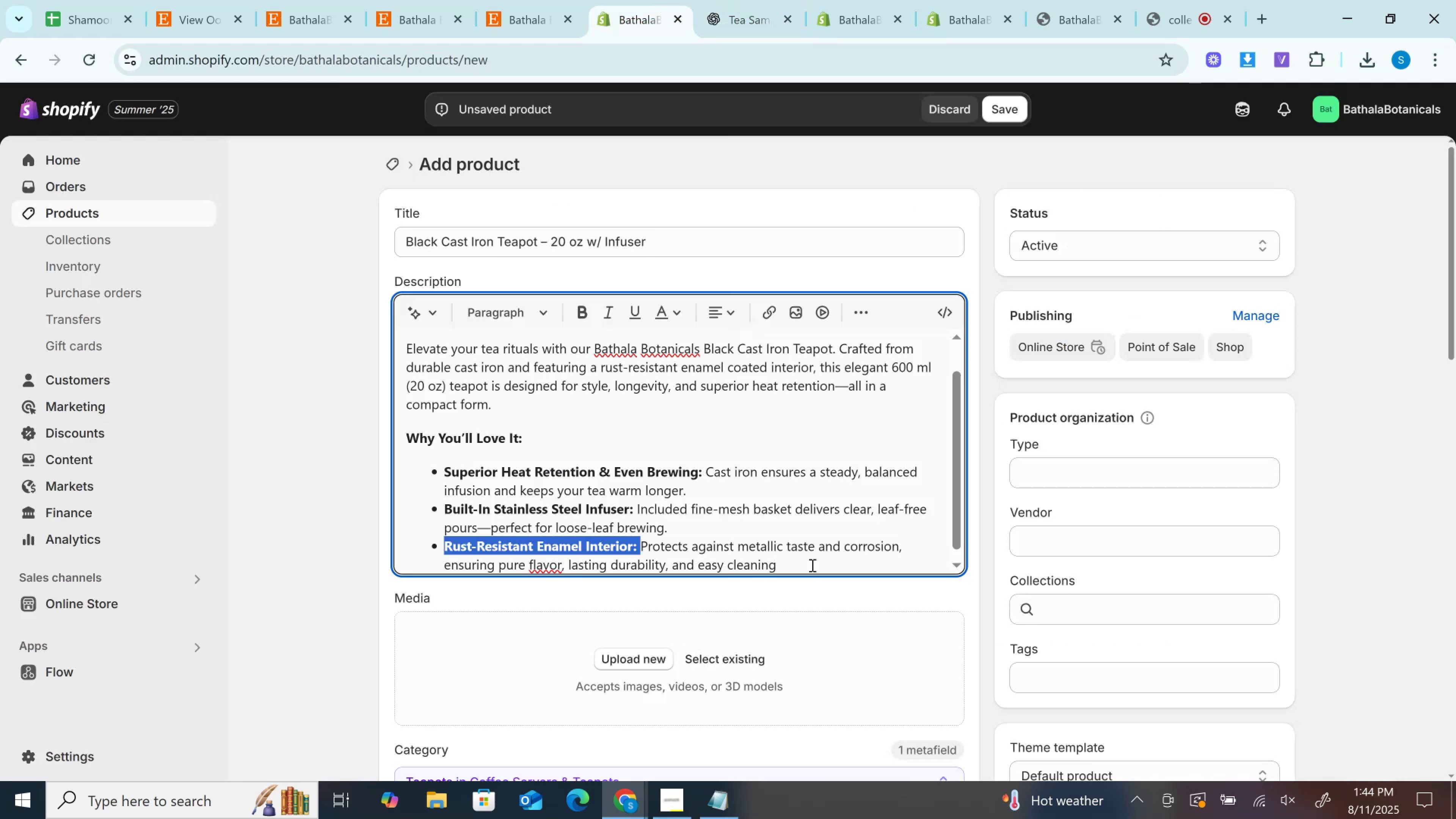 
left_click([801, 550])
 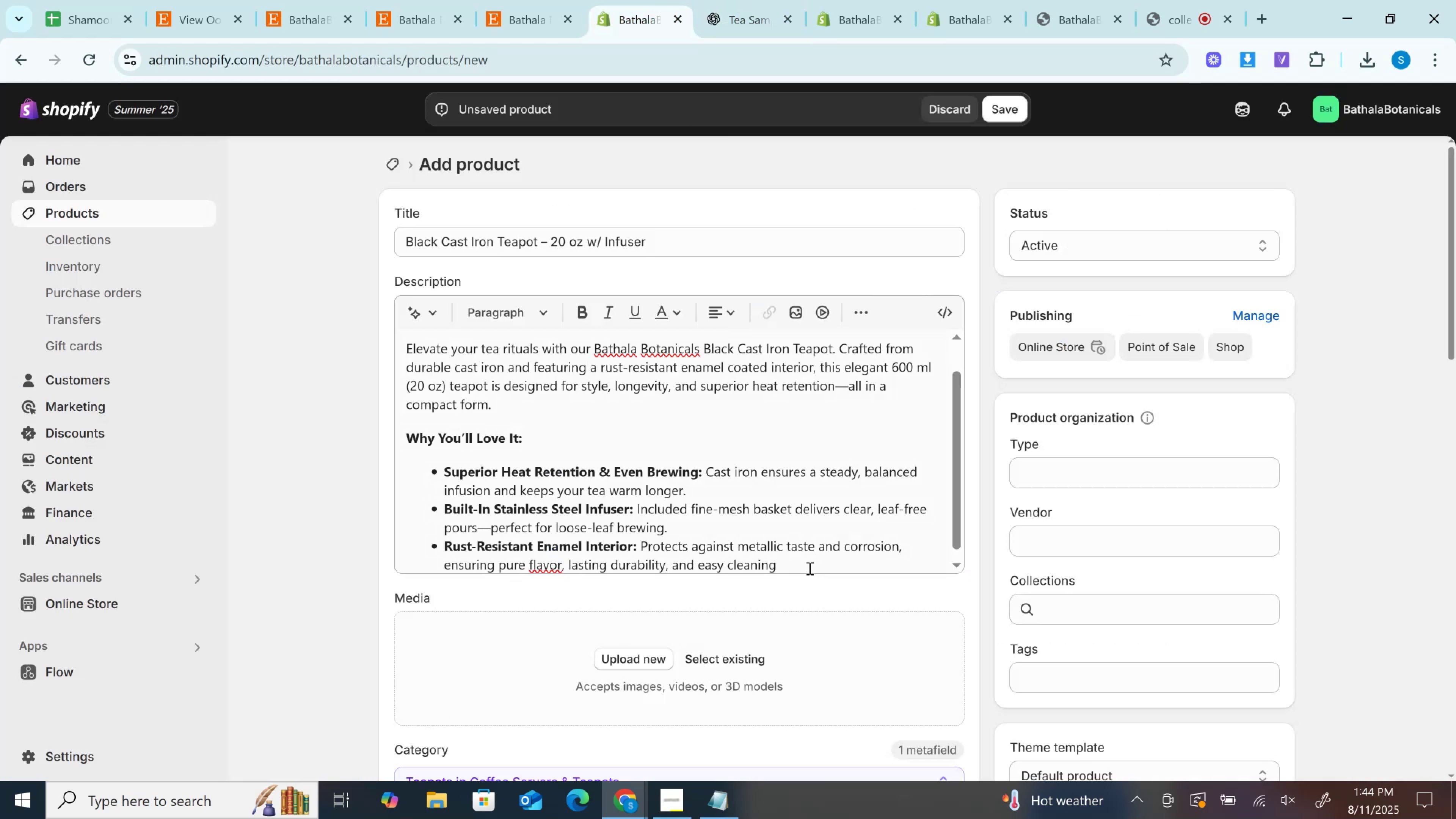 
double_click([809, 568])
 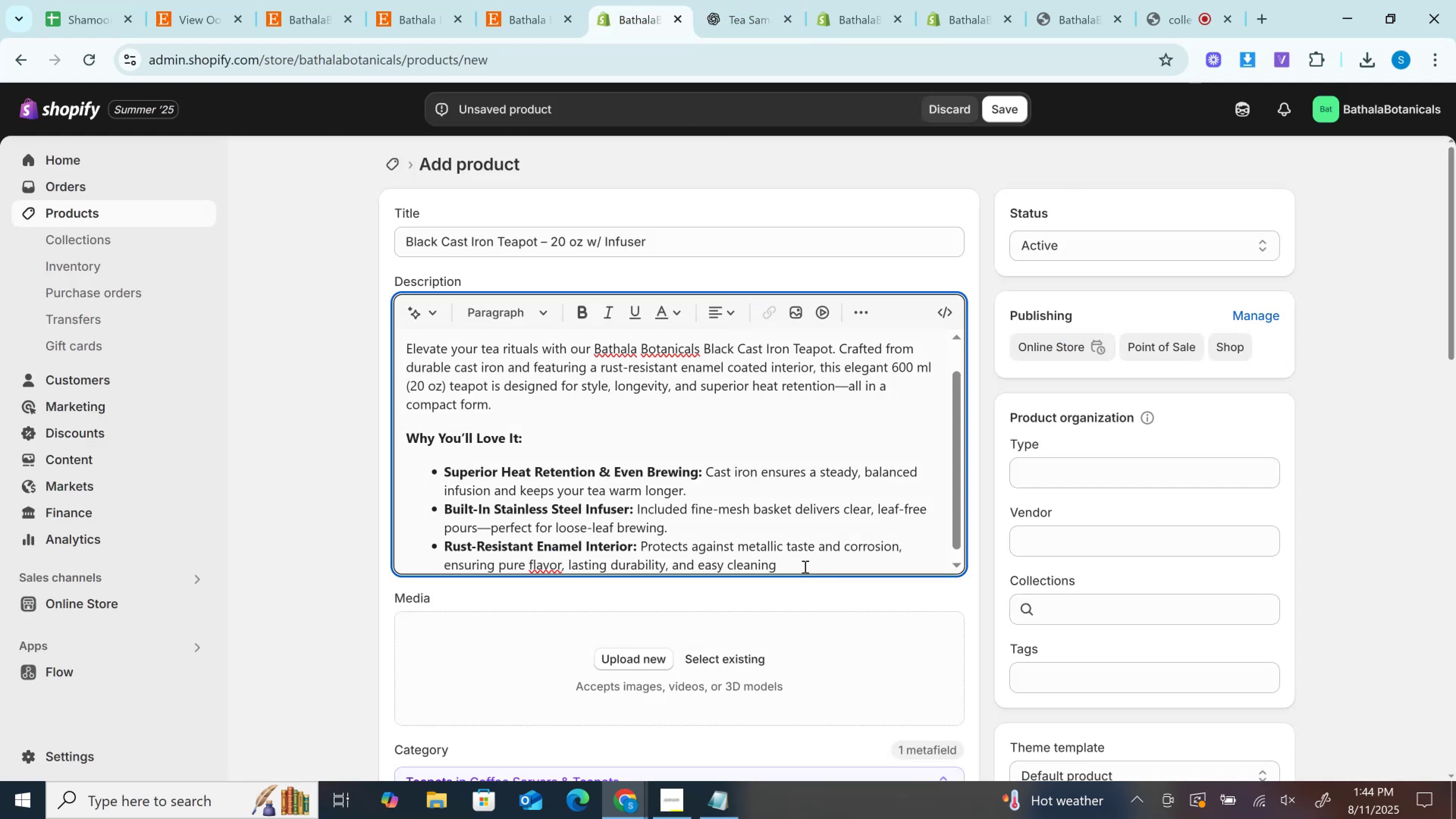 
key(Enter)
 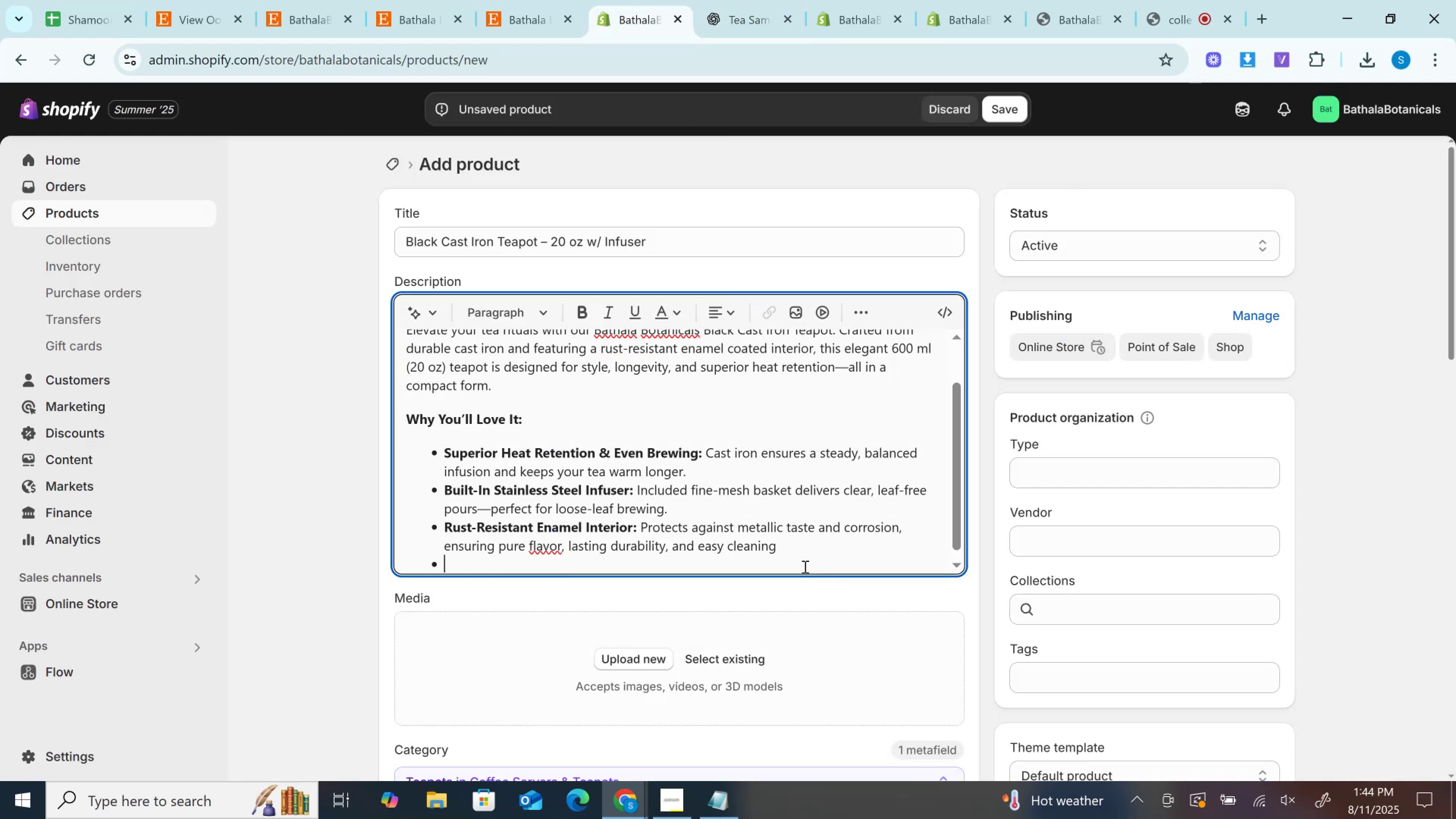 
key(Control+V)
 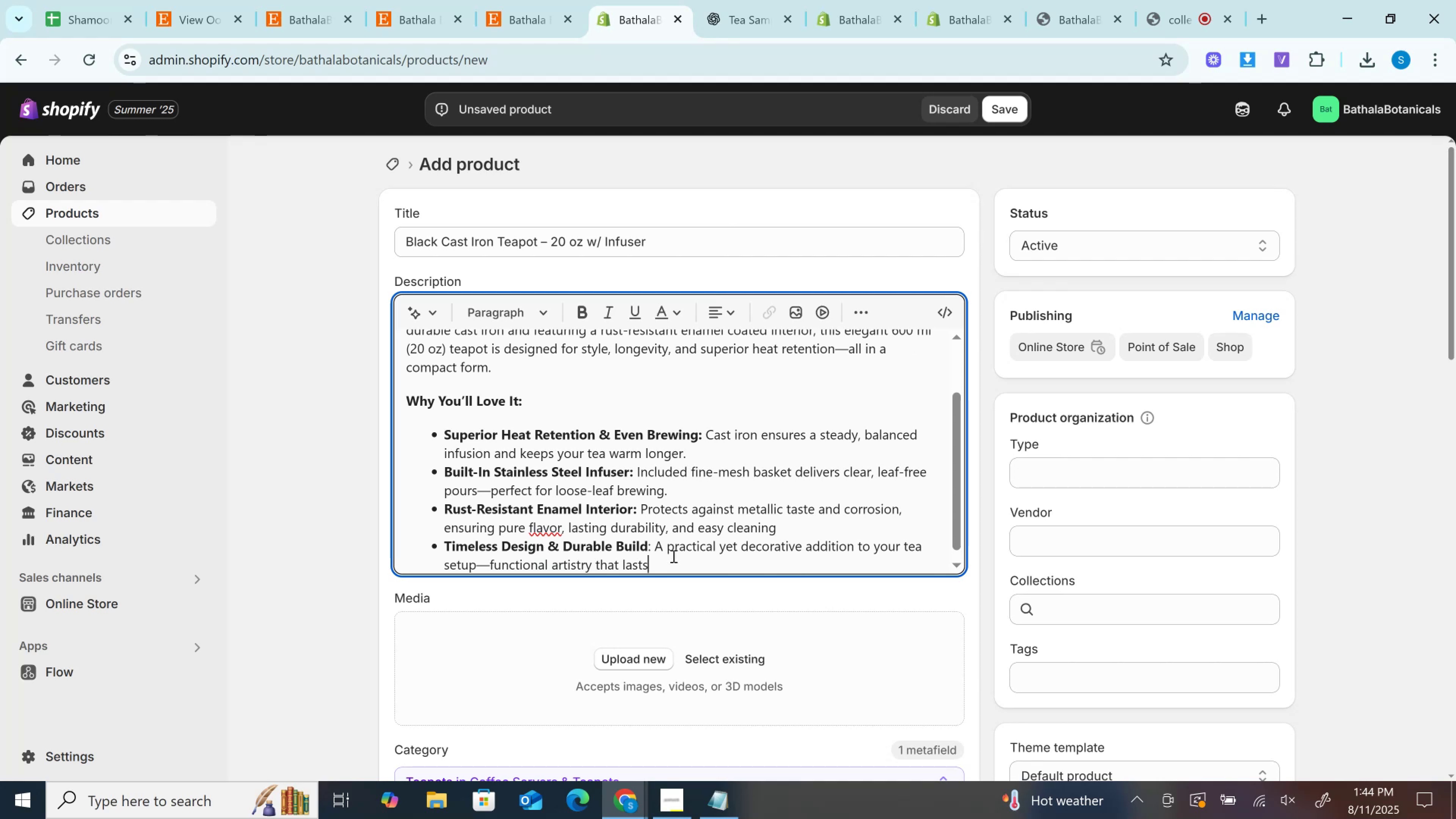 
left_click_drag(start_coordinate=[659, 560], to_coordinate=[416, 552])
 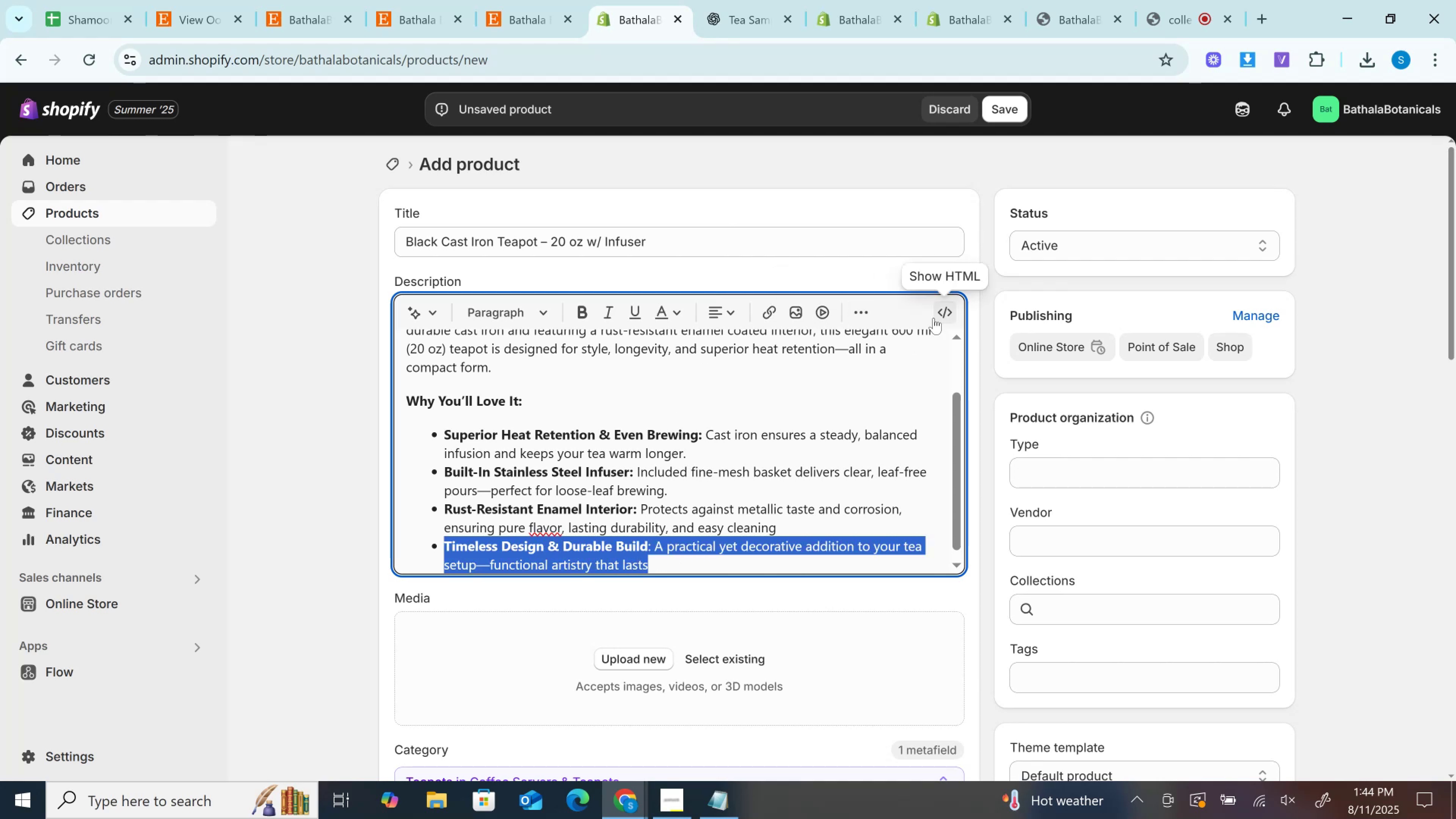 
left_click([952, 309])
 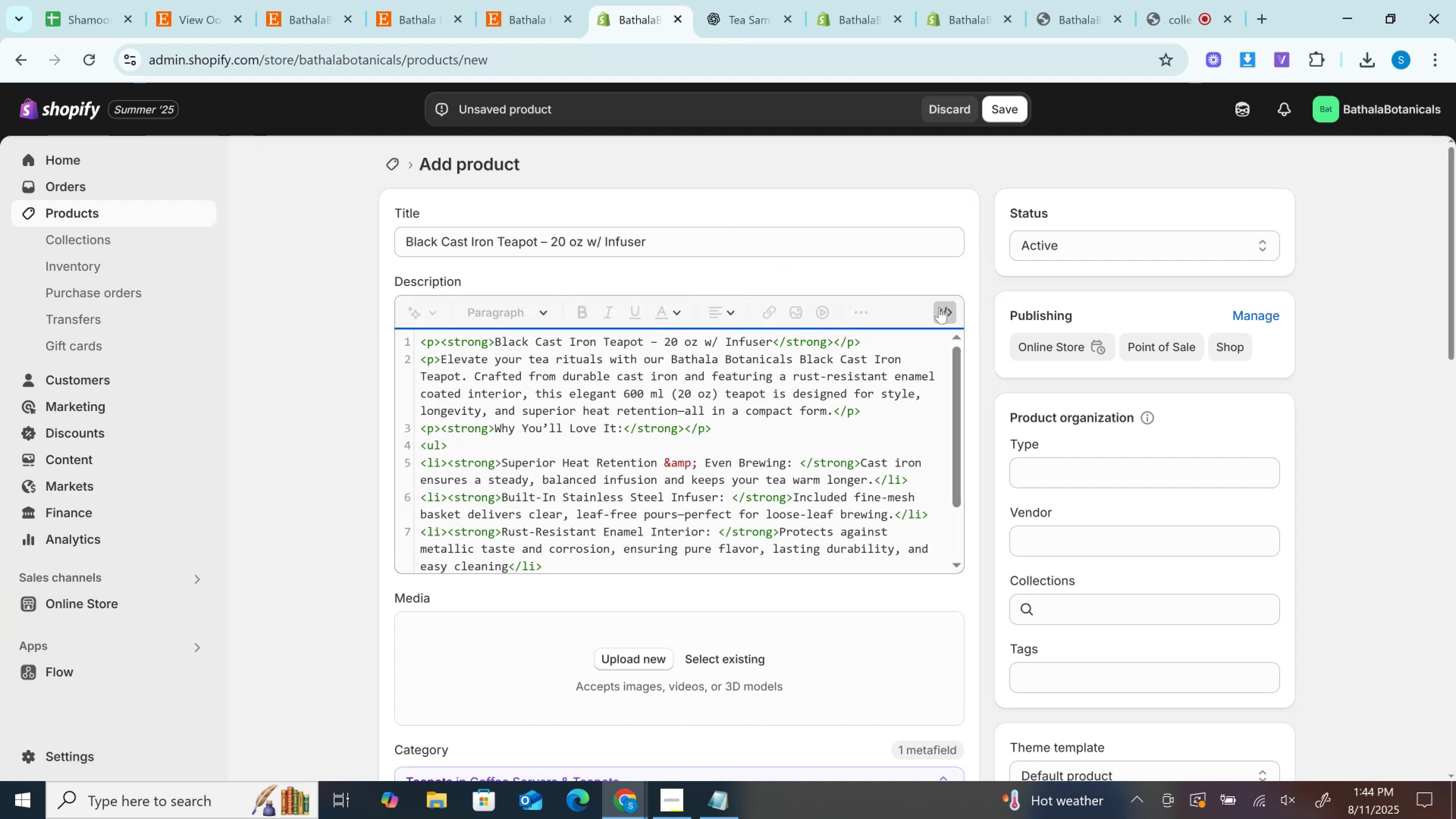 
scroll: coordinate [698, 457], scroll_direction: down, amount: 3.0
 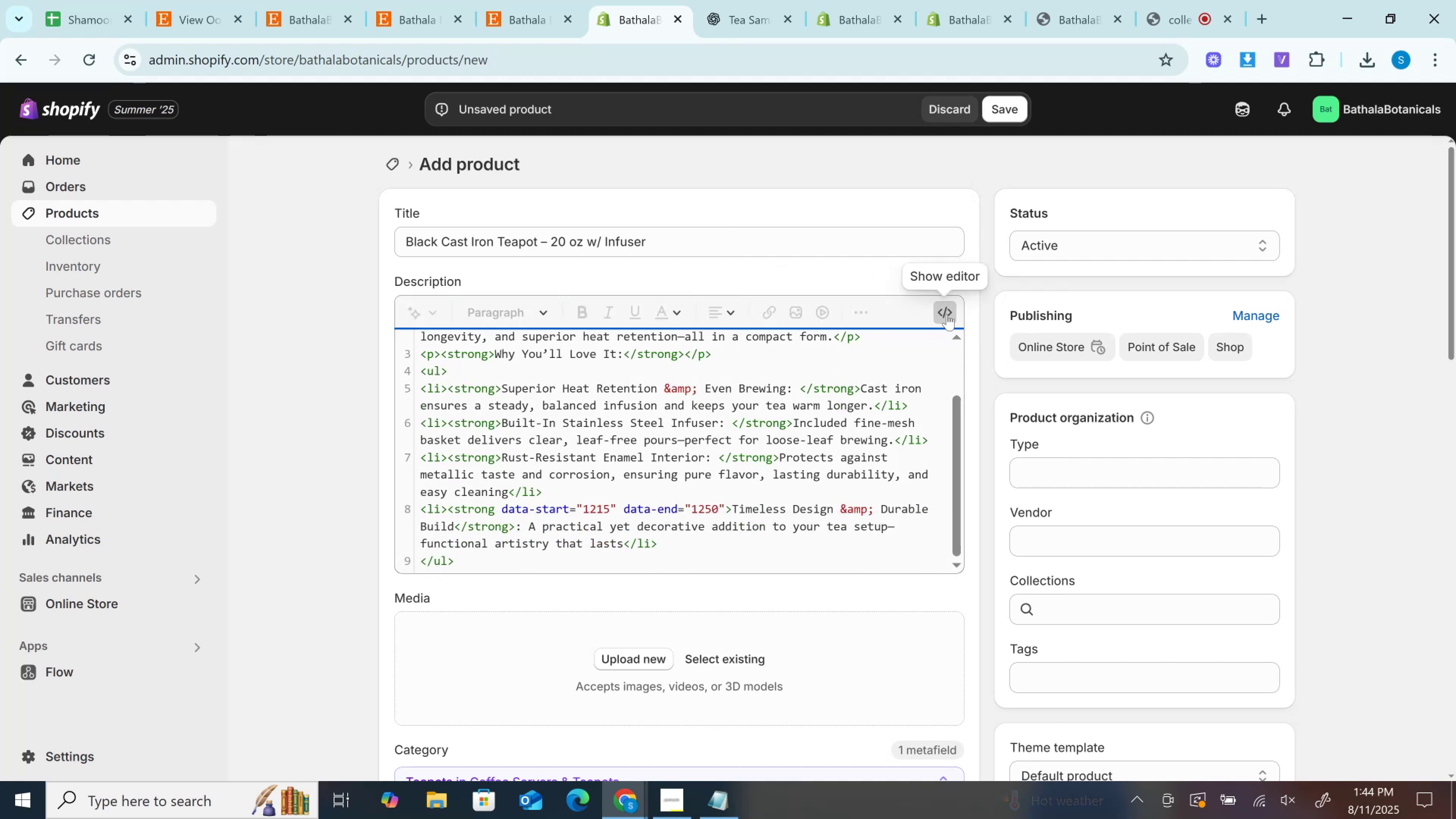 
left_click([947, 308])
 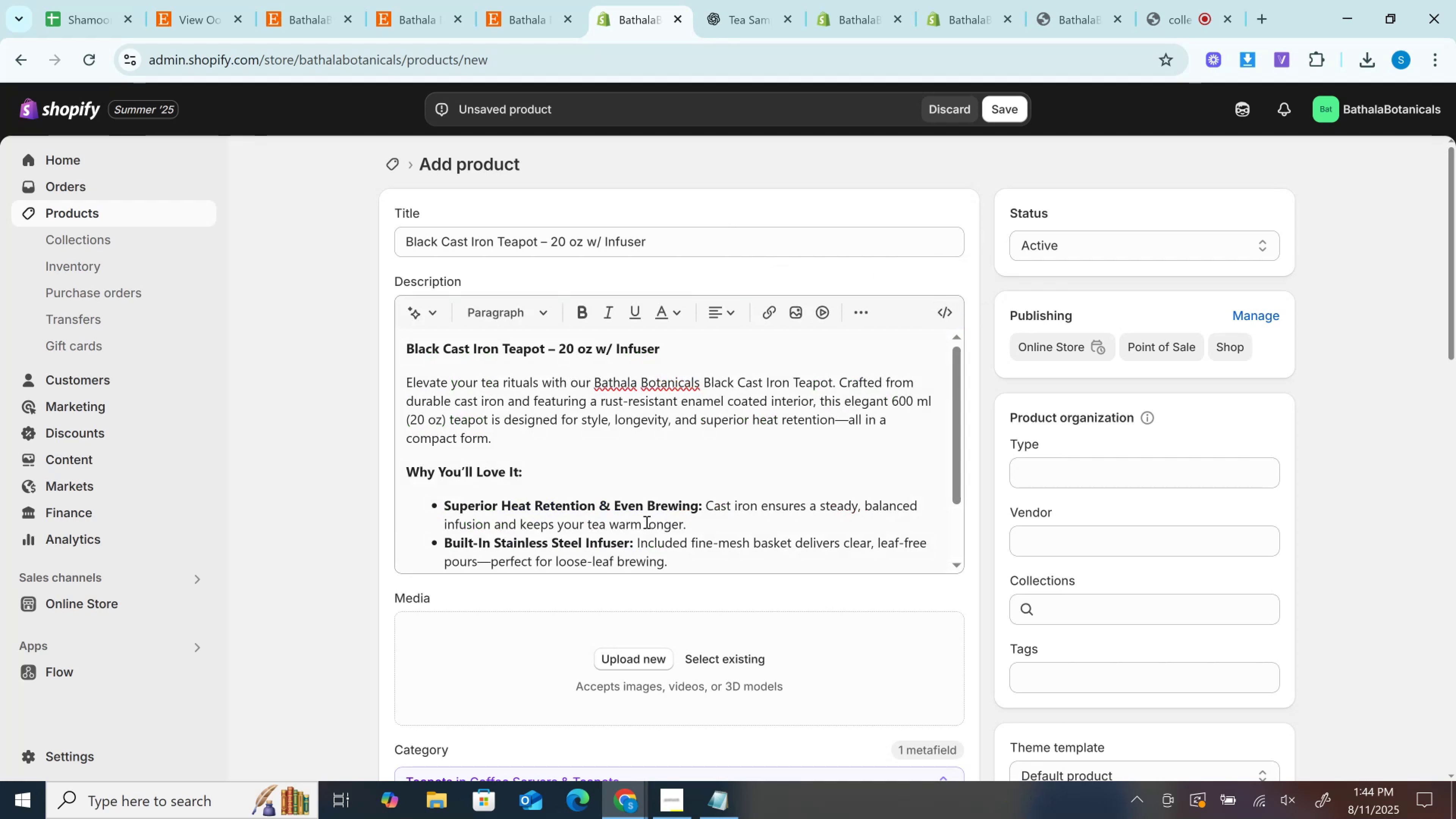 
scroll: coordinate [648, 518], scroll_direction: down, amount: 3.0
 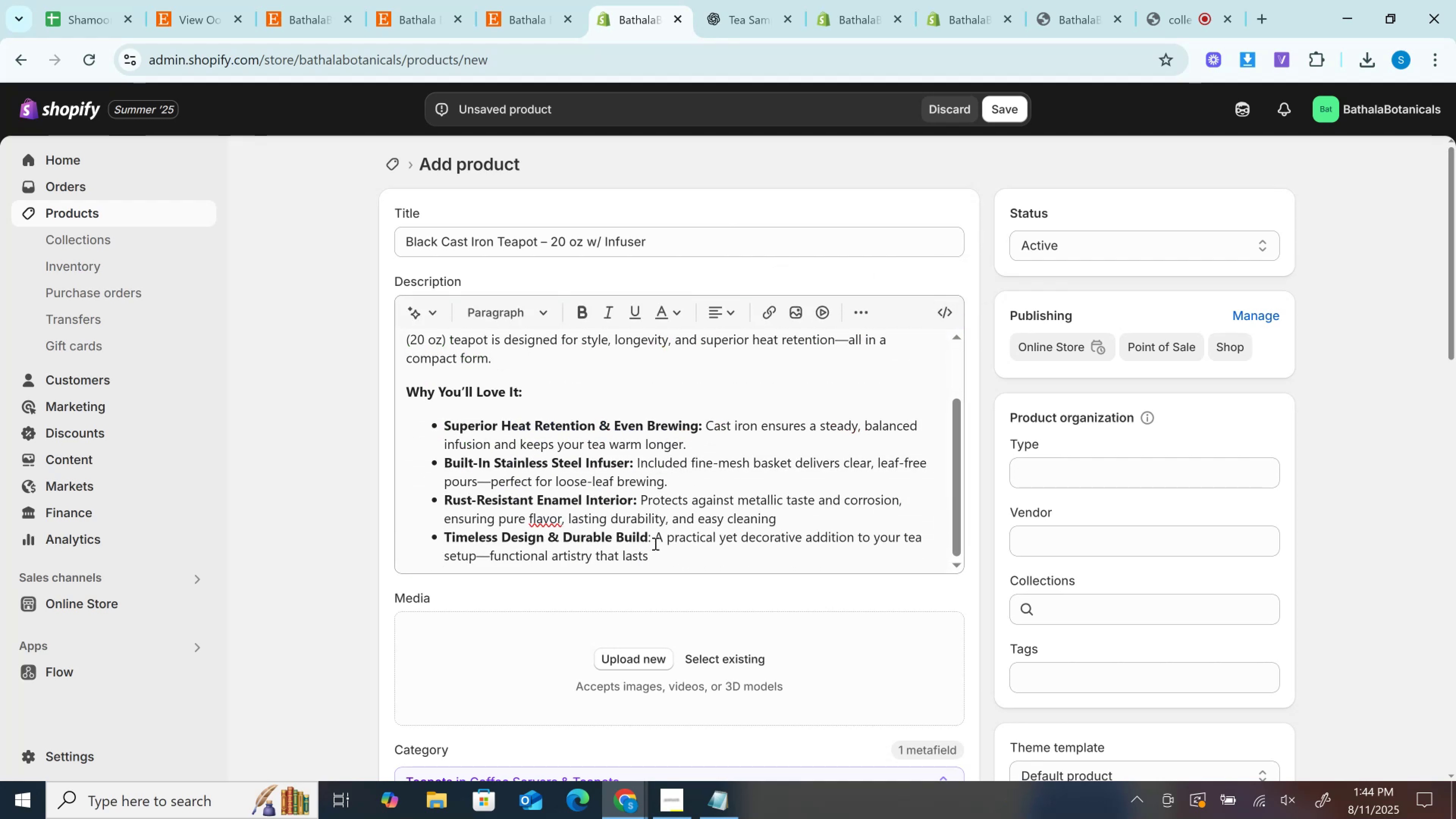 
left_click_drag(start_coordinate=[654, 541], to_coordinate=[443, 540])
 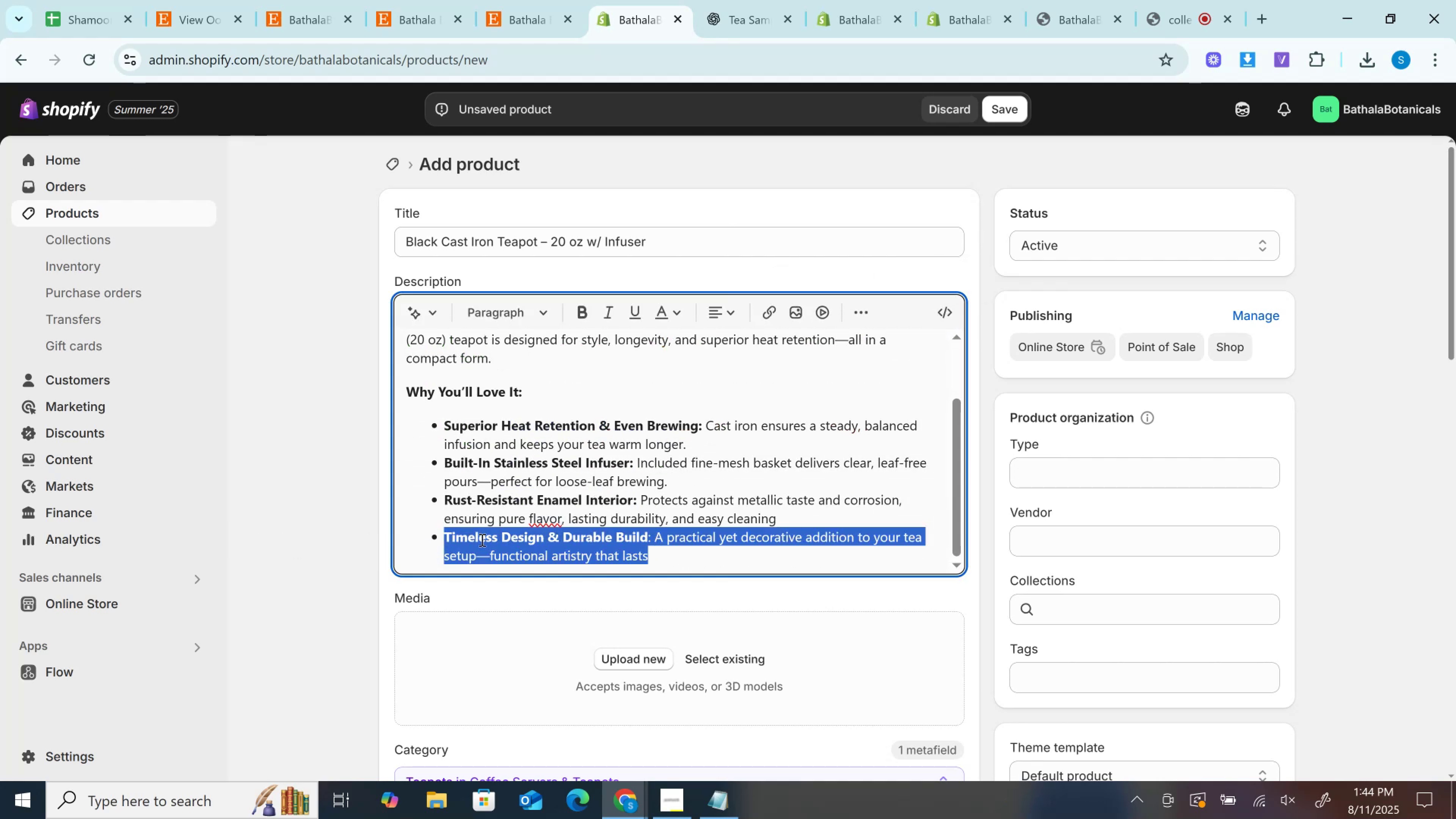 
left_click([481, 540])
 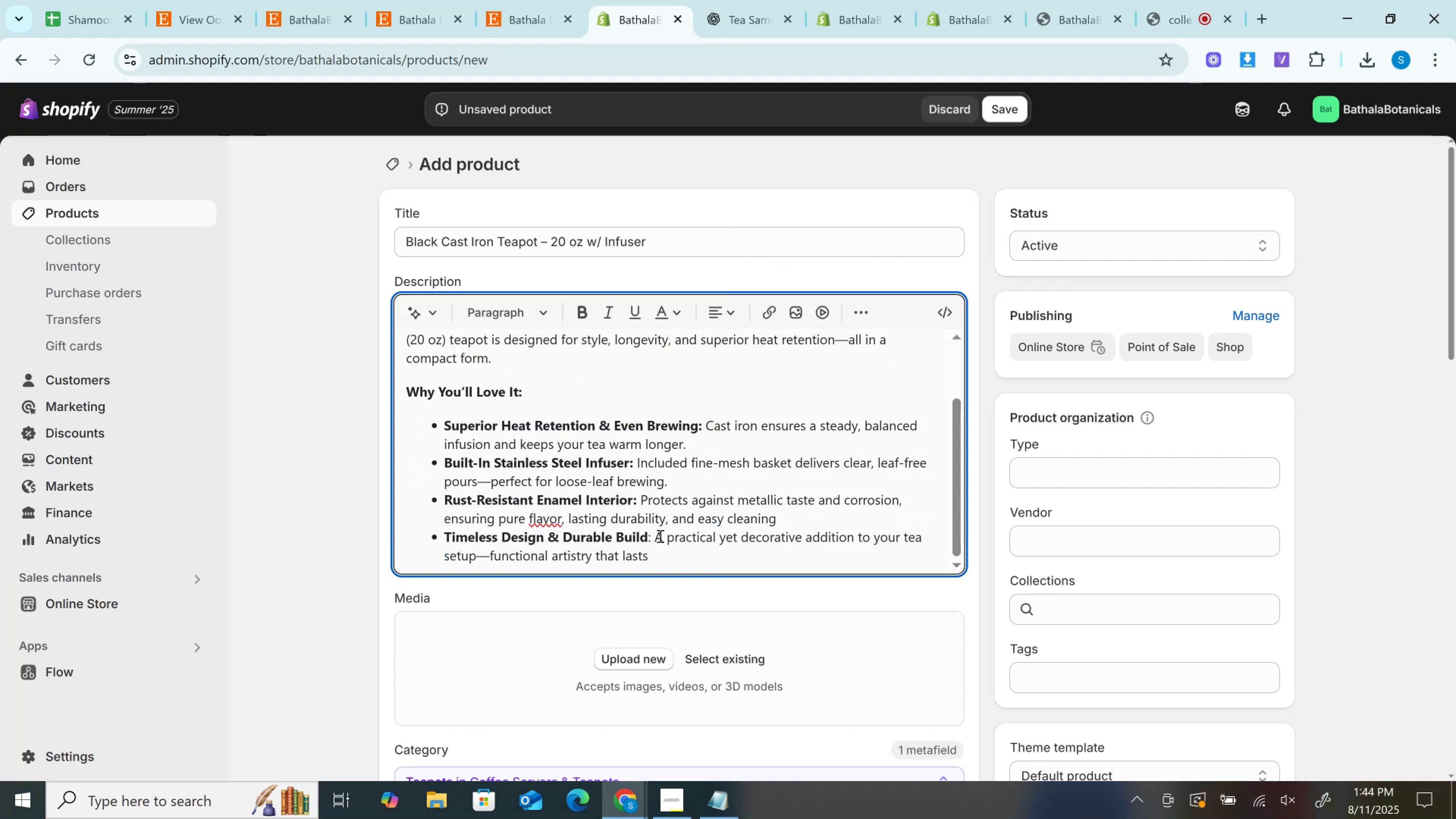 
left_click_drag(start_coordinate=[656, 536], to_coordinate=[422, 537])
 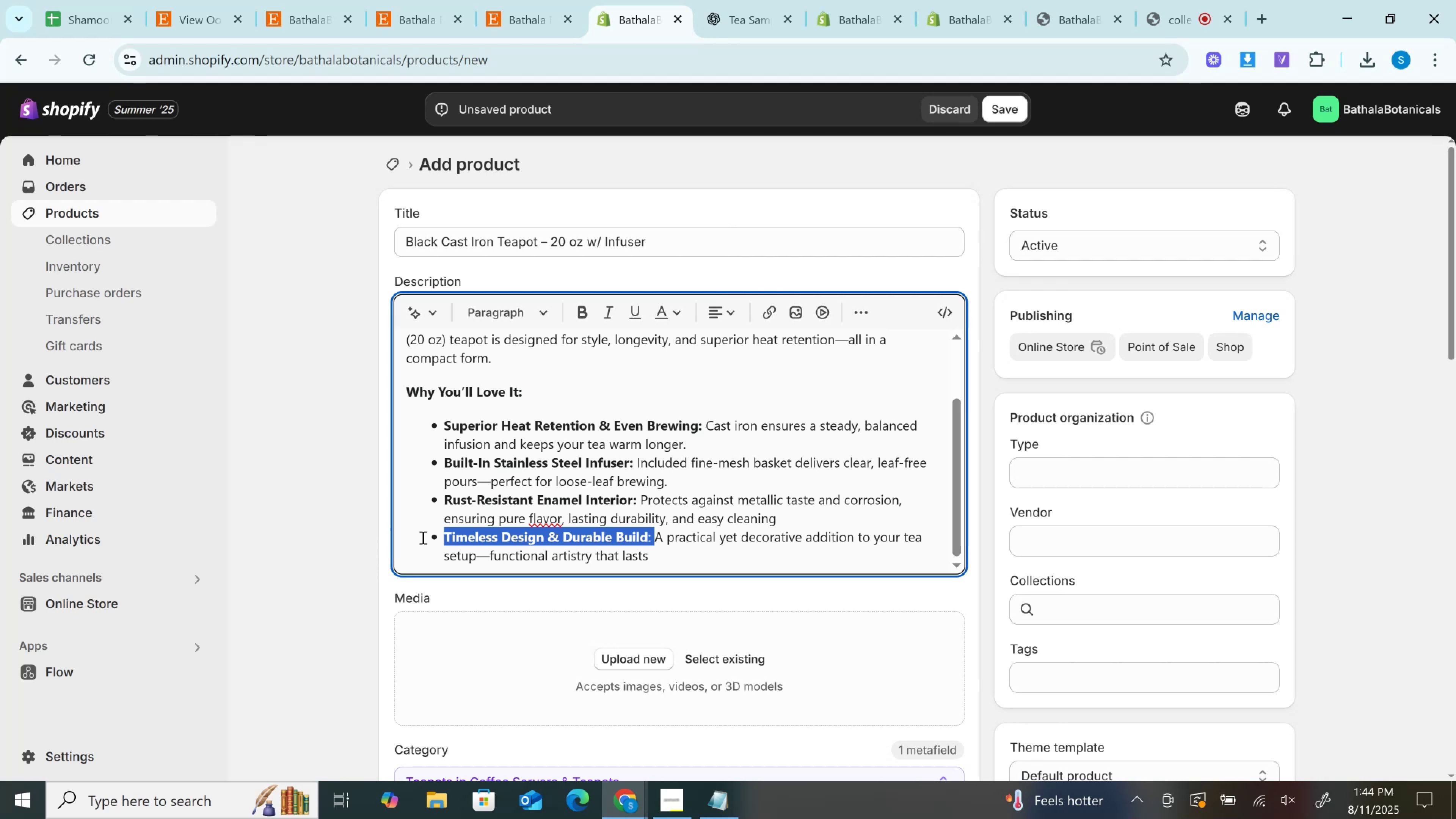 
key(Control+B)
 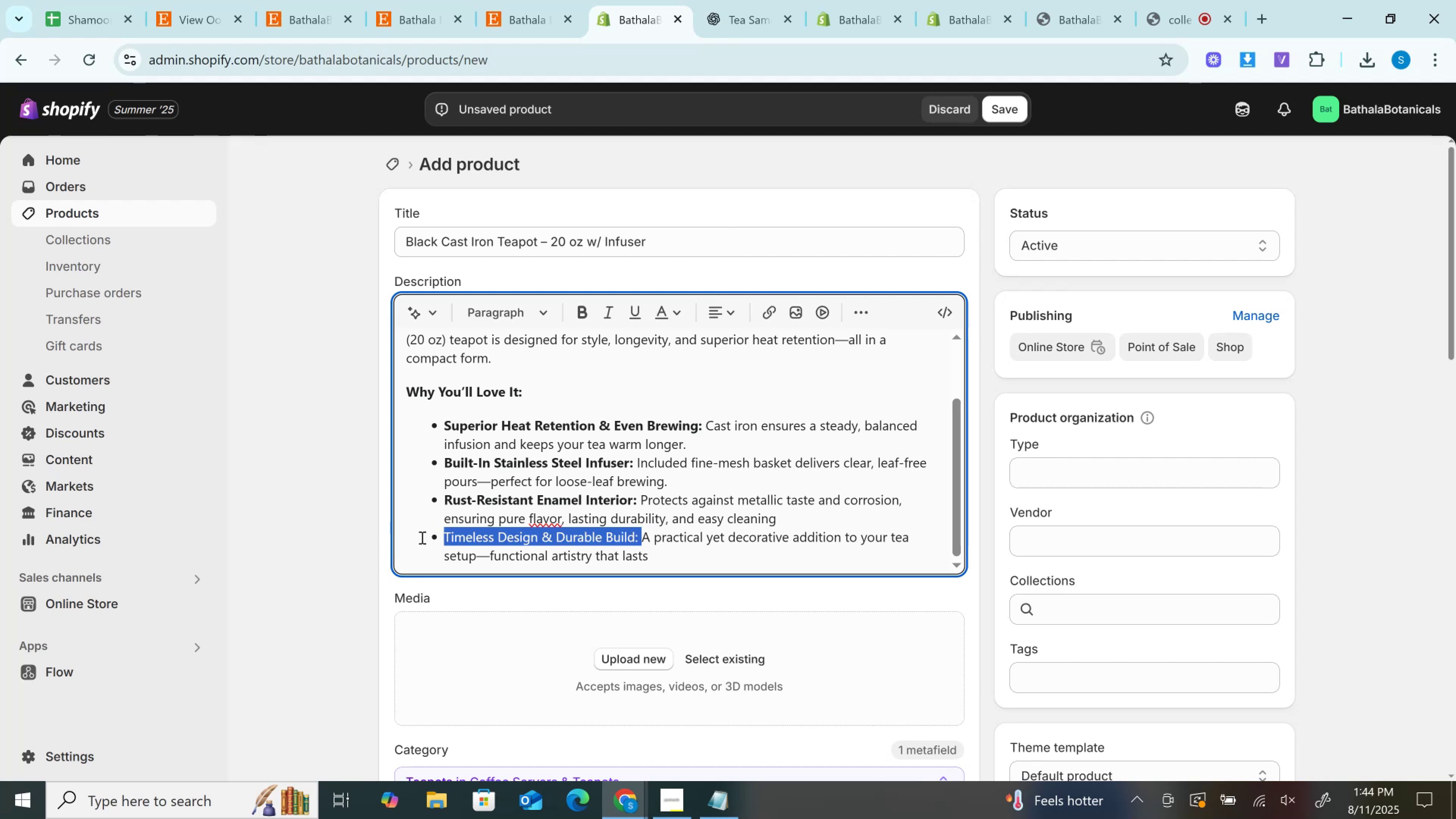 
key(Control+B)
 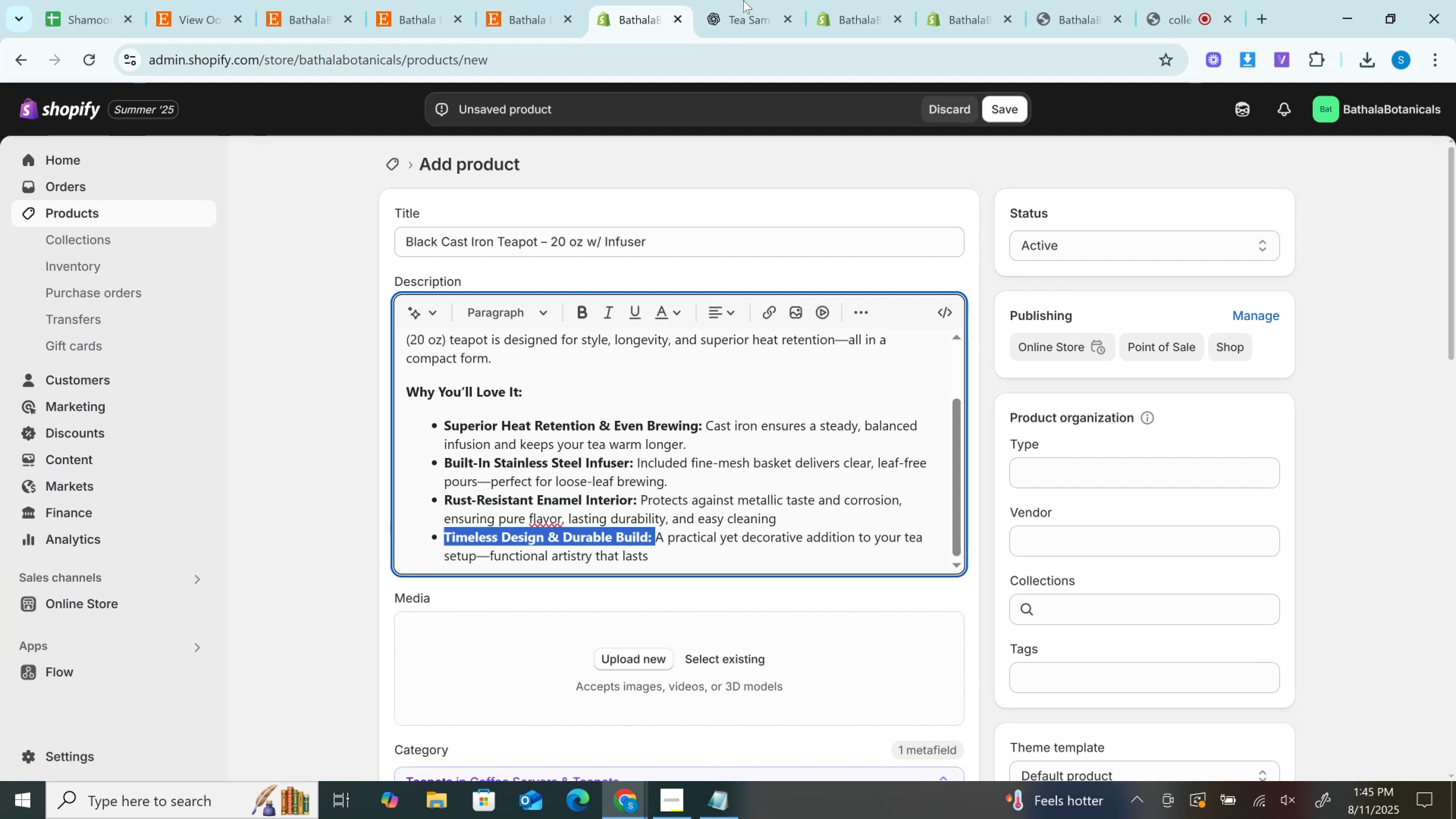 
left_click([743, 0])
 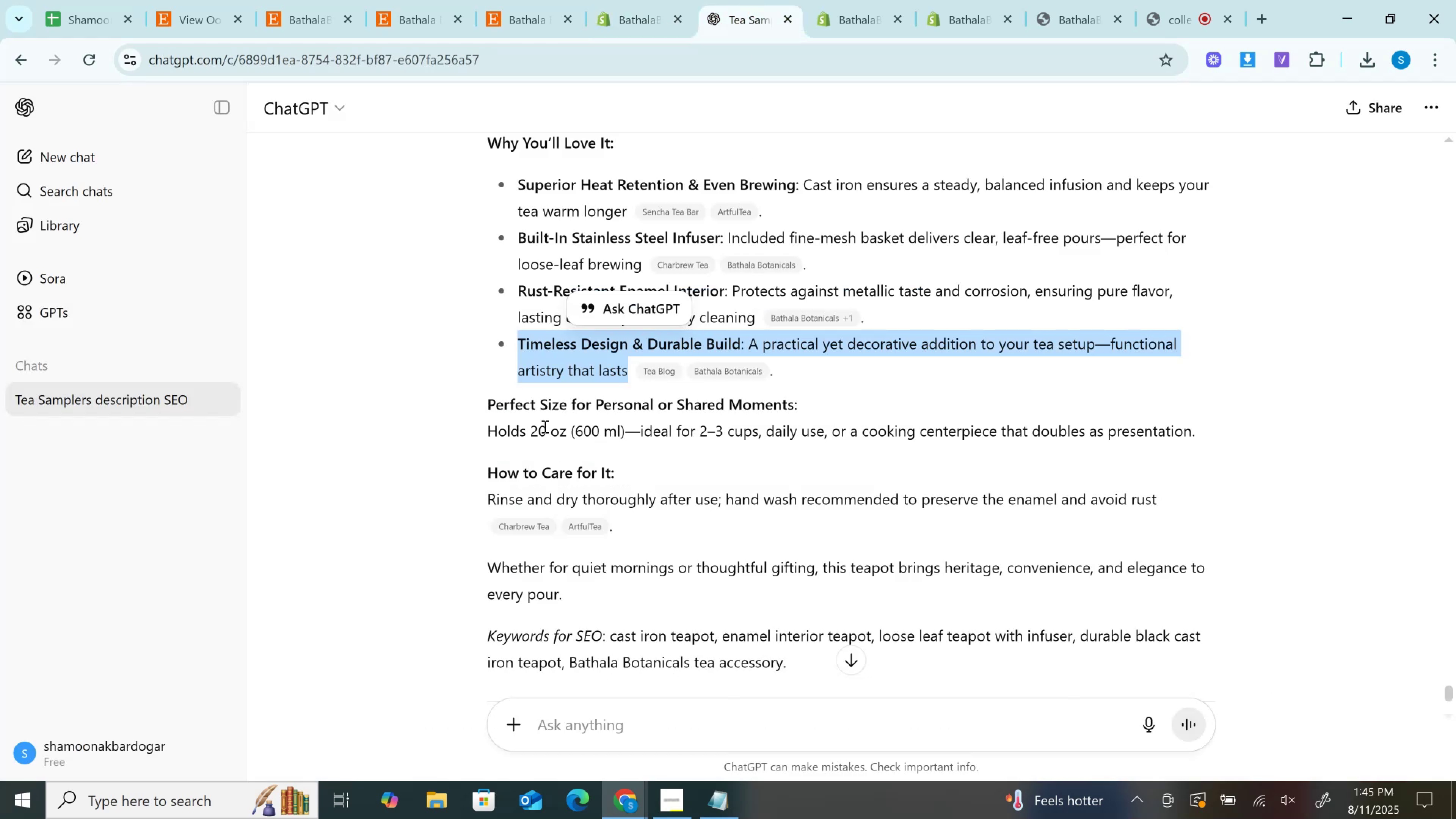 
left_click_drag(start_coordinate=[483, 408], to_coordinate=[1309, 417])
 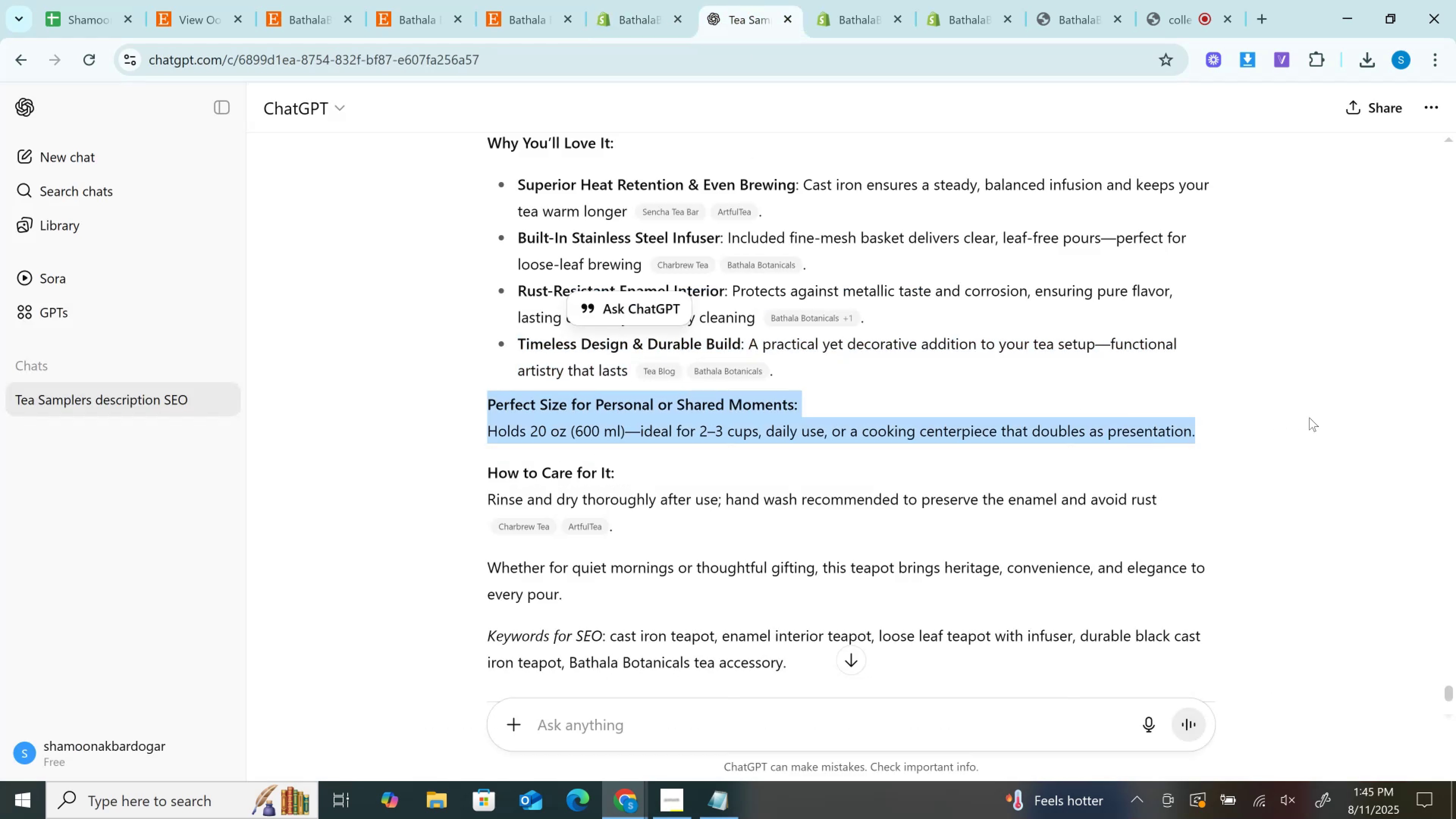 
key(Control+C)
 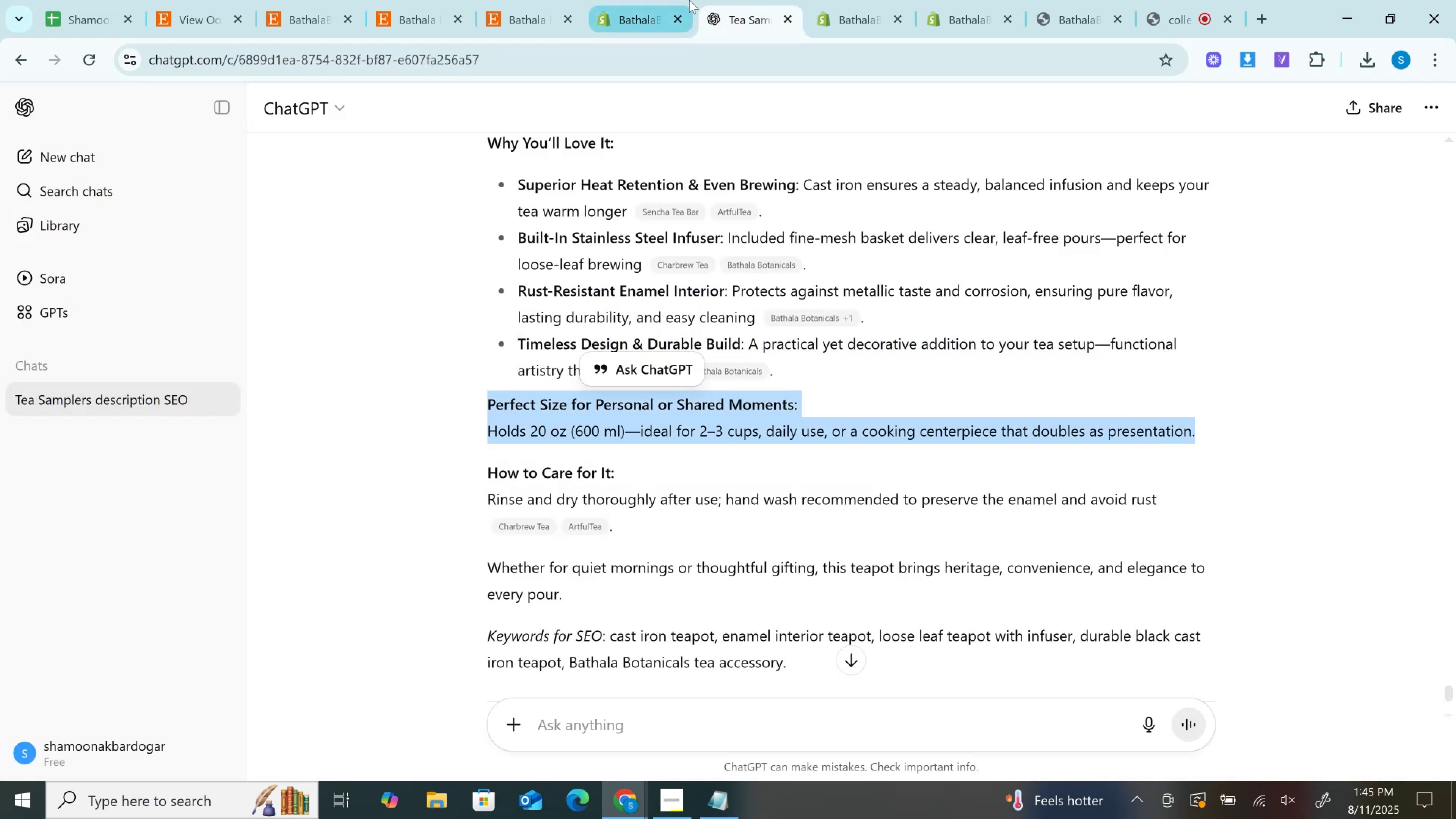 
left_click([689, 0])
 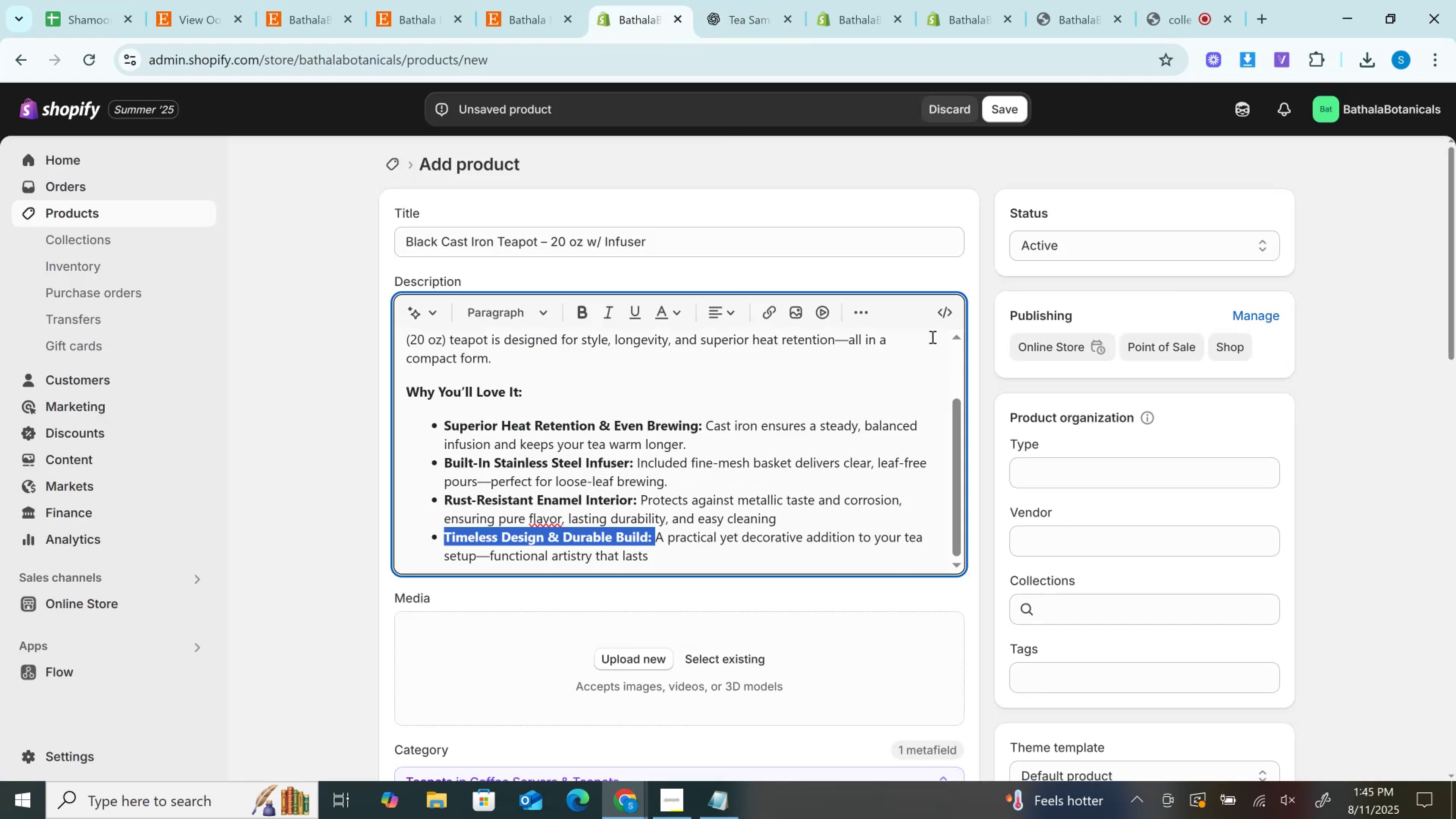 
left_click([949, 322])
 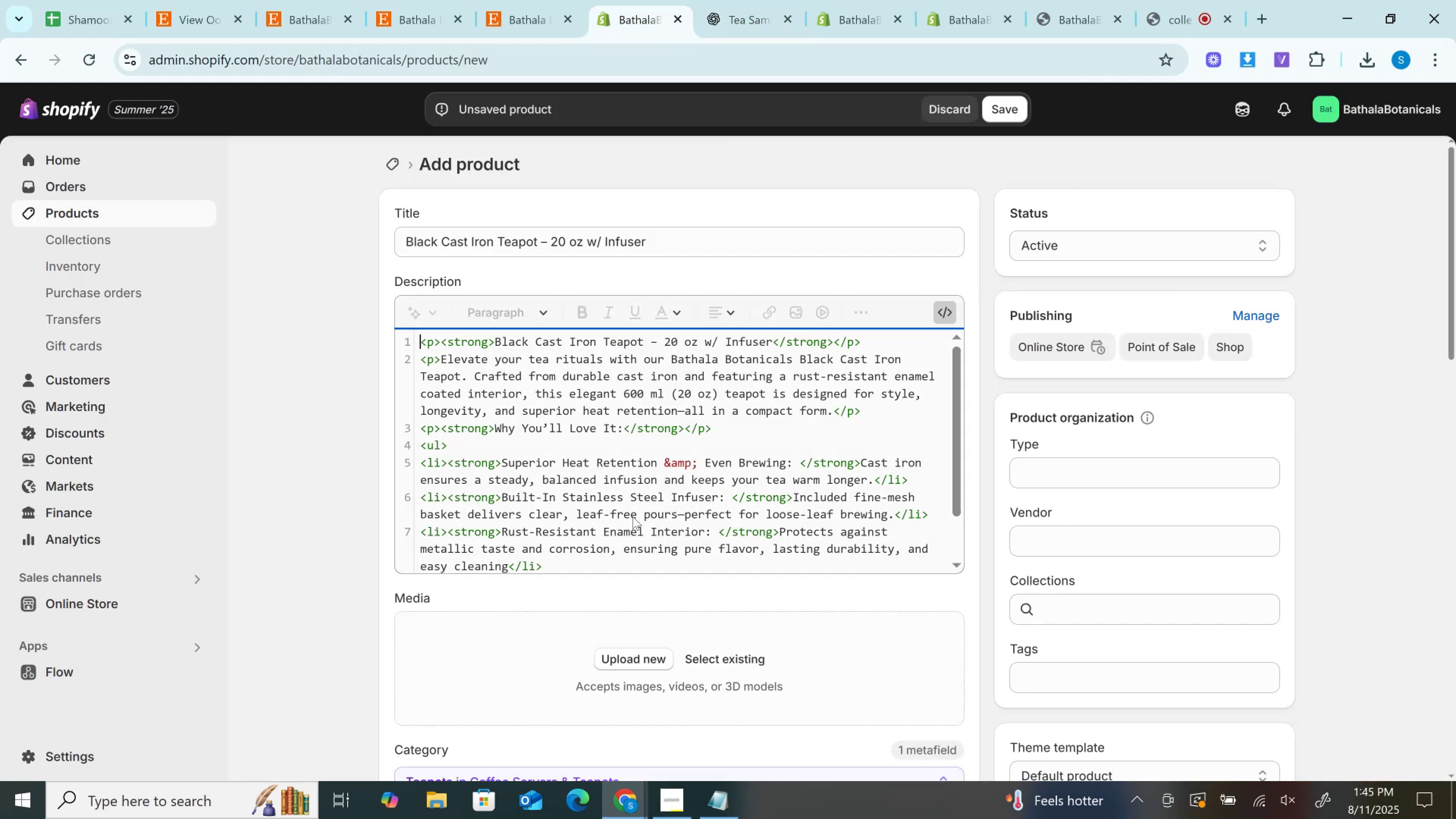 
scroll: coordinate [627, 518], scroll_direction: down, amount: 3.0
 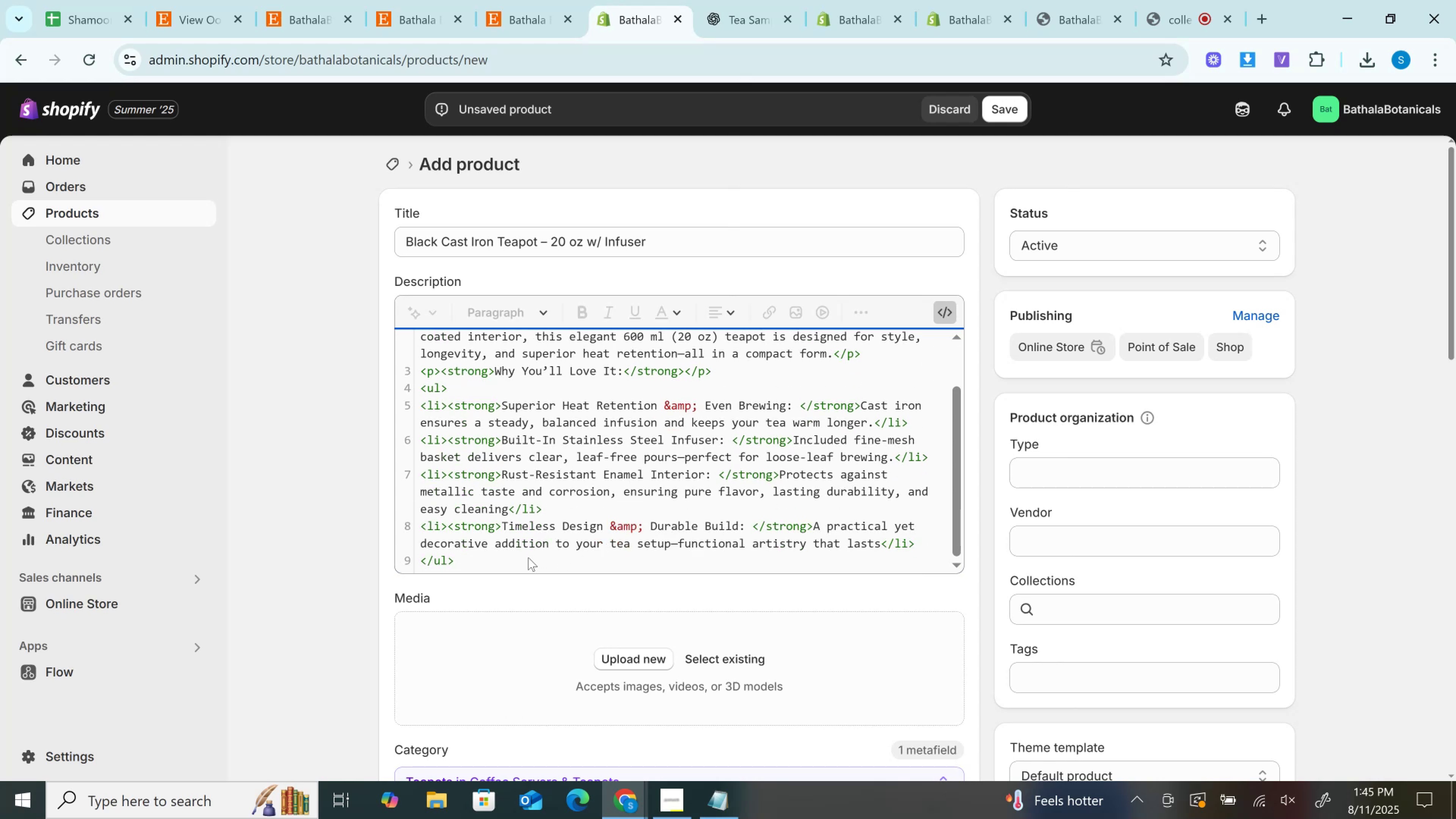 
left_click([528, 557])
 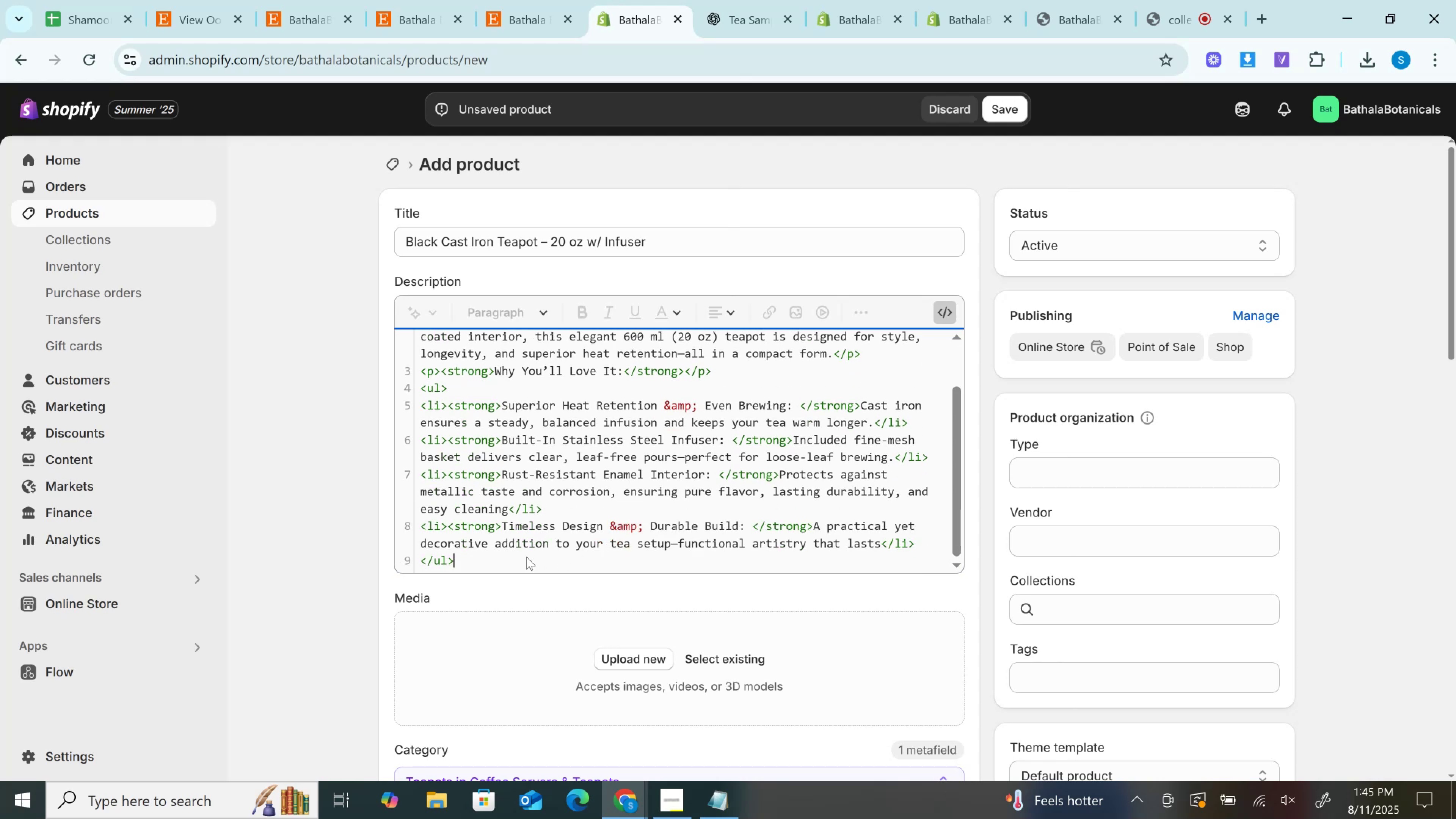 
key(Enter)
 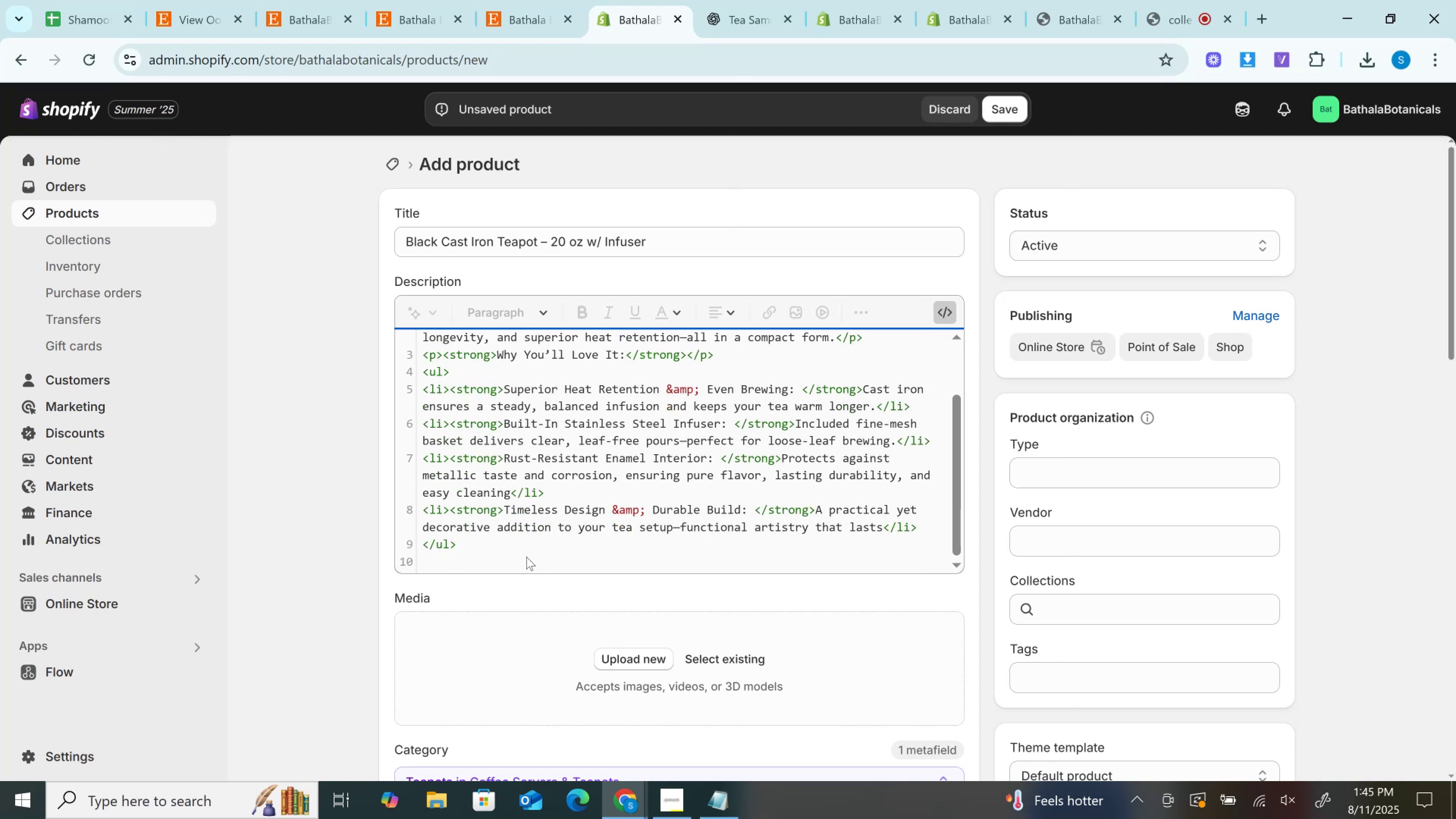 
key(Enter)
 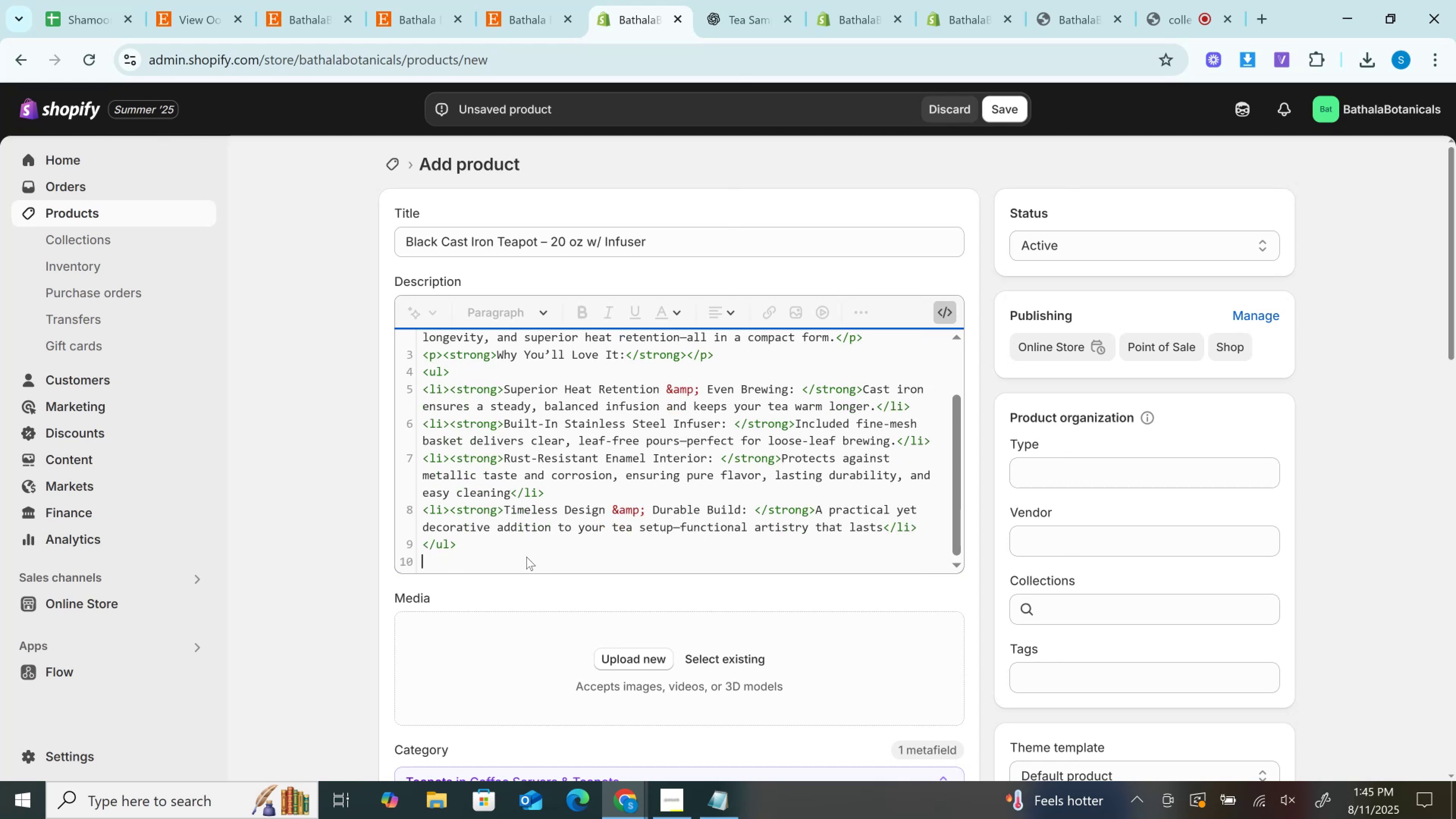 
key(Control+V)
 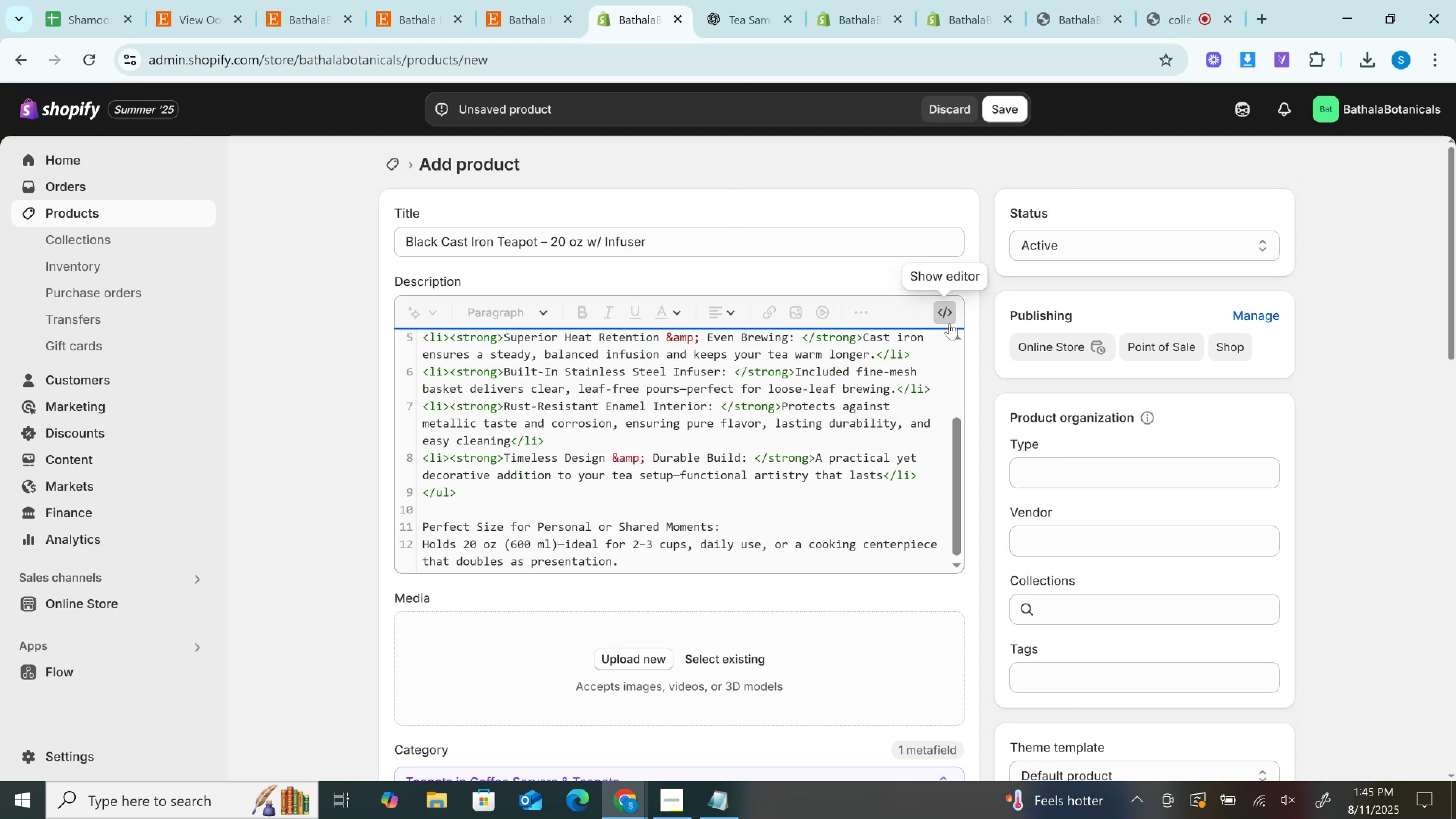 
left_click([947, 309])
 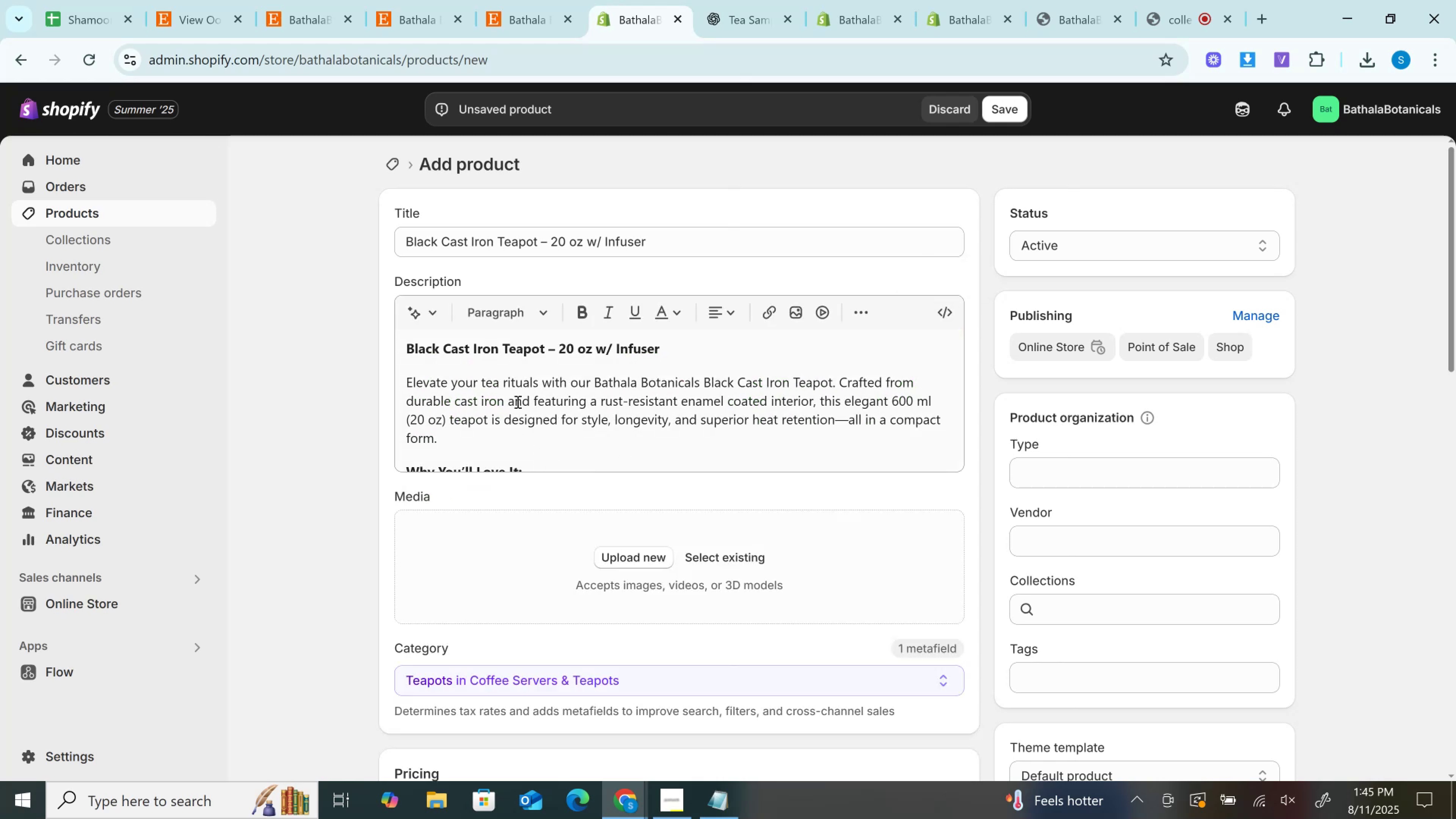 
left_click([517, 402])
 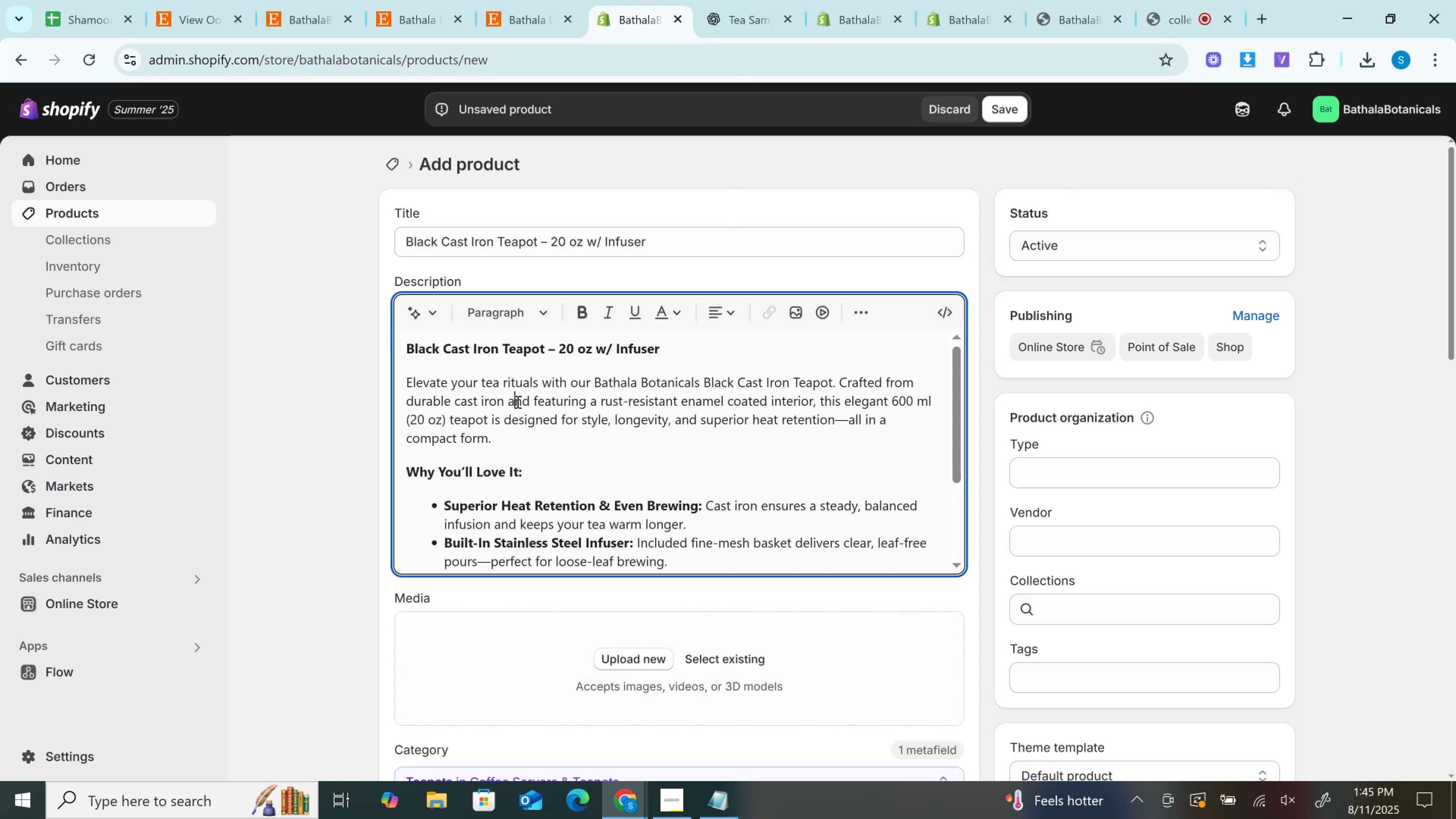 
scroll: coordinate [517, 402], scroll_direction: down, amount: 3.0
 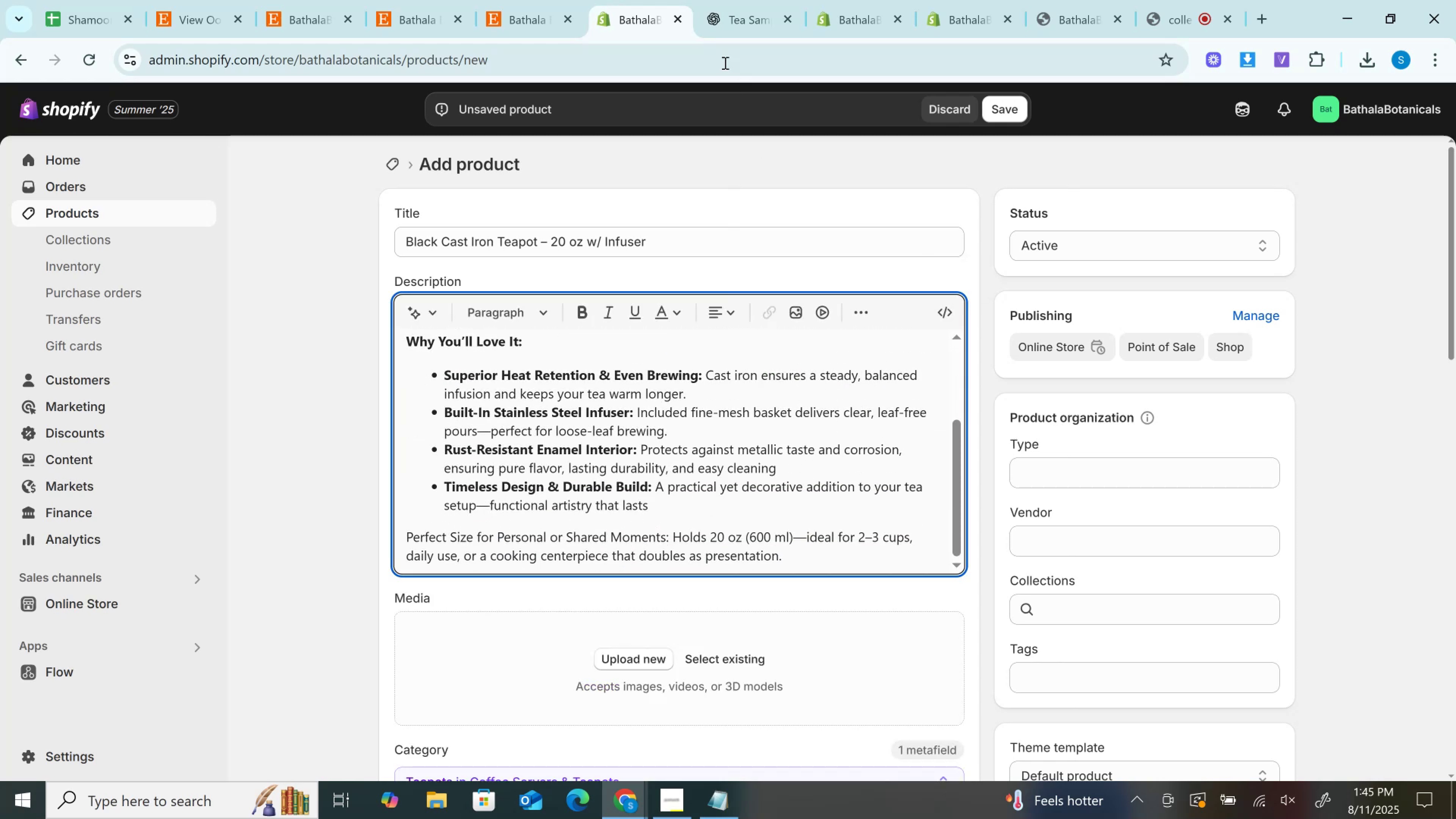 
left_click([728, 6])
 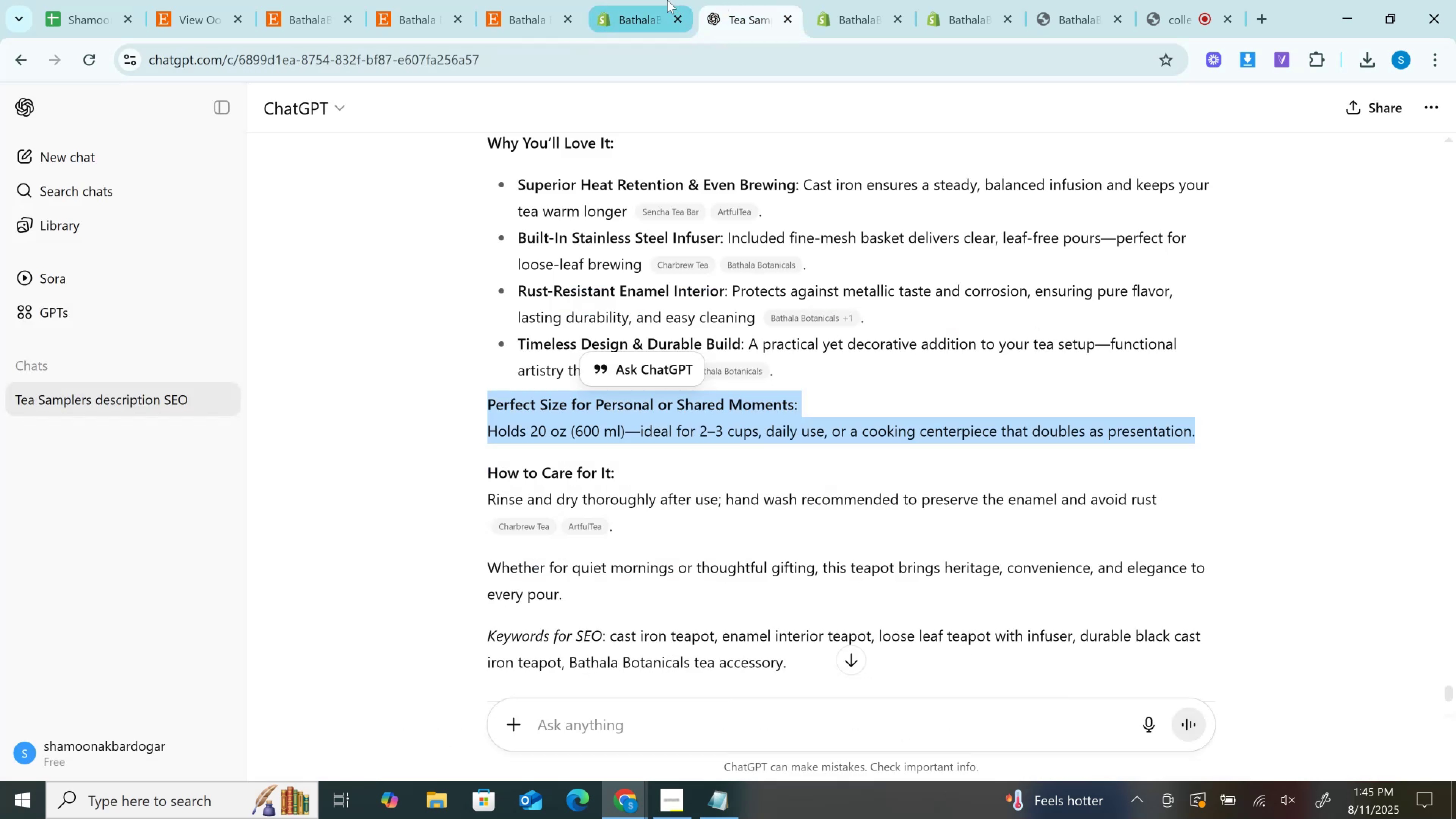 
left_click([667, 0])
 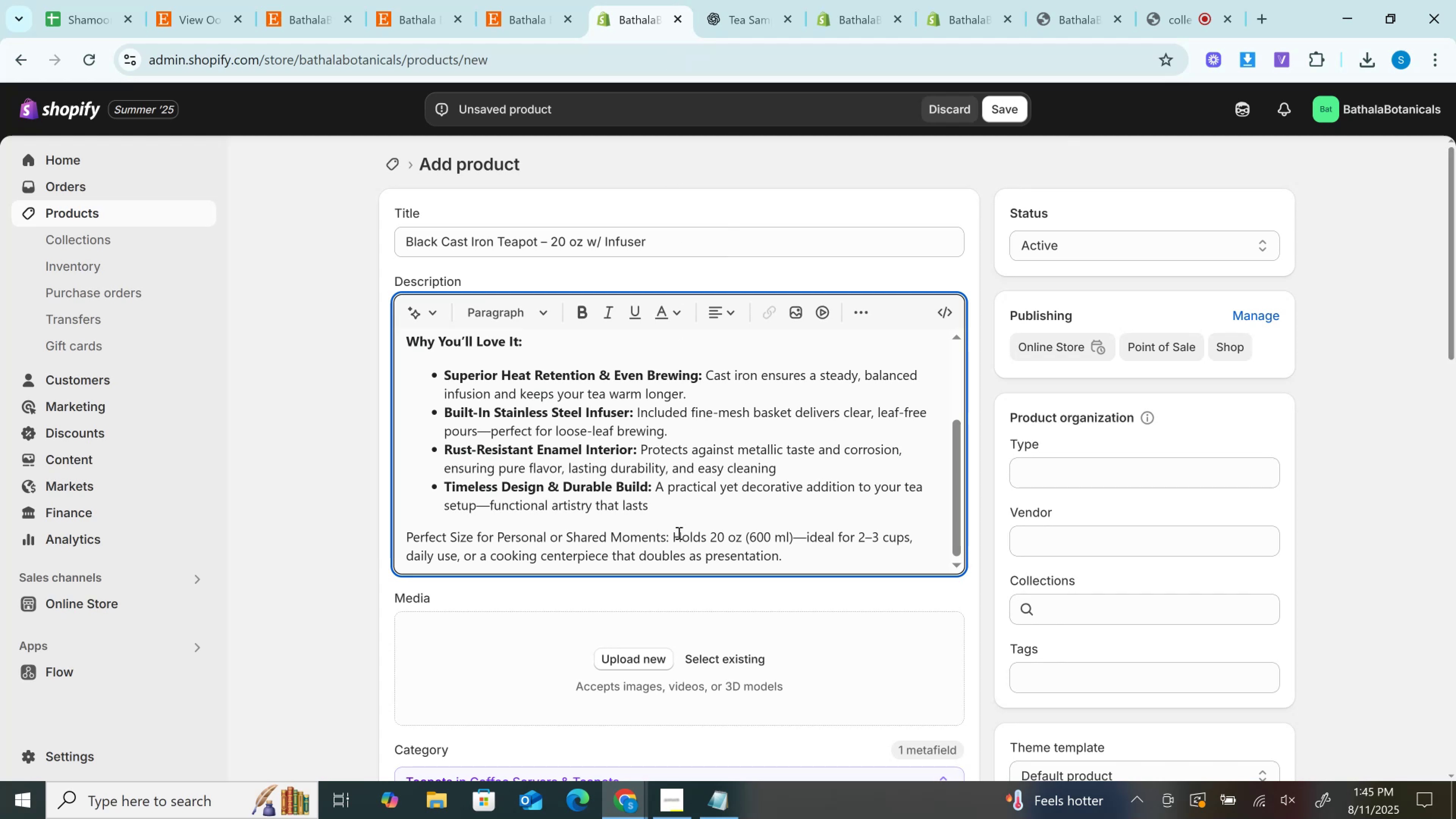 
left_click([676, 539])
 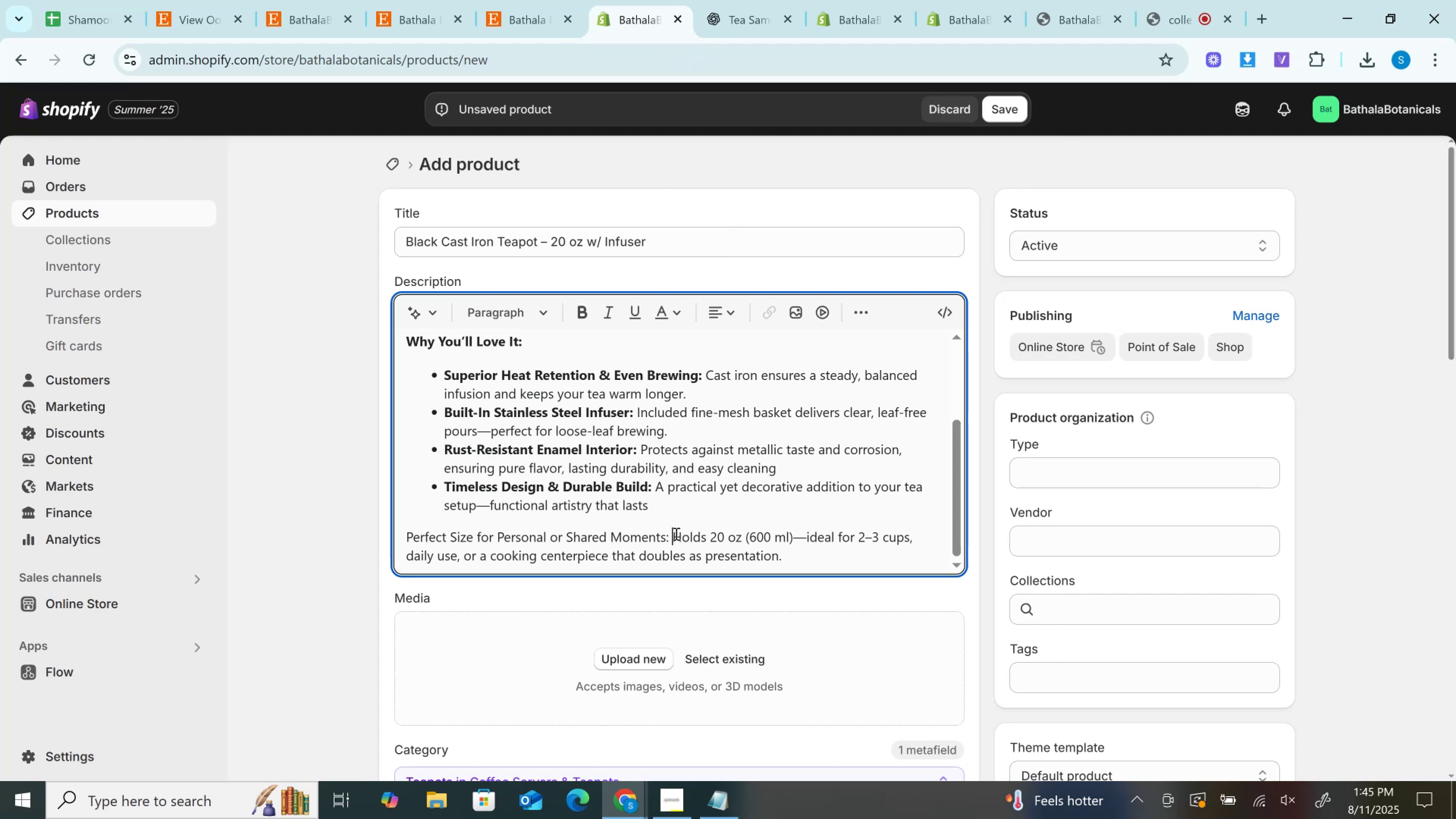 
key(Enter)
 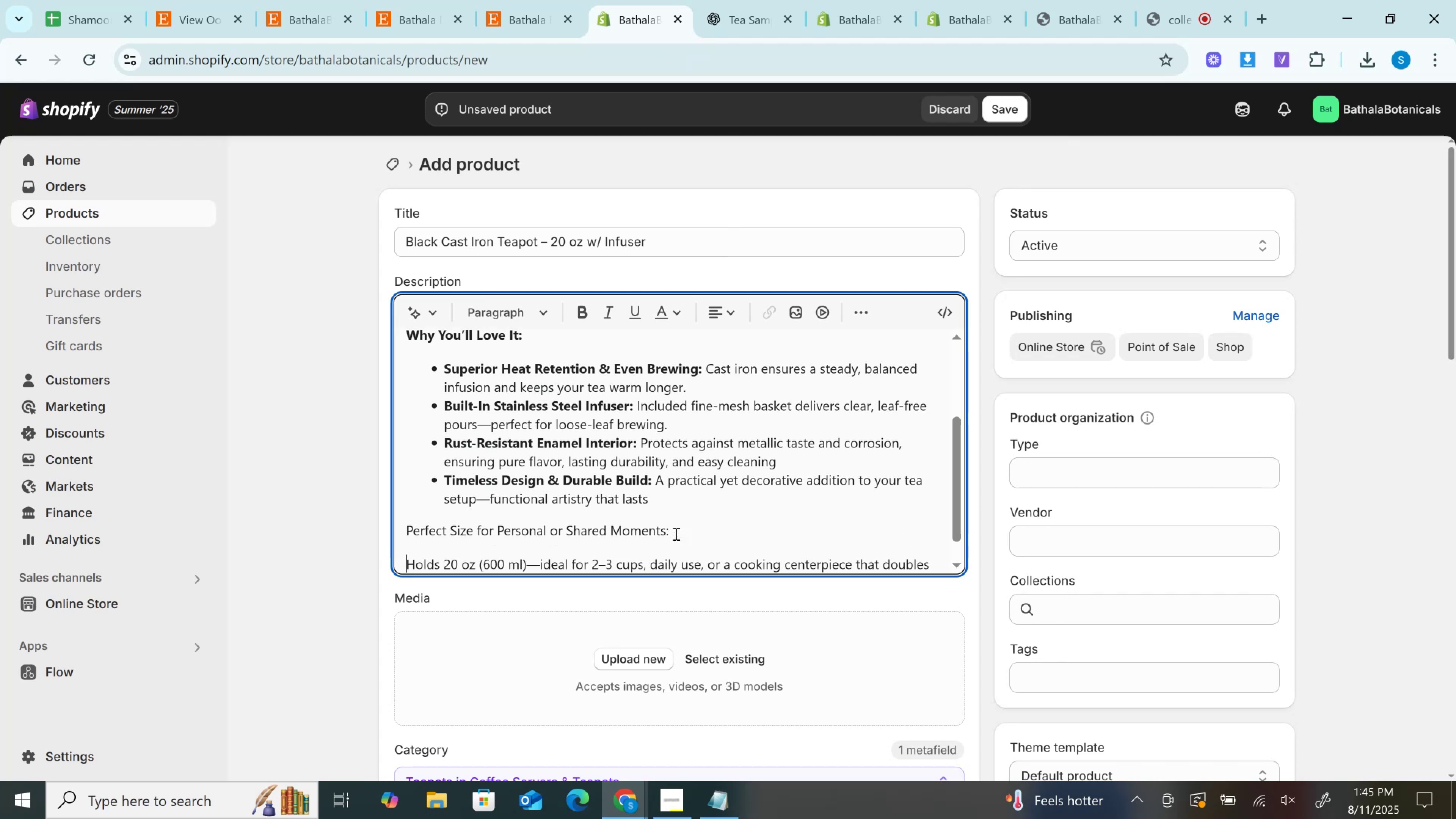 
left_click_drag(start_coordinate=[675, 523], to_coordinate=[195, 522])
 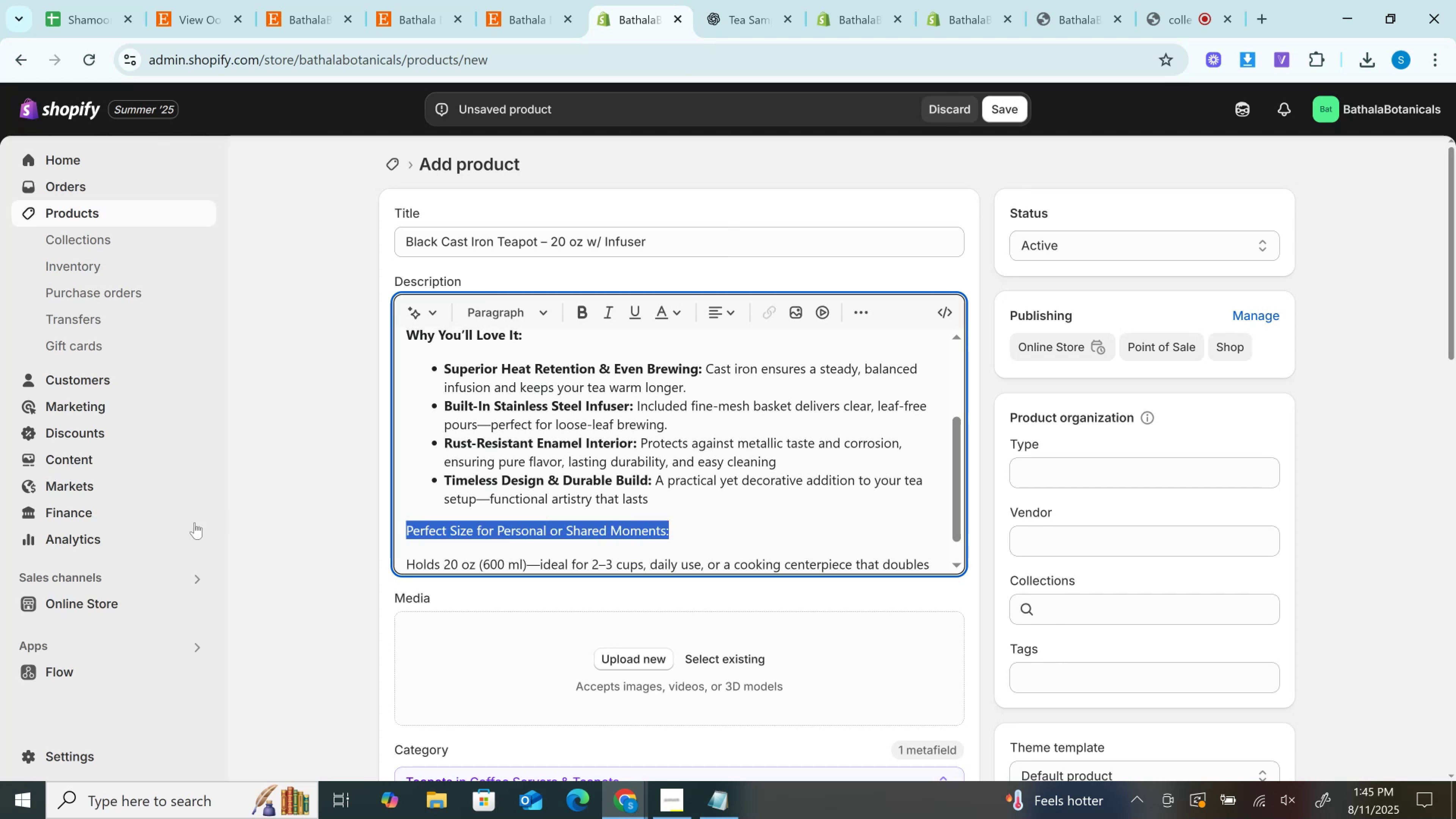 
key(Control+B)
 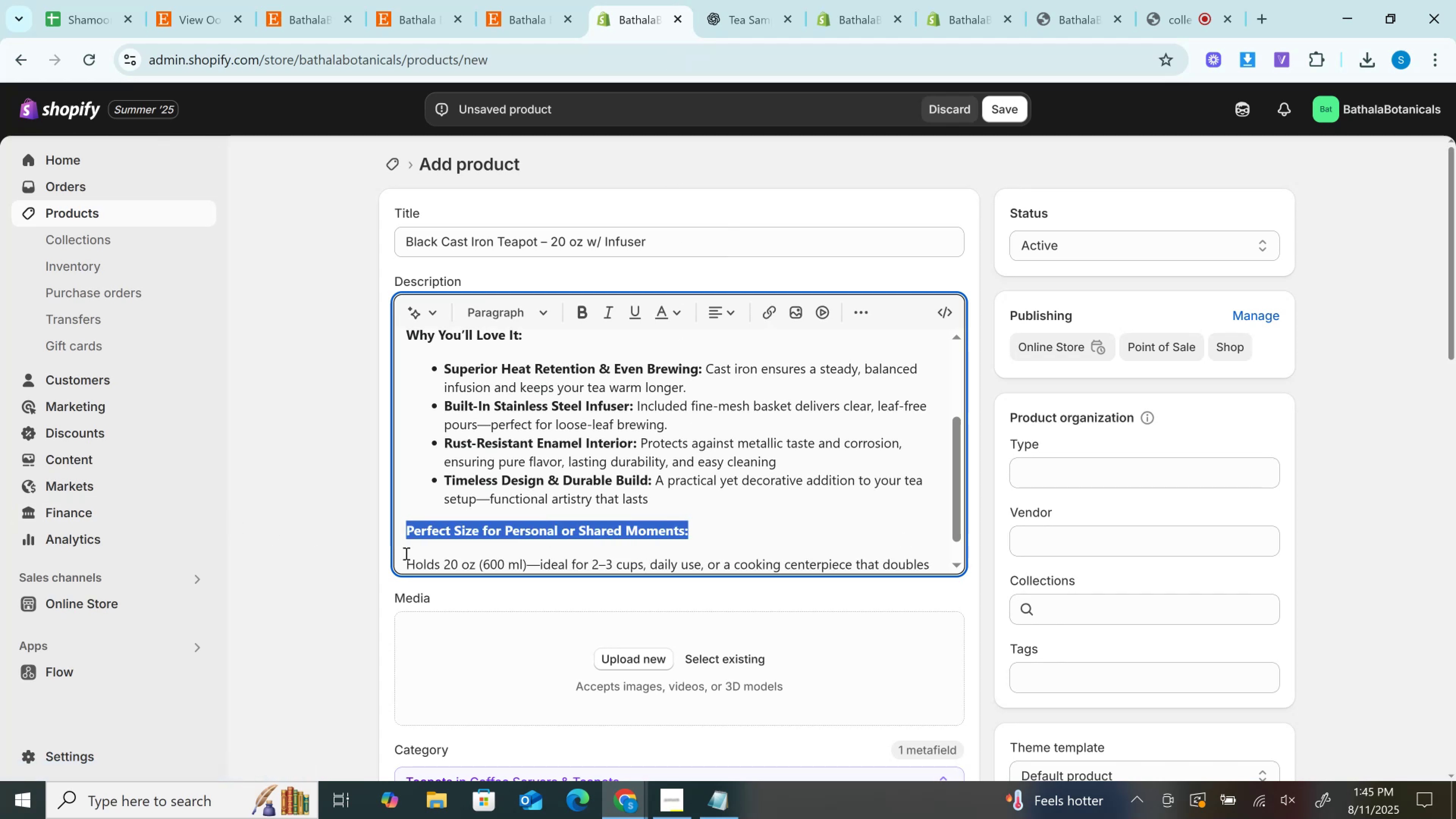 
left_click([413, 553])
 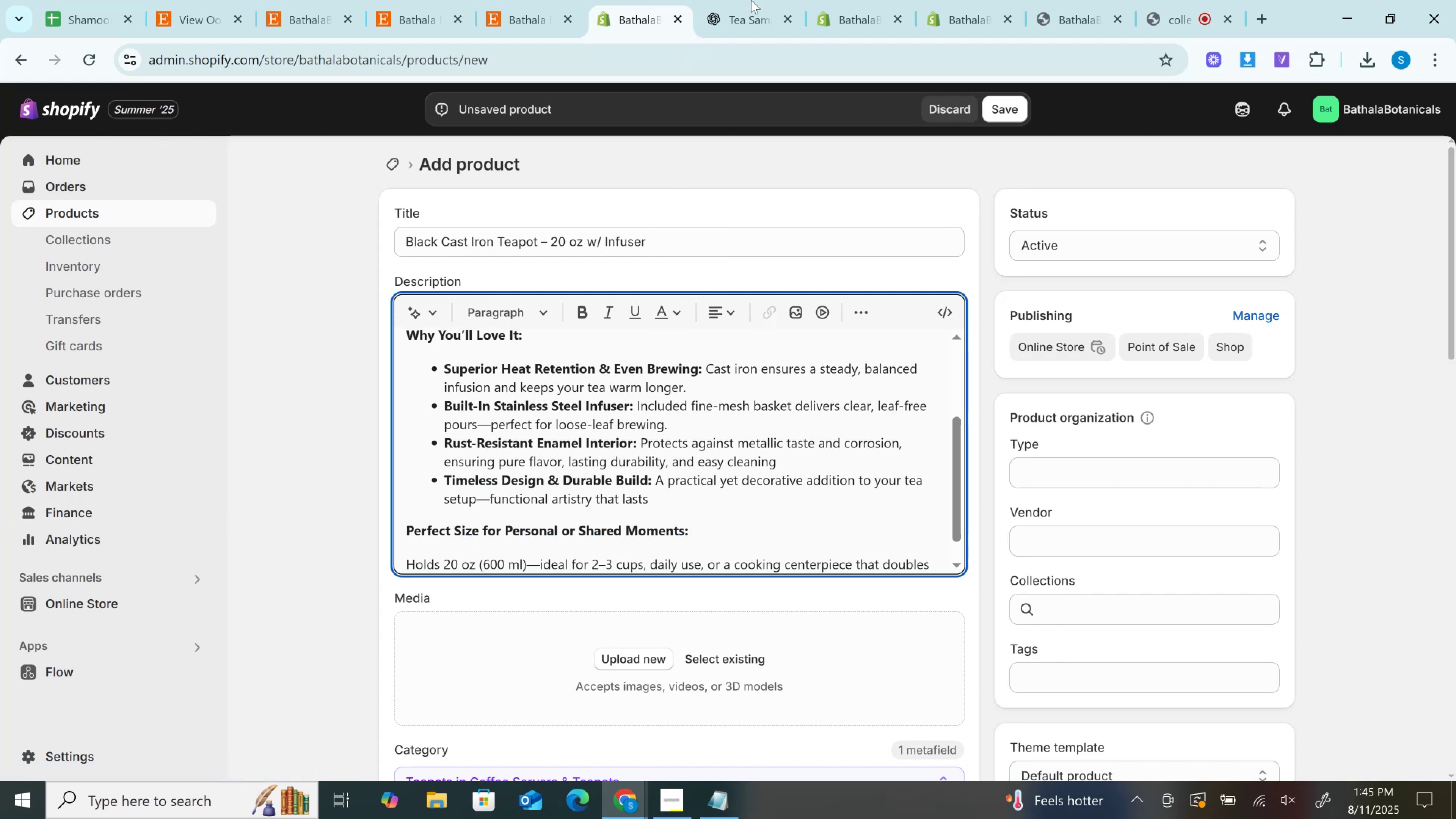 
left_click([751, 0])
 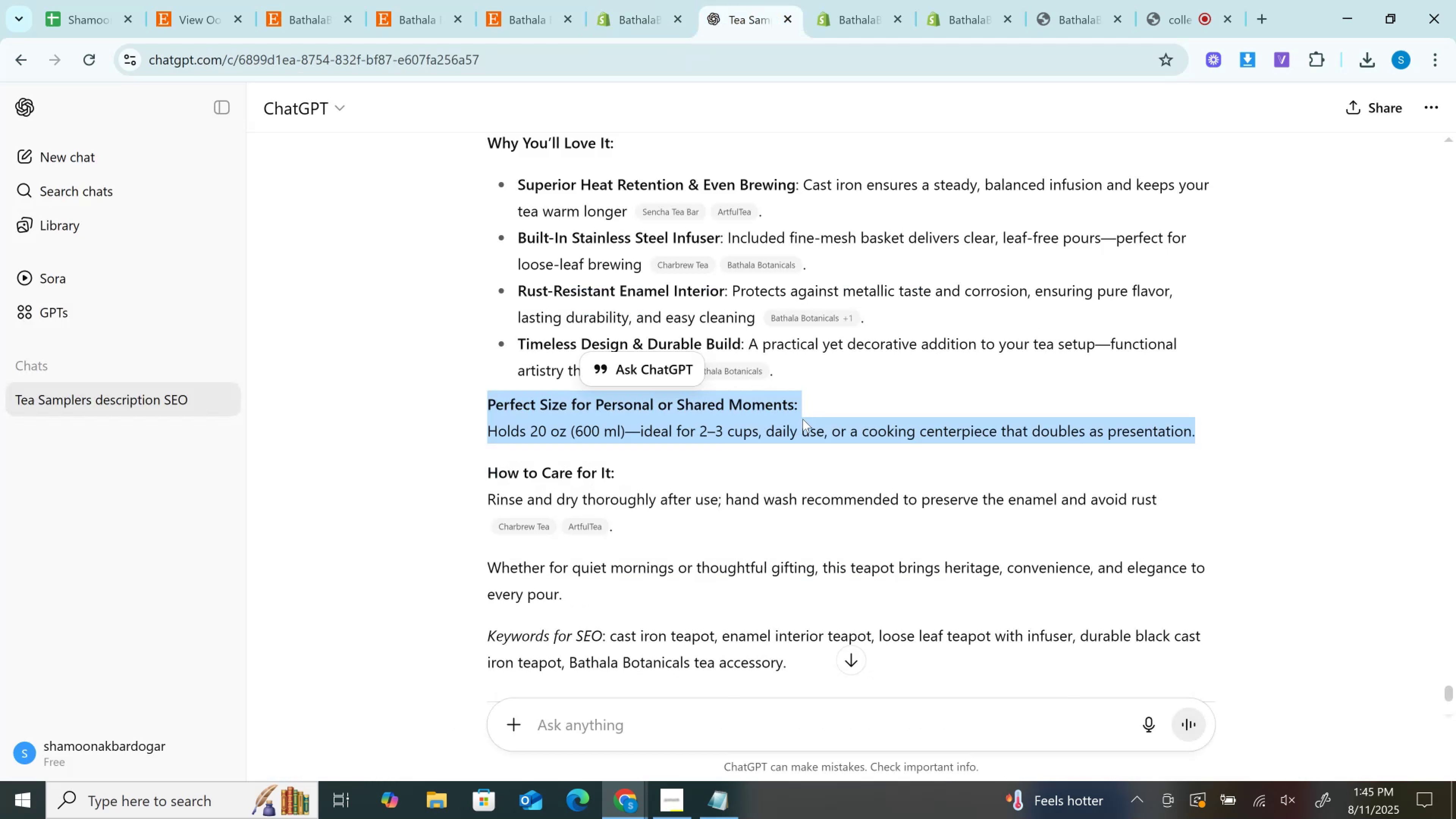 
scroll: coordinate [803, 419], scroll_direction: down, amount: 1.0
 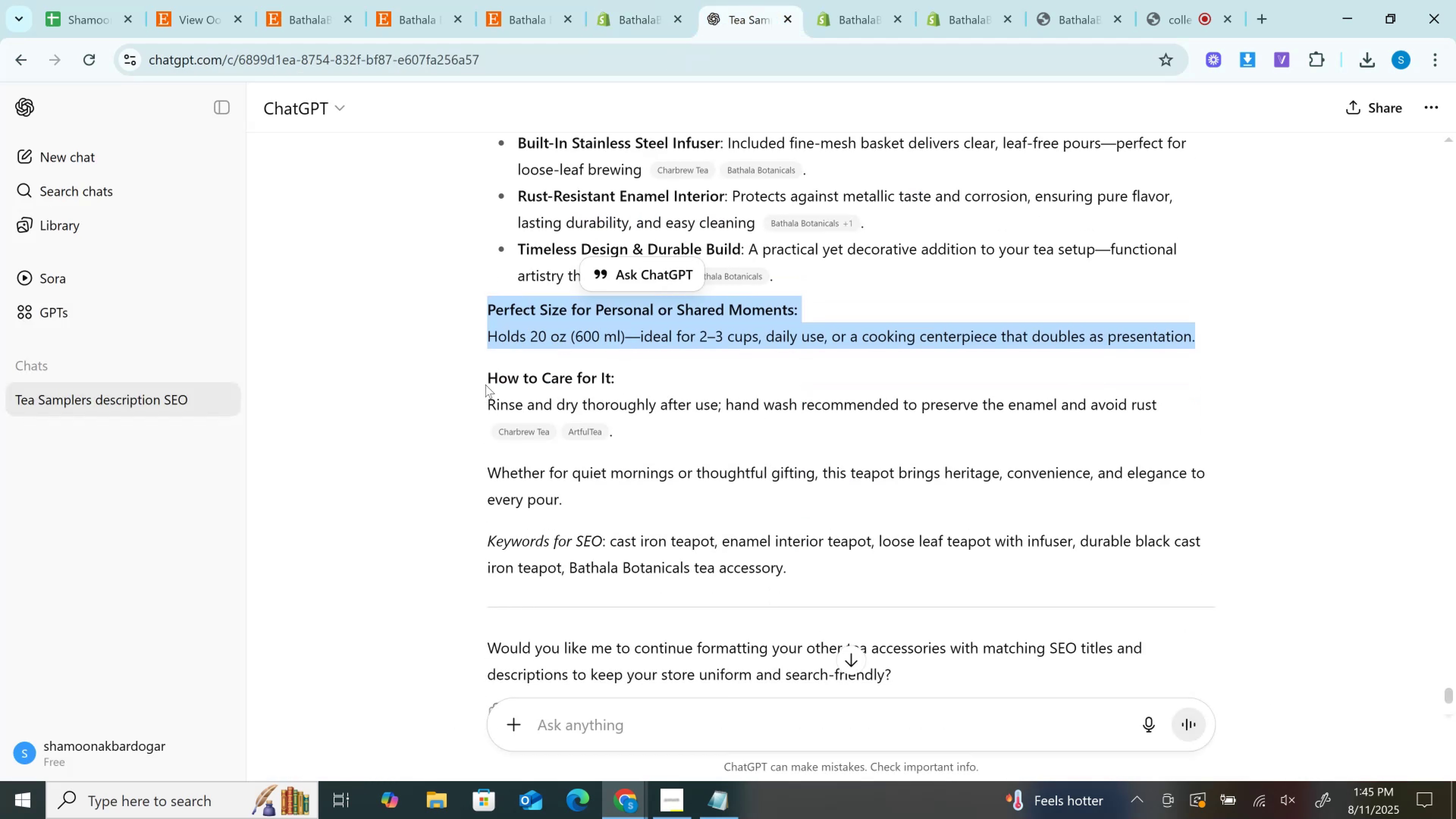 
left_click_drag(start_coordinate=[481, 372], to_coordinate=[1188, 399])
 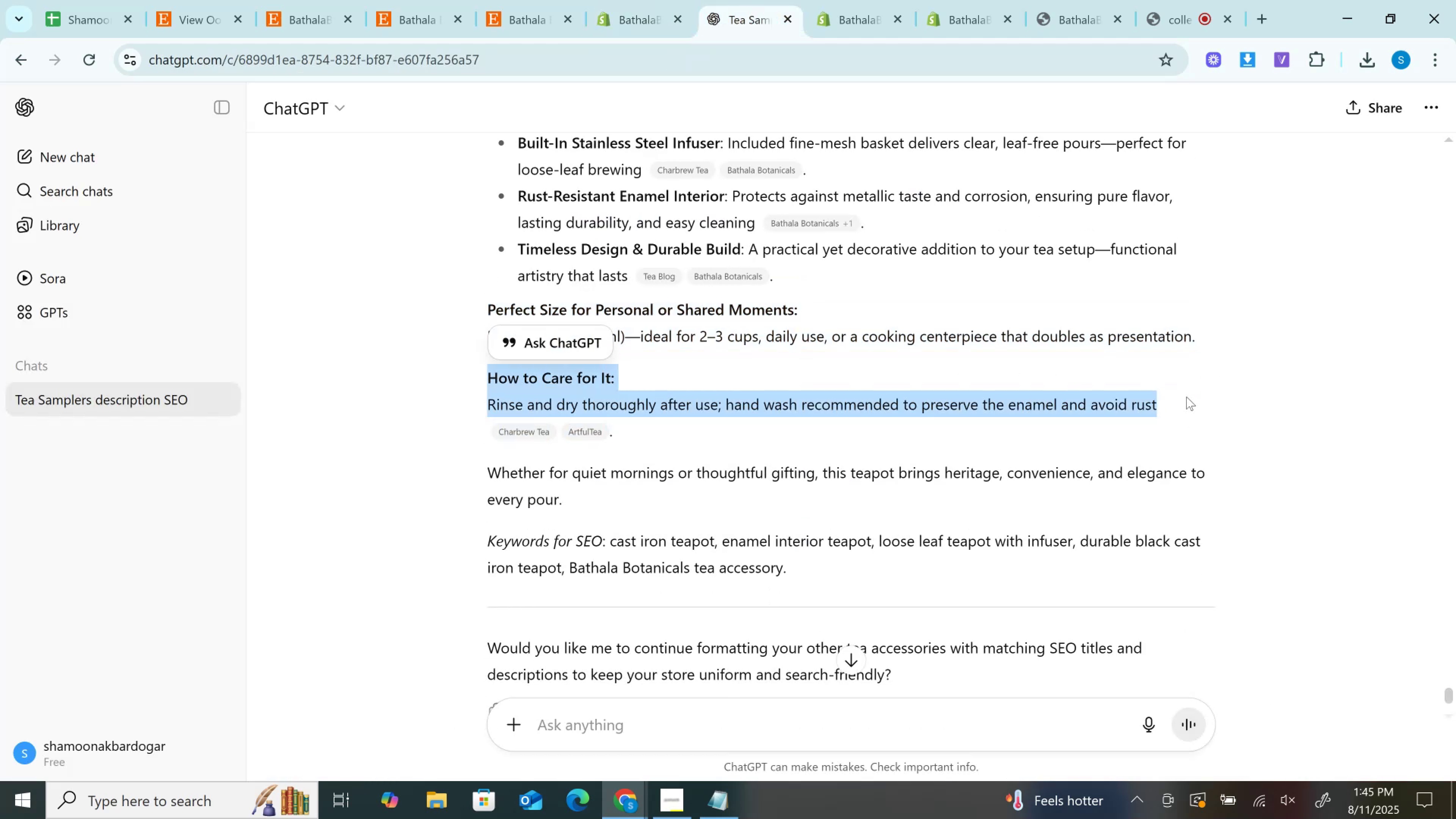 
key(Control+C)
 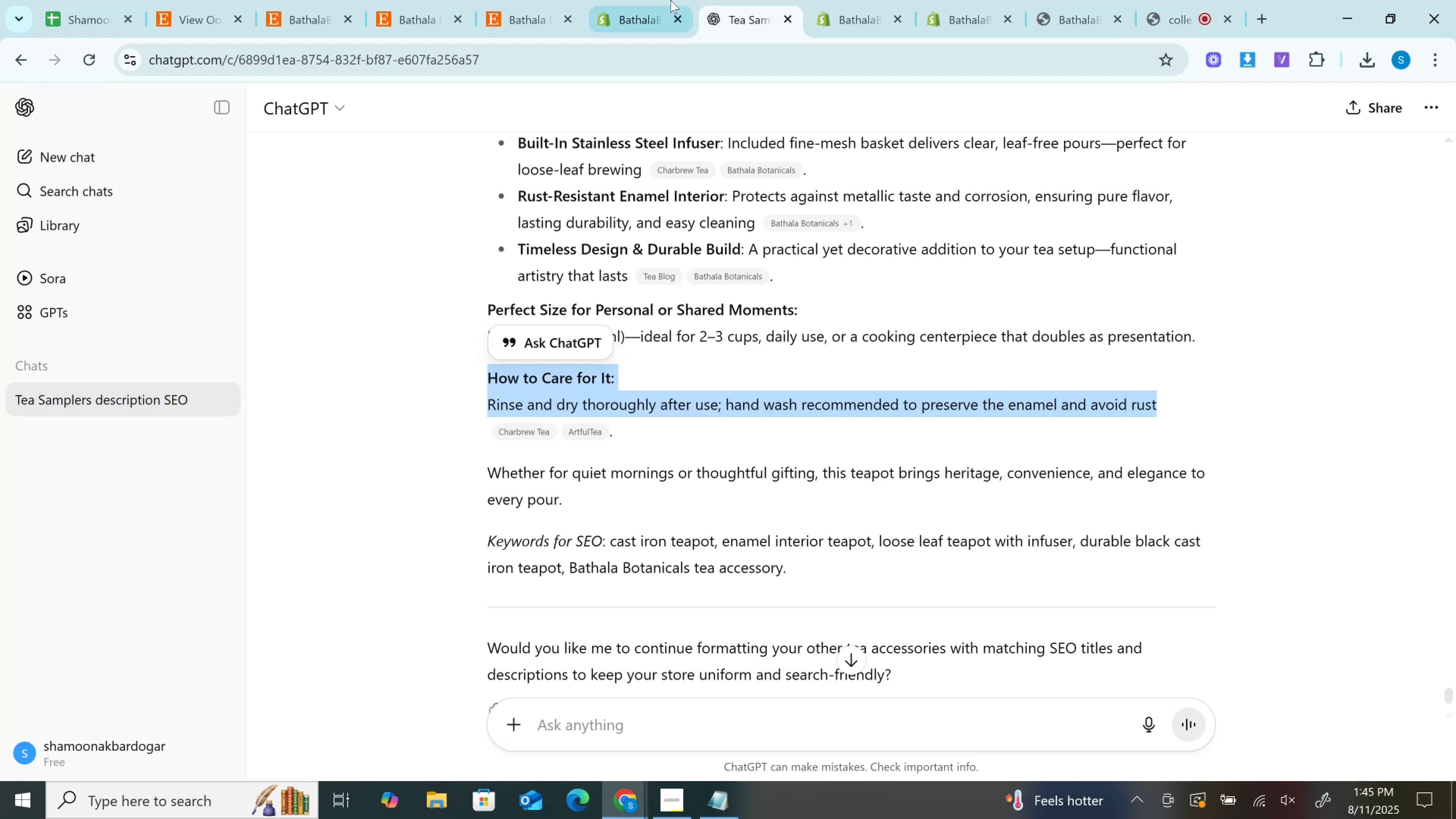 
left_click([656, 0])
 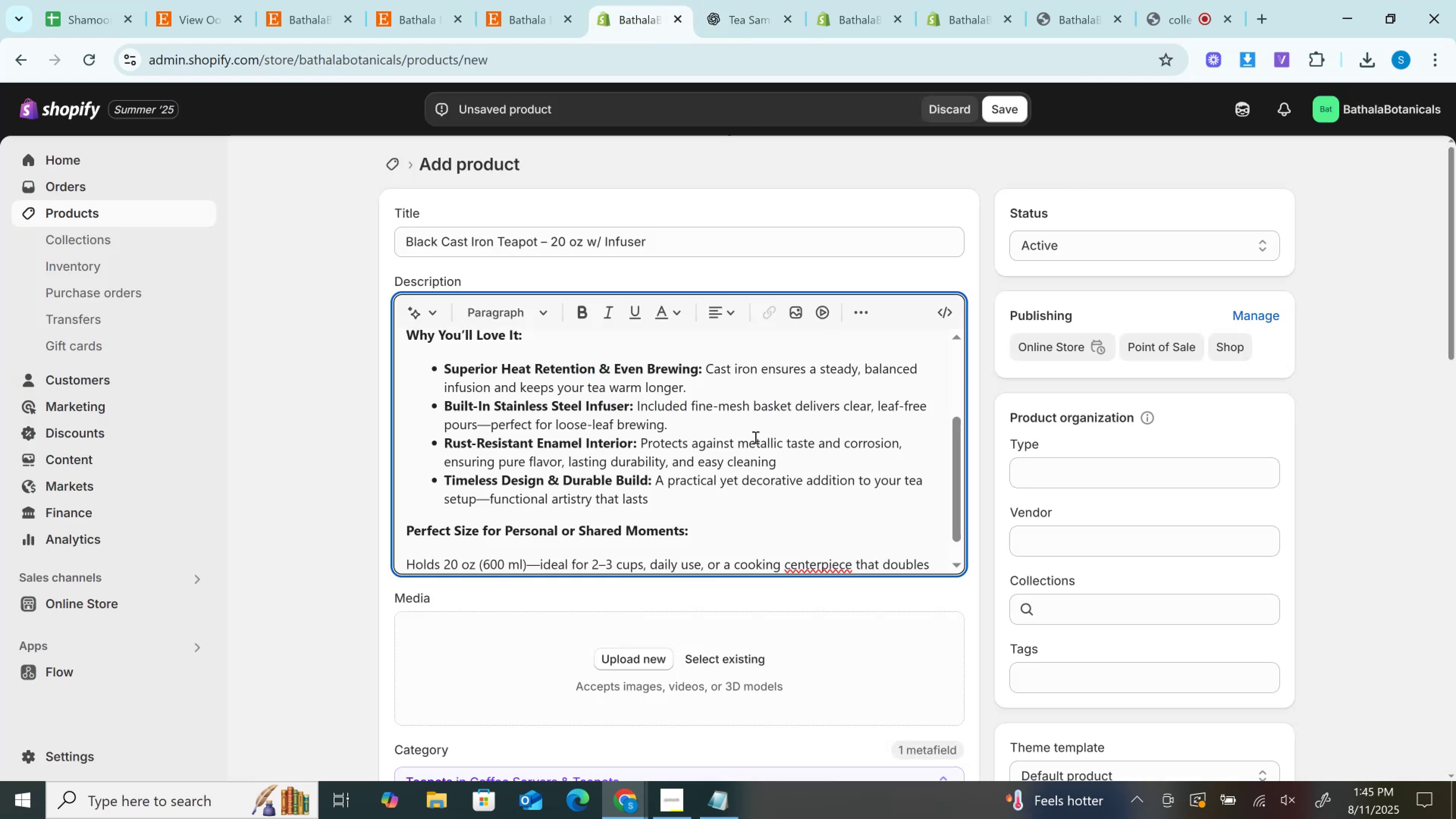 
scroll: coordinate [755, 466], scroll_direction: down, amount: 1.0
 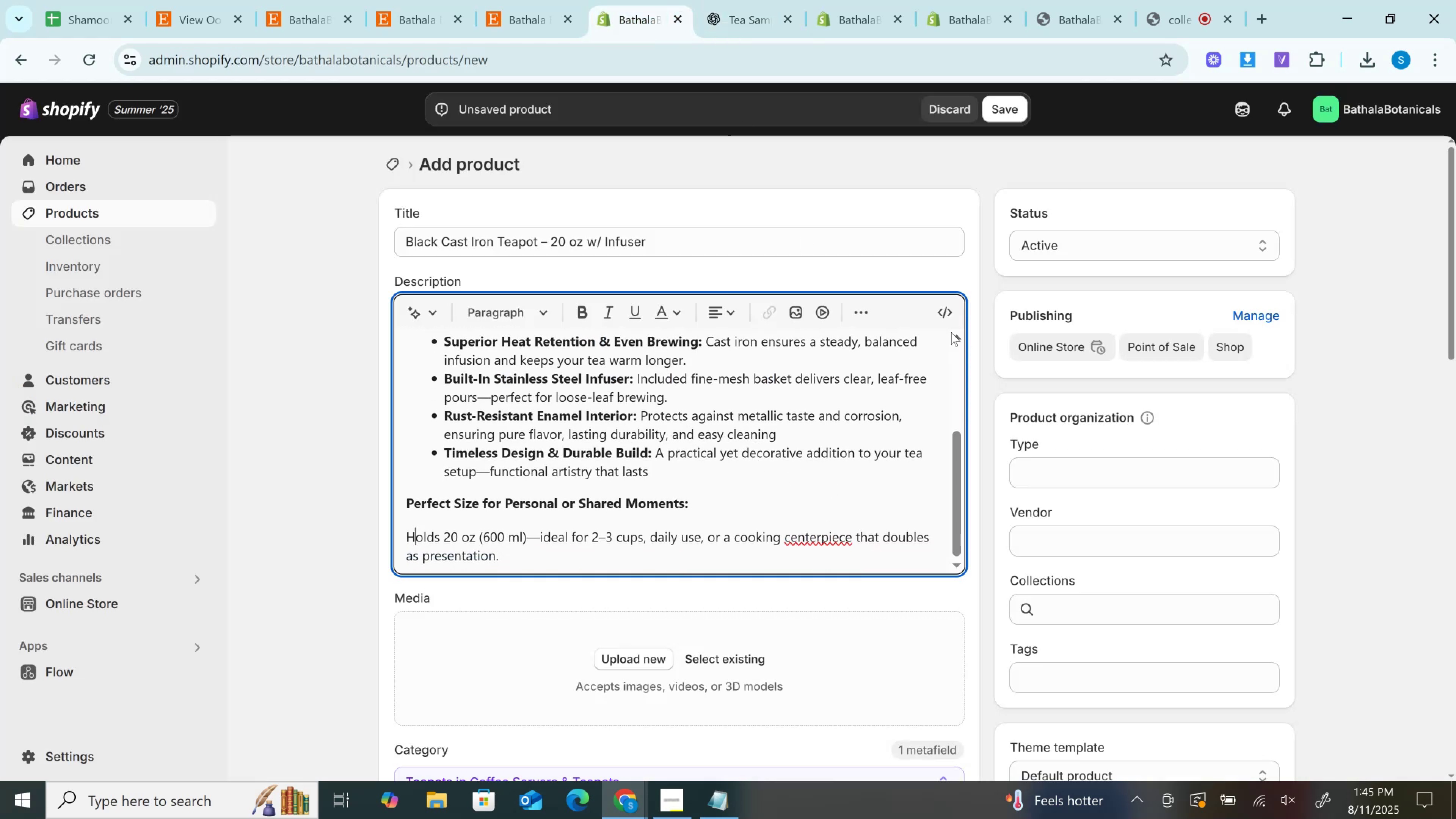 
left_click([948, 306])
 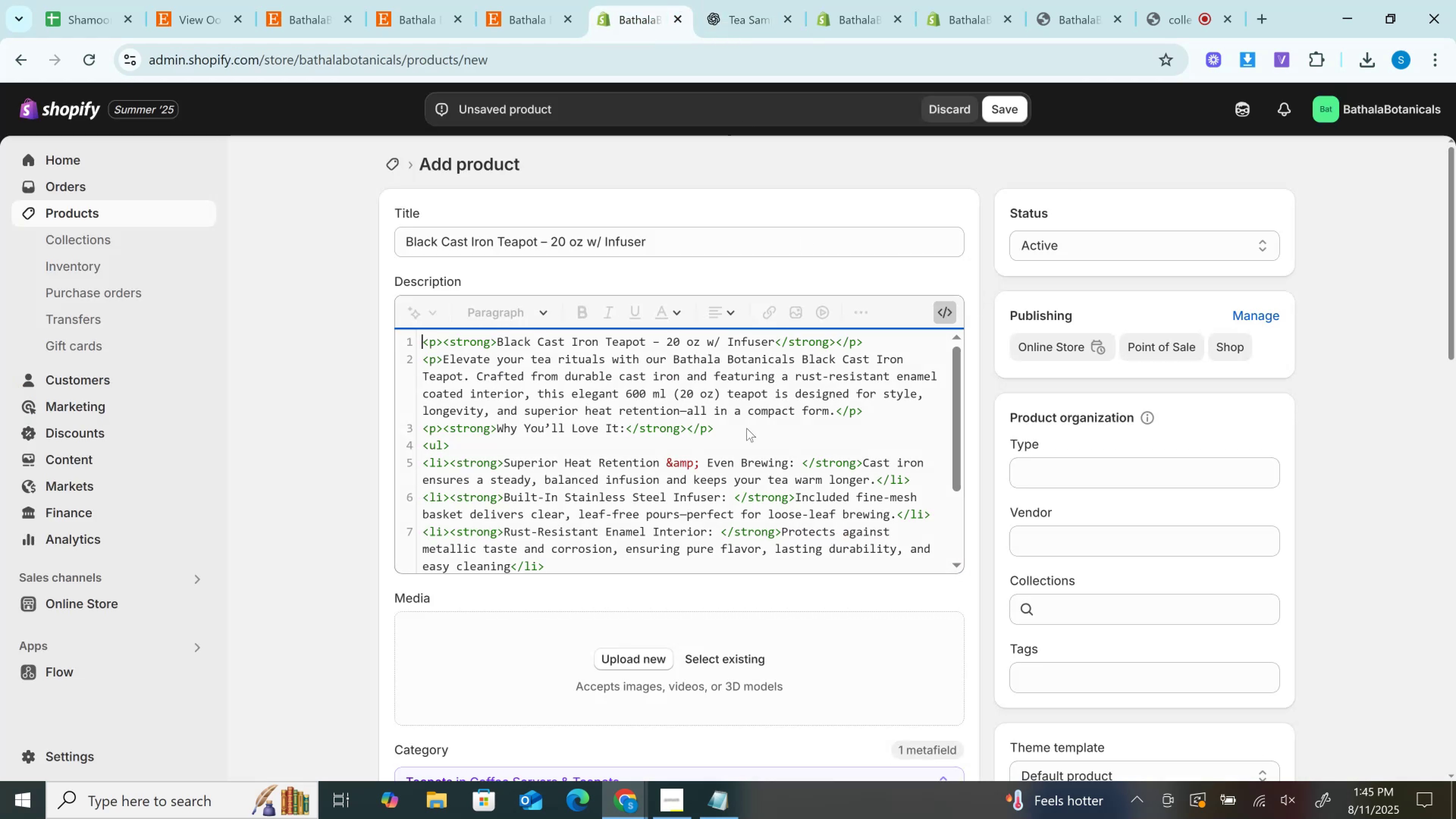 
scroll: coordinate [716, 475], scroll_direction: down, amount: 5.0
 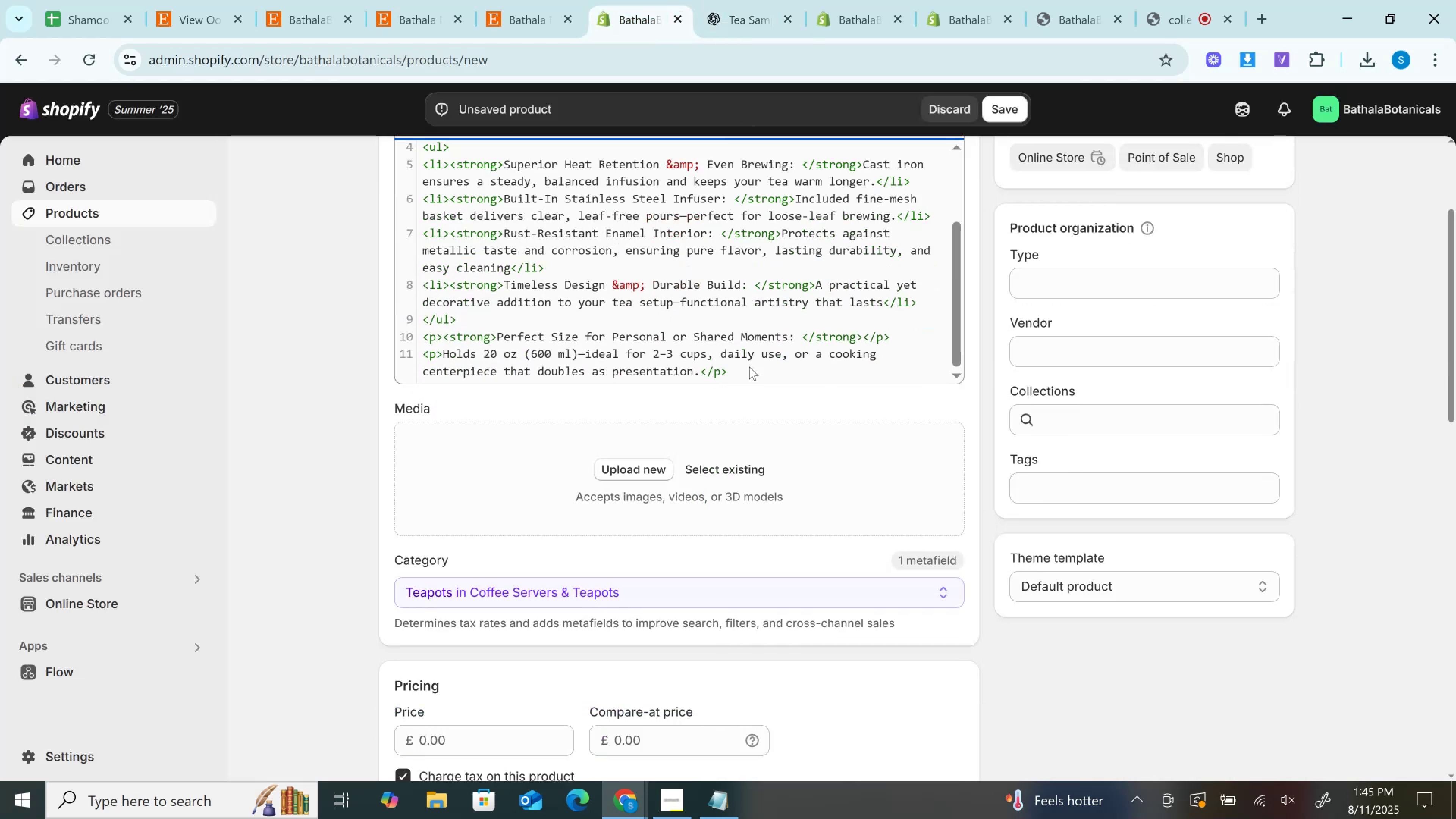 
left_click([750, 367])
 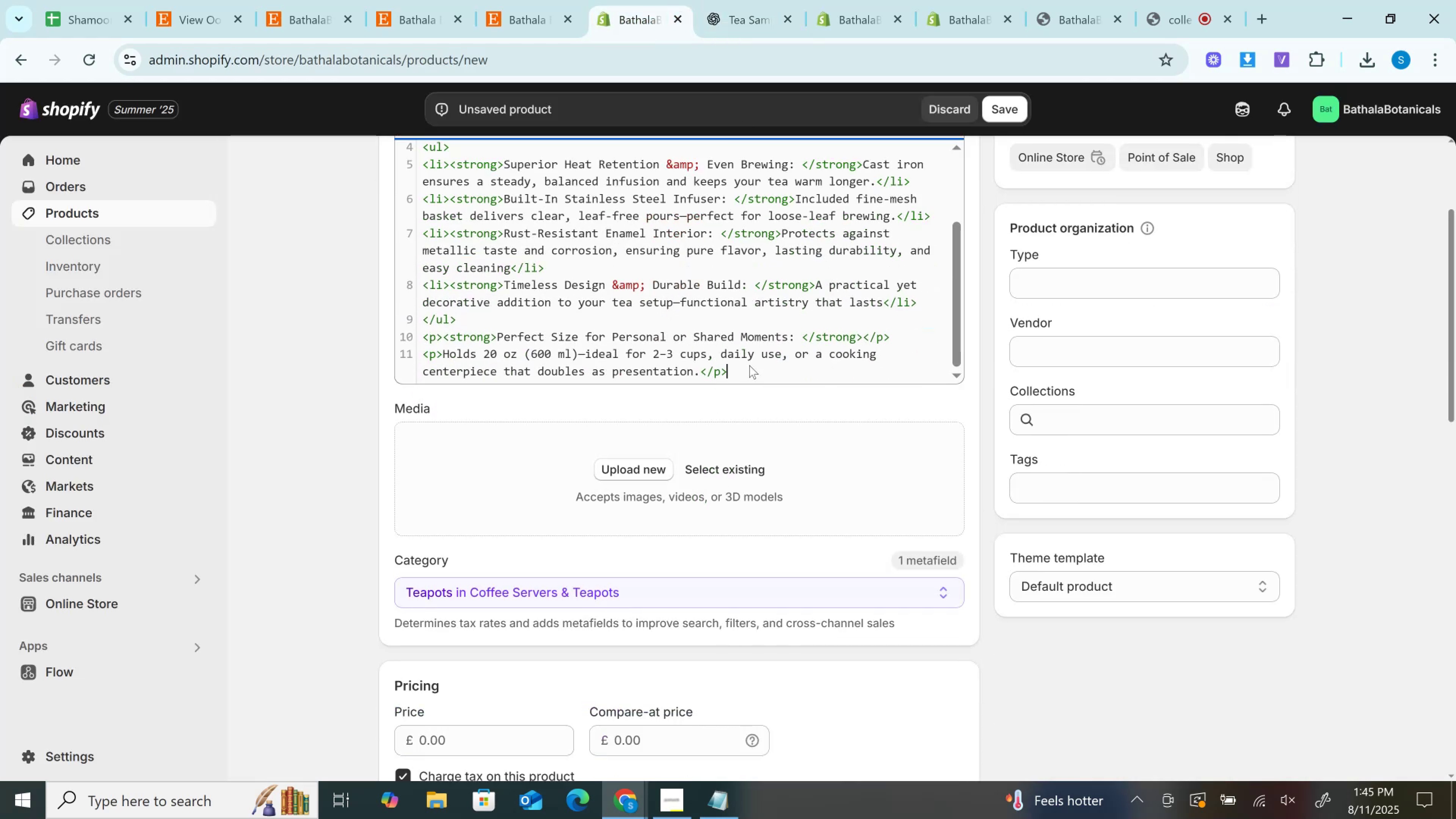 
key(Enter)
 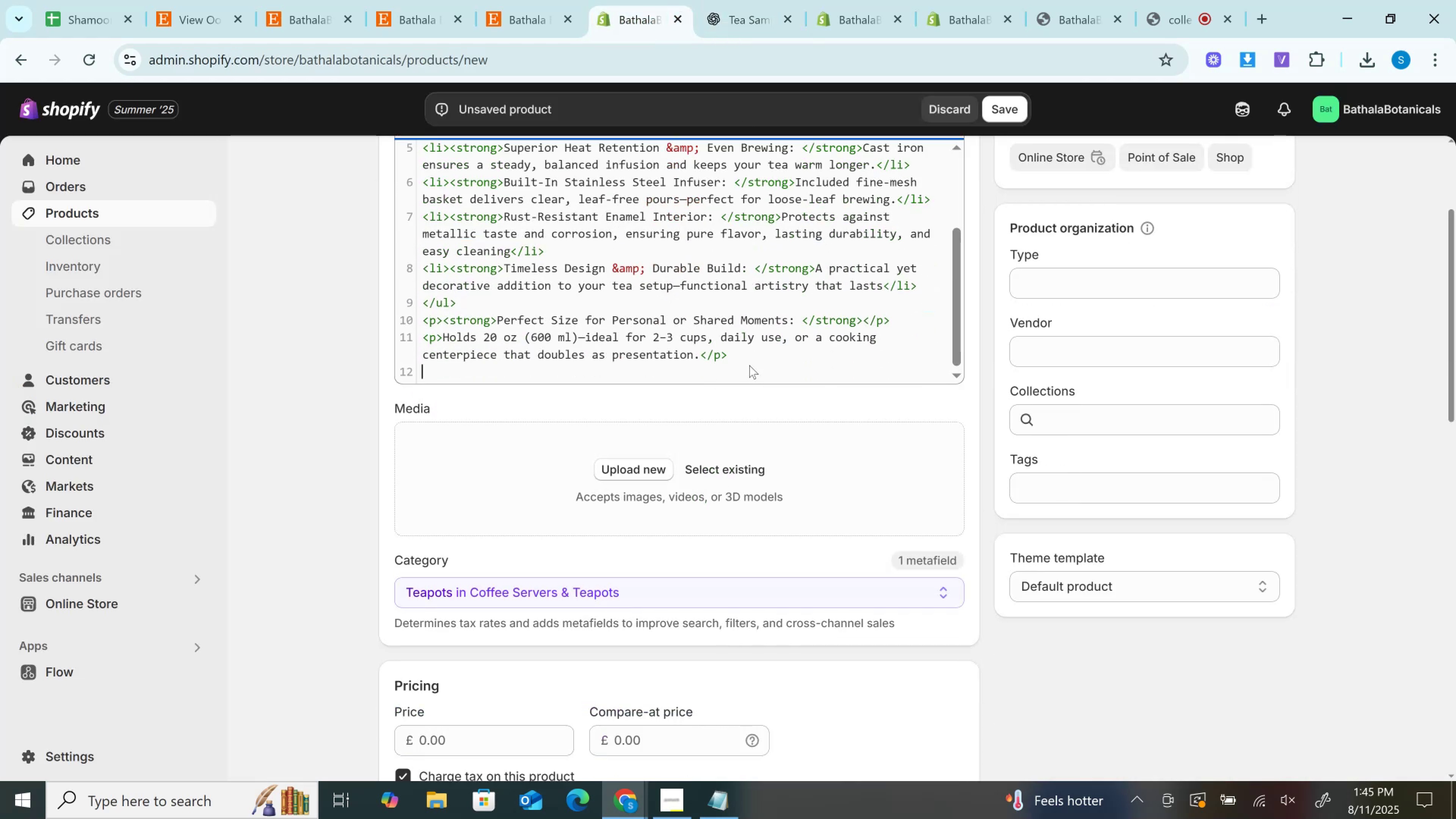 
key(Control+V)
 